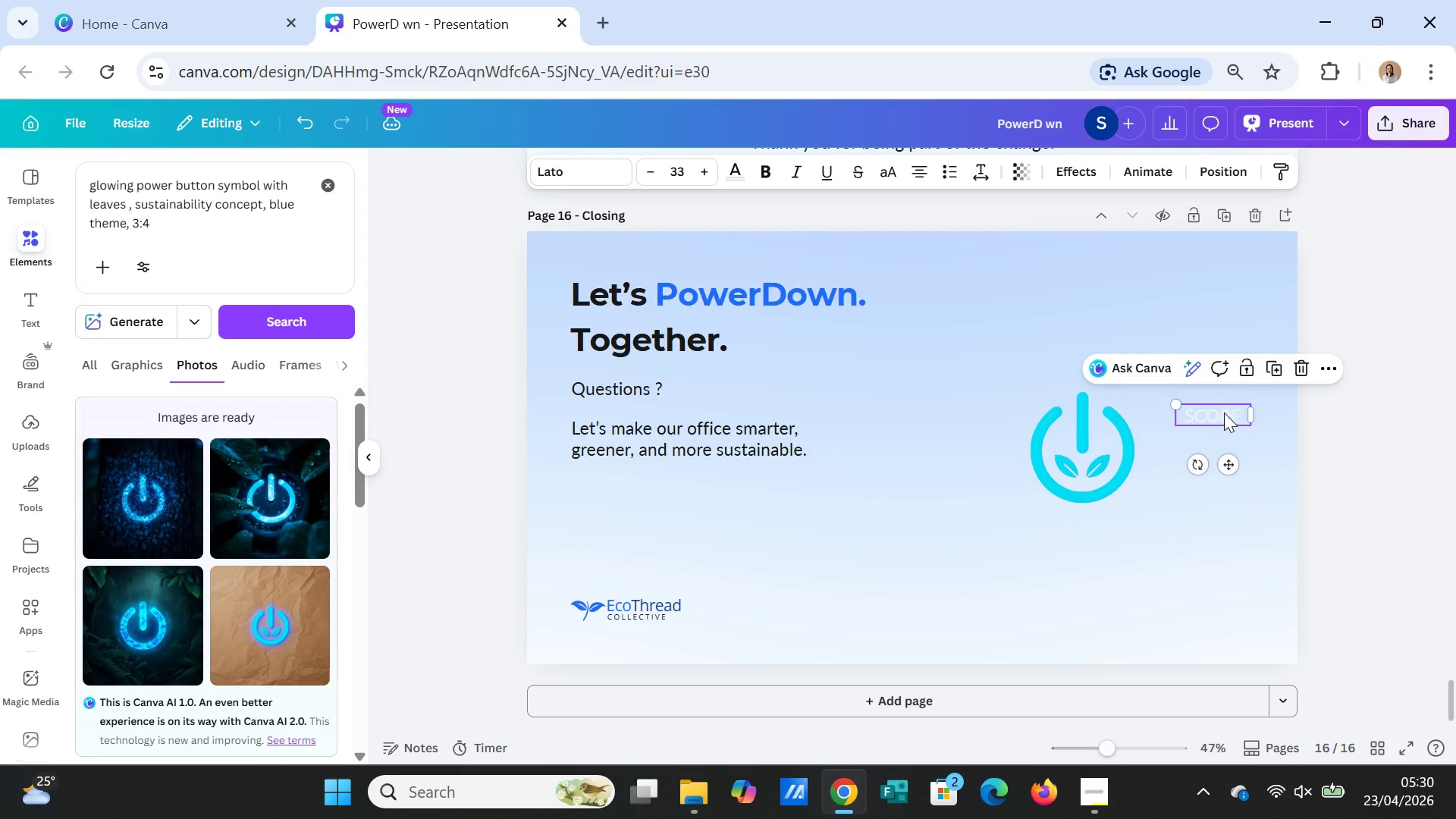 
key(Delete)
 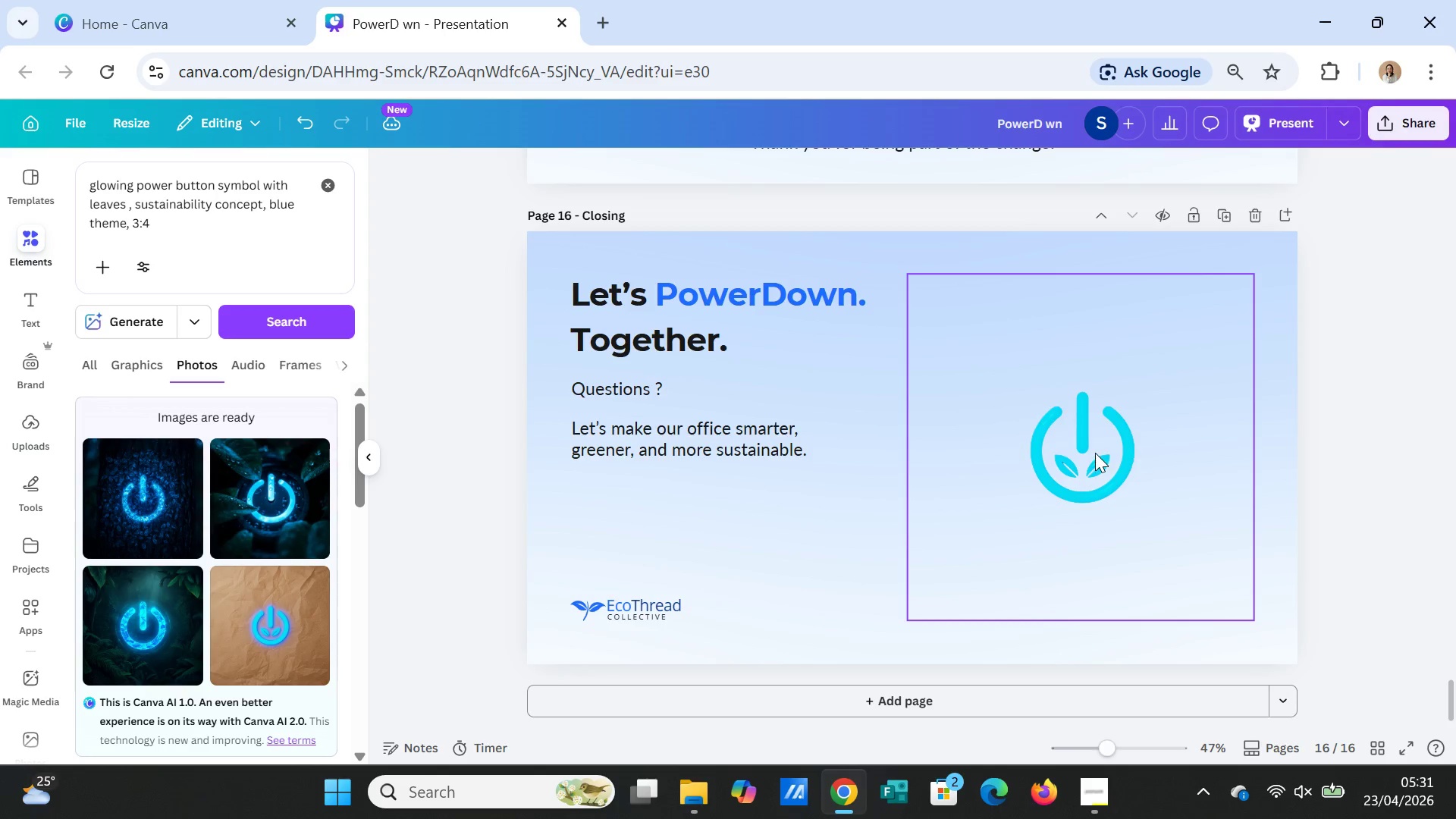 
left_click([1095, 453])
 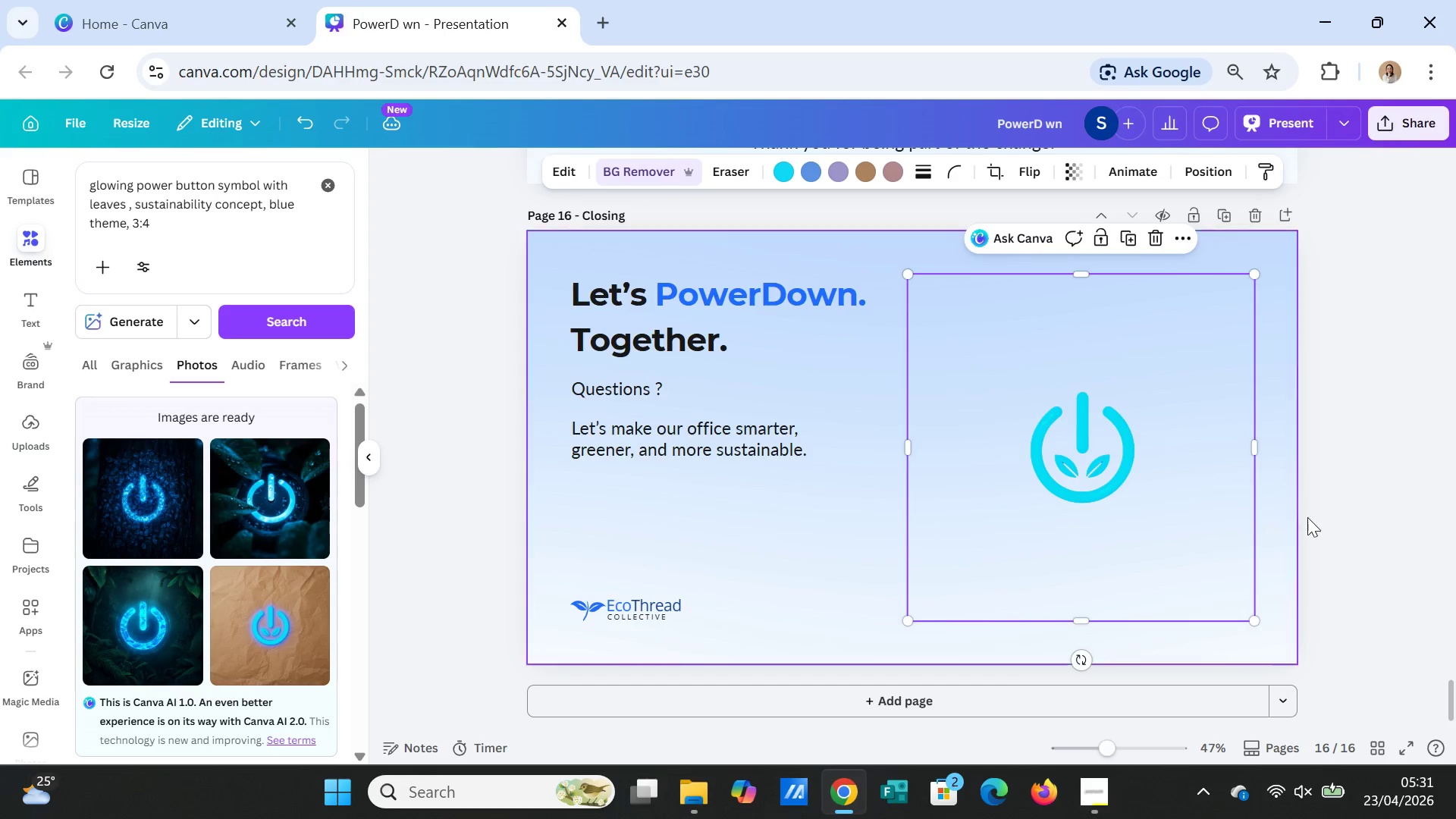 
left_click([1333, 517])
 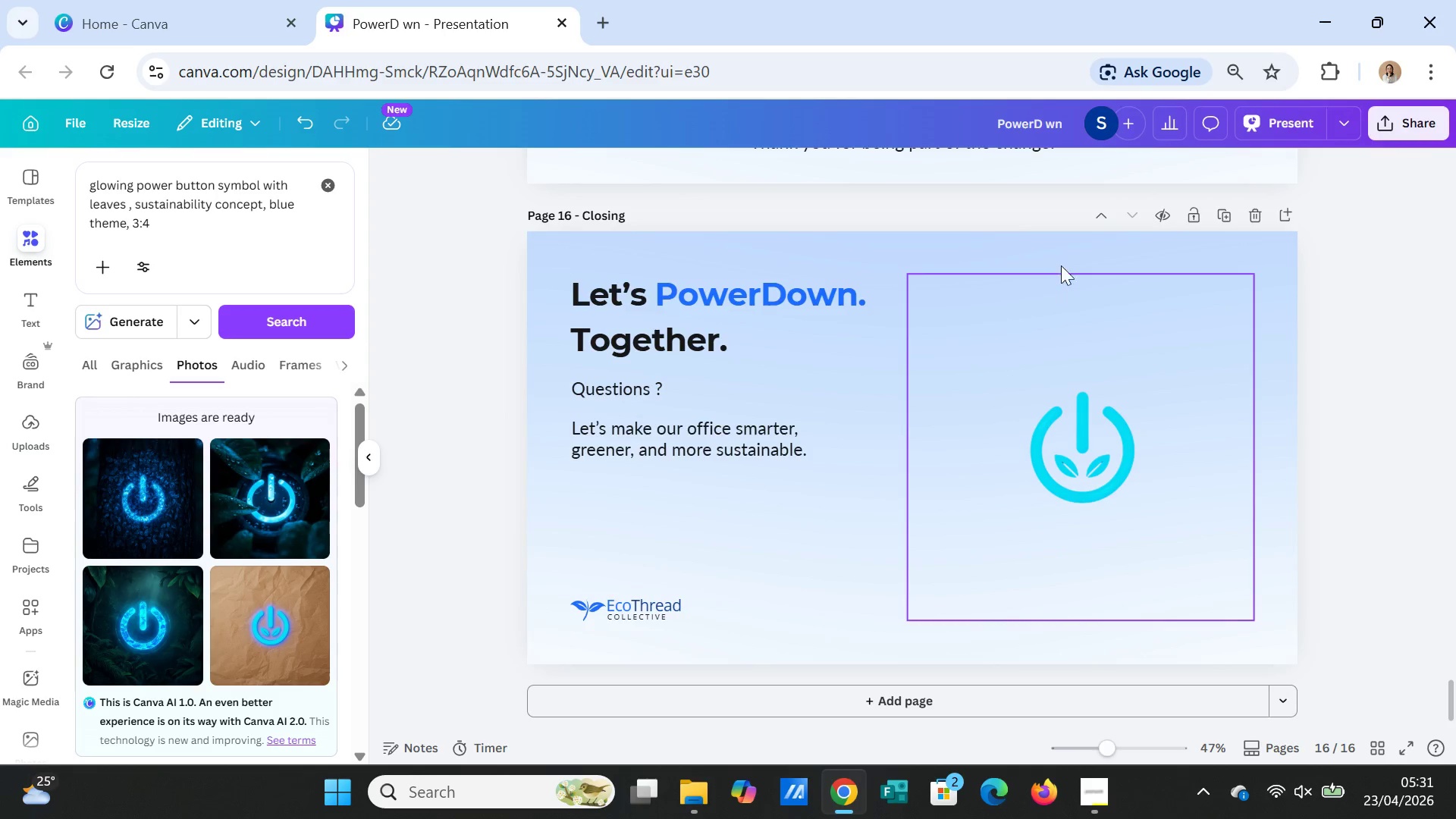 
left_click([301, 114])
 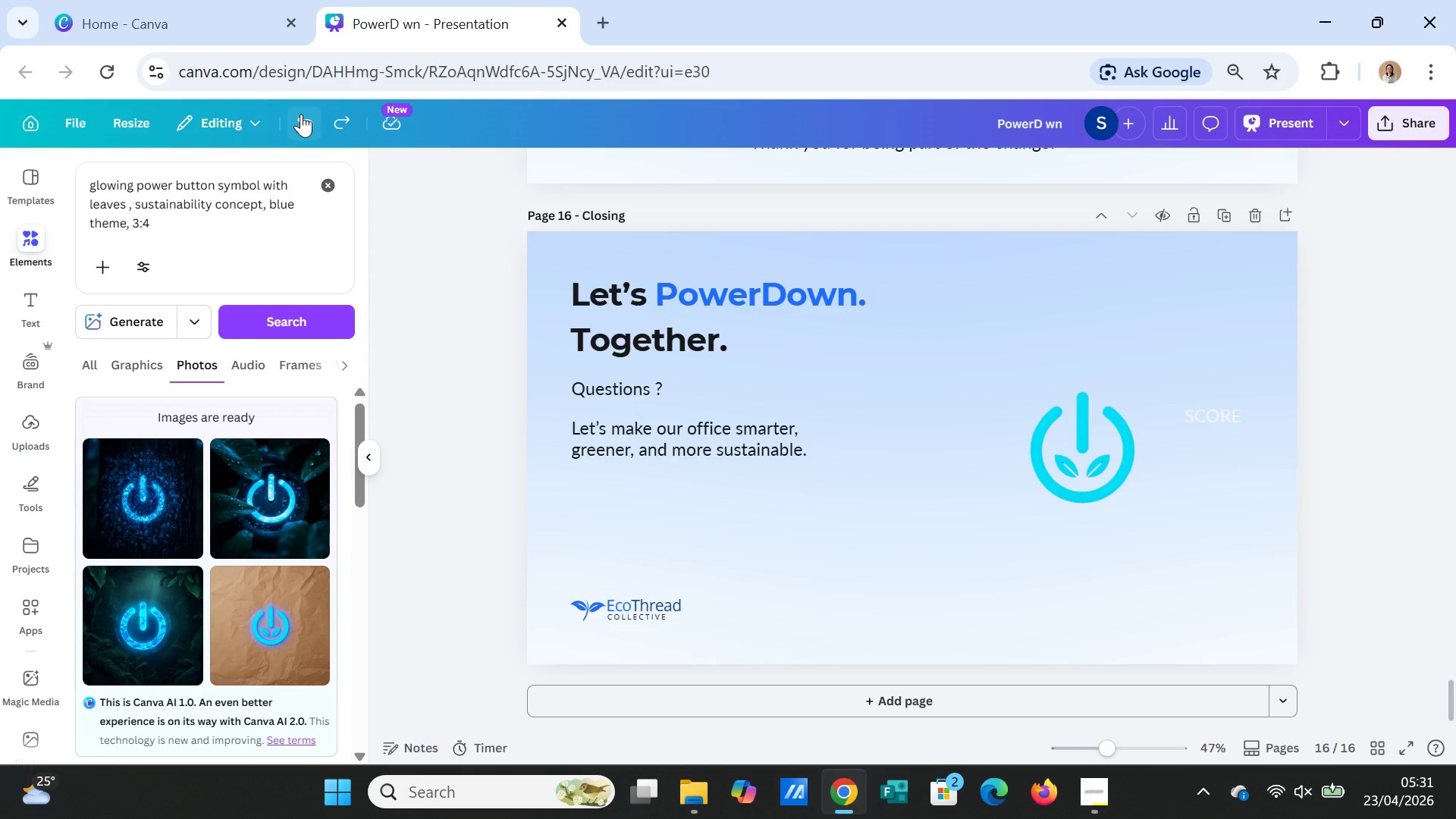 
left_click([301, 114])
 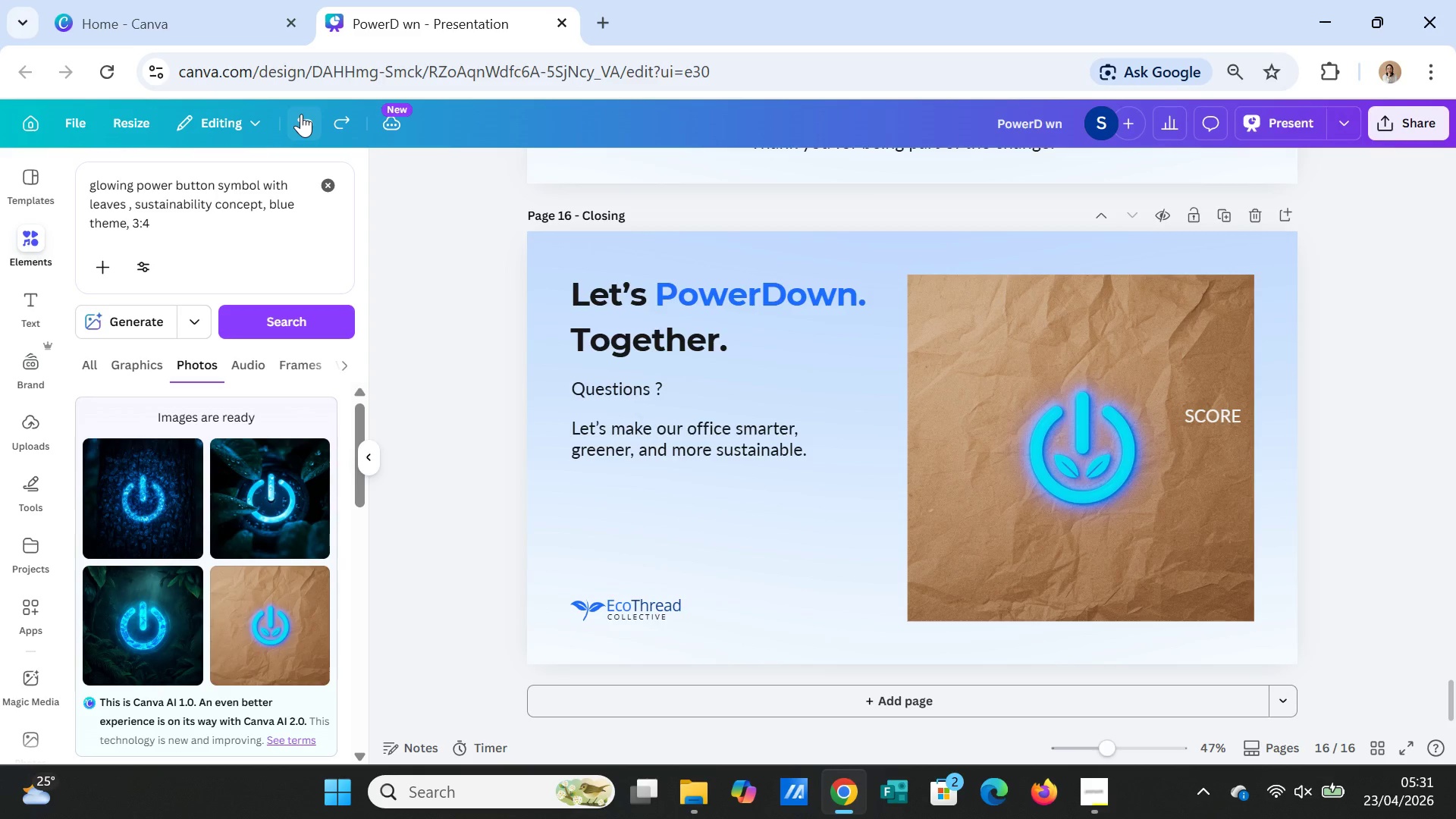 
key(Delete)
 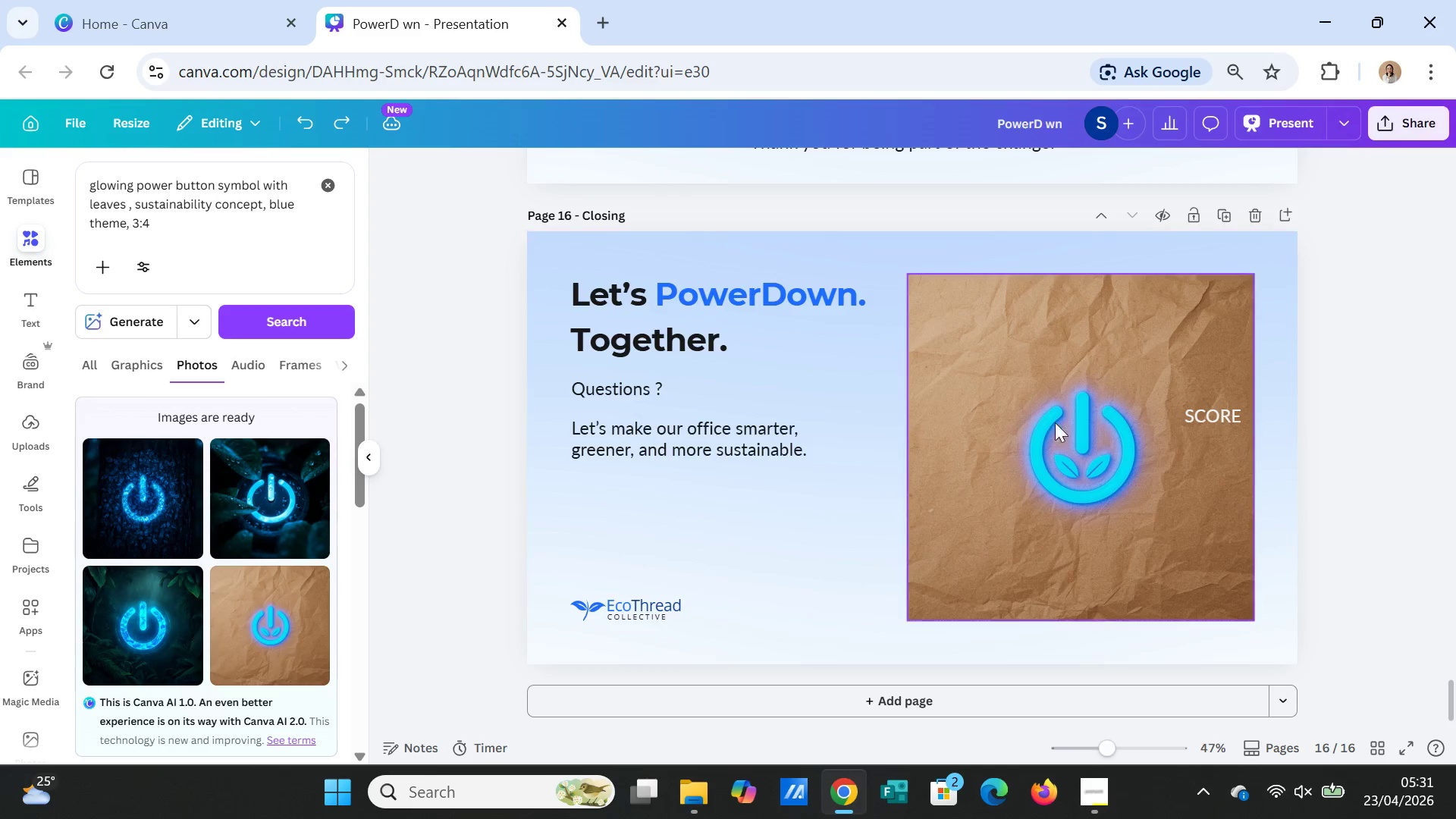 
key(Delete)
 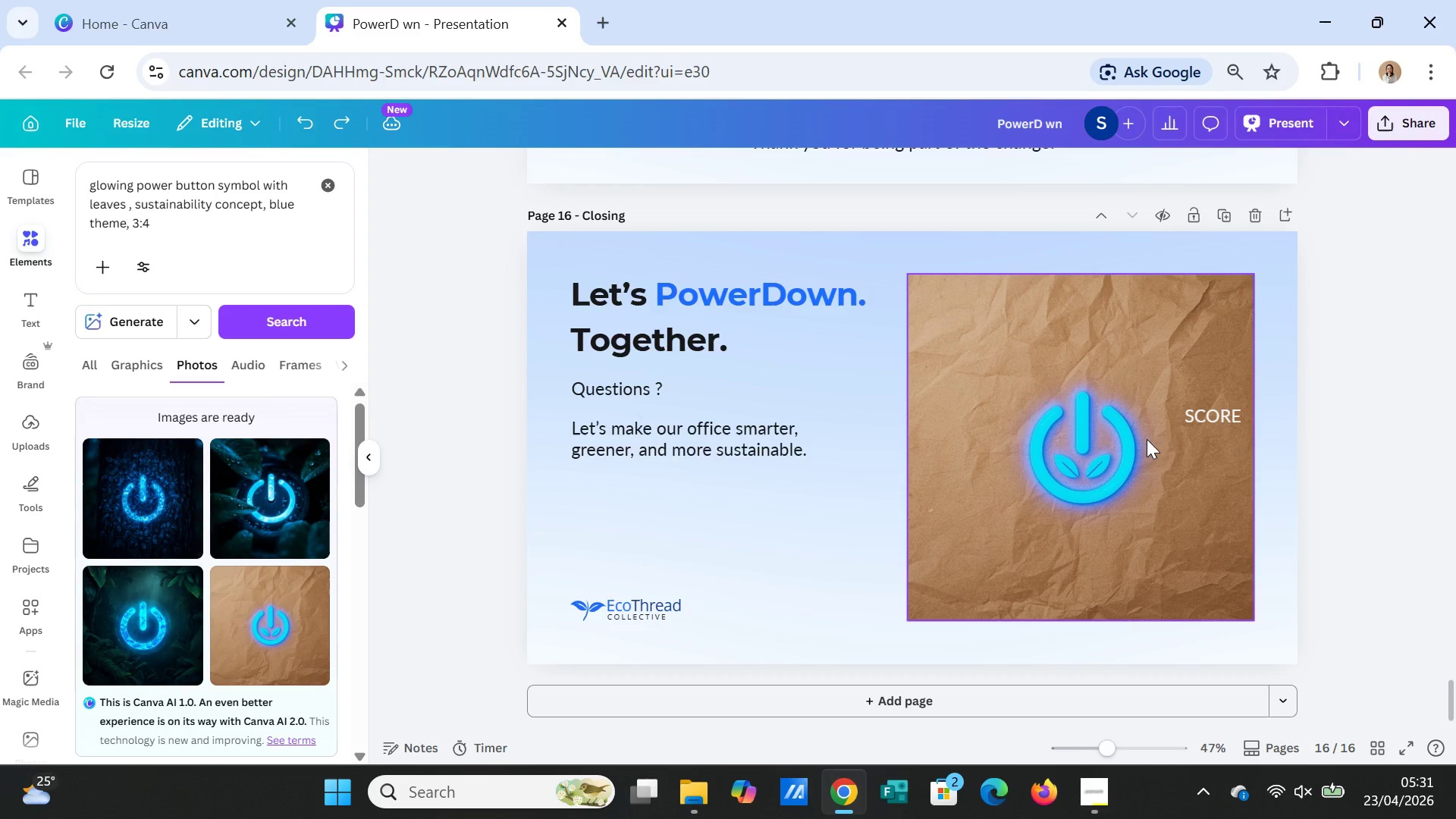 
left_click([1147, 439])
 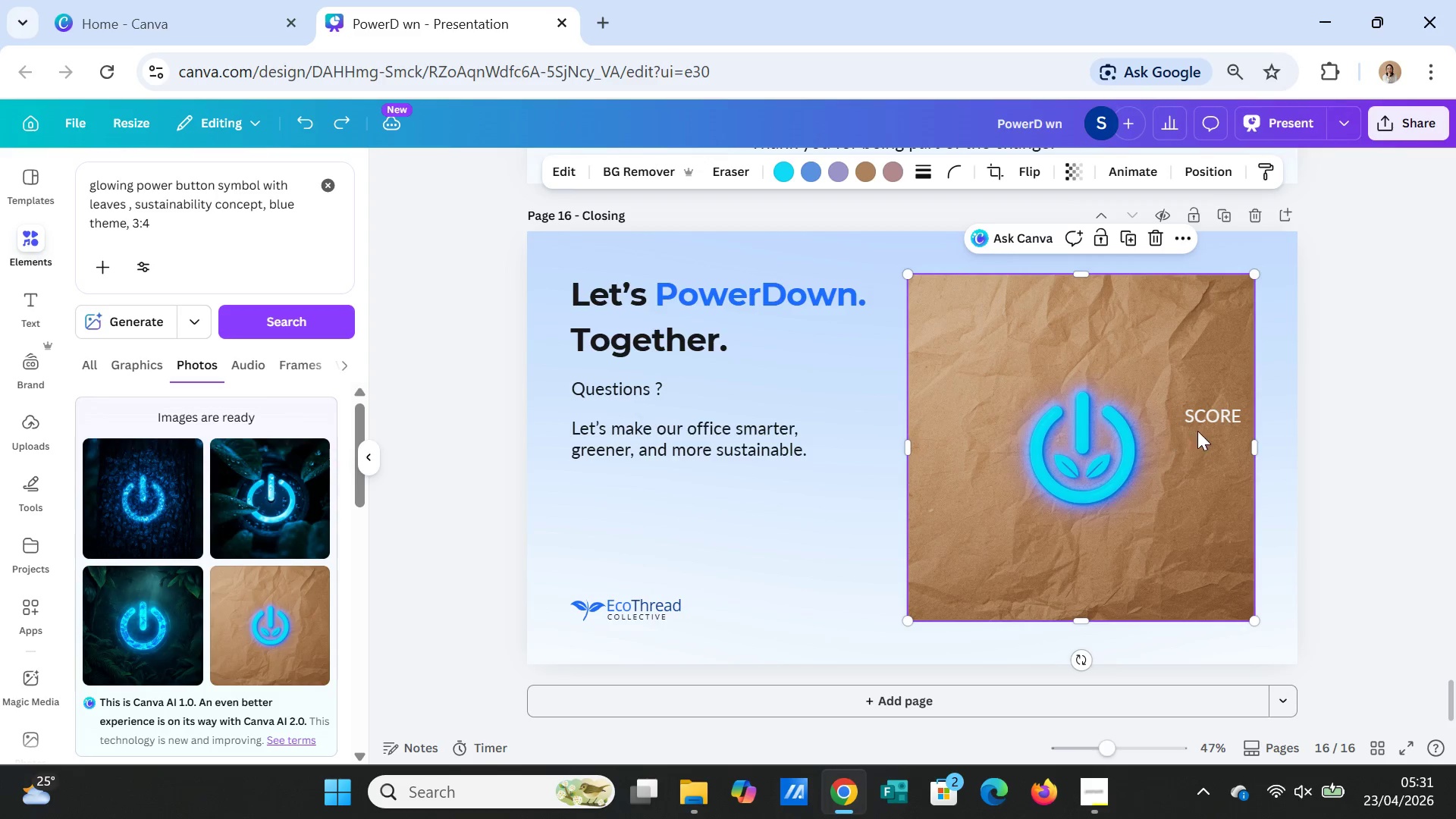 
key(Delete)
 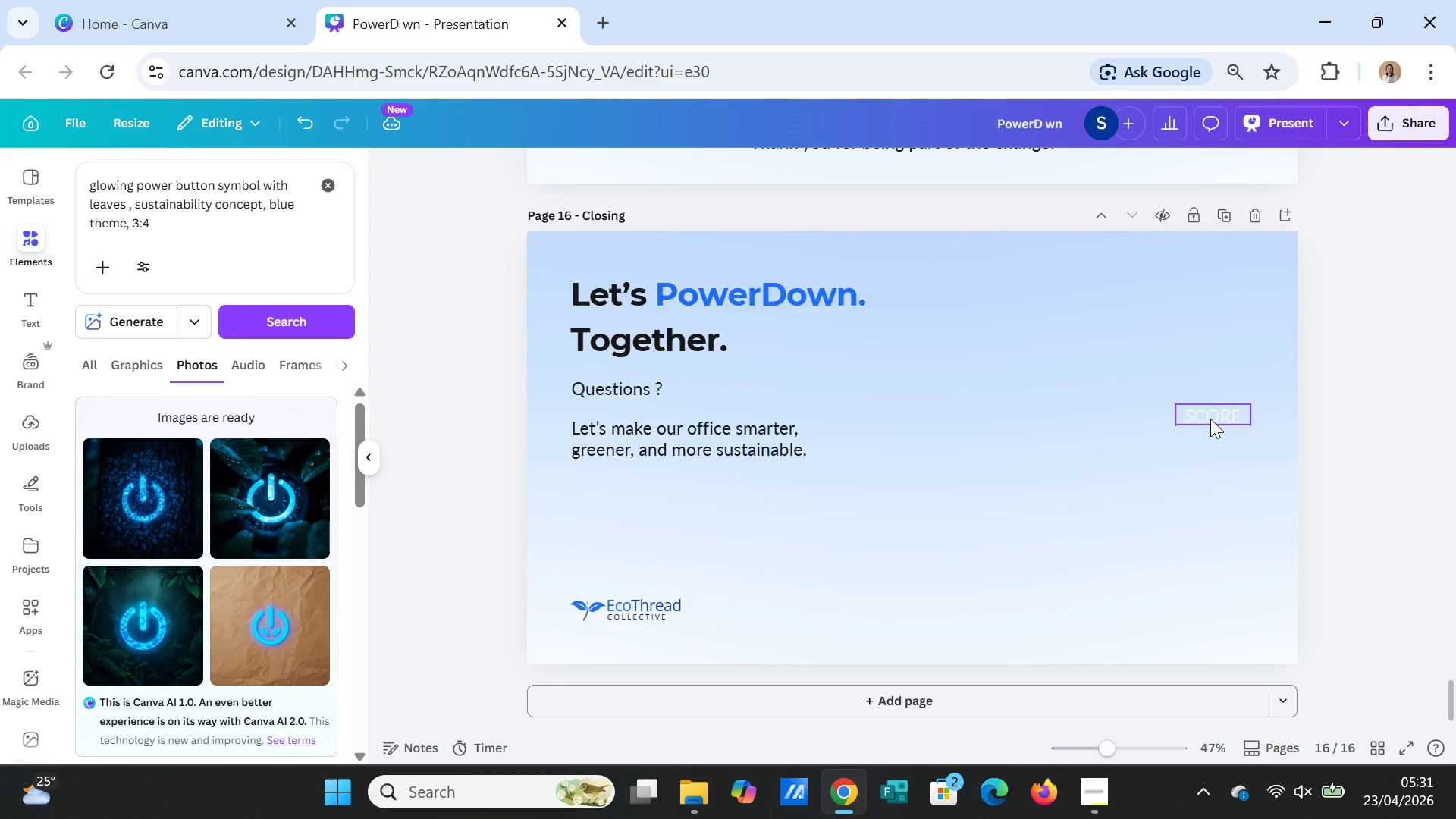 
left_click([1210, 419])
 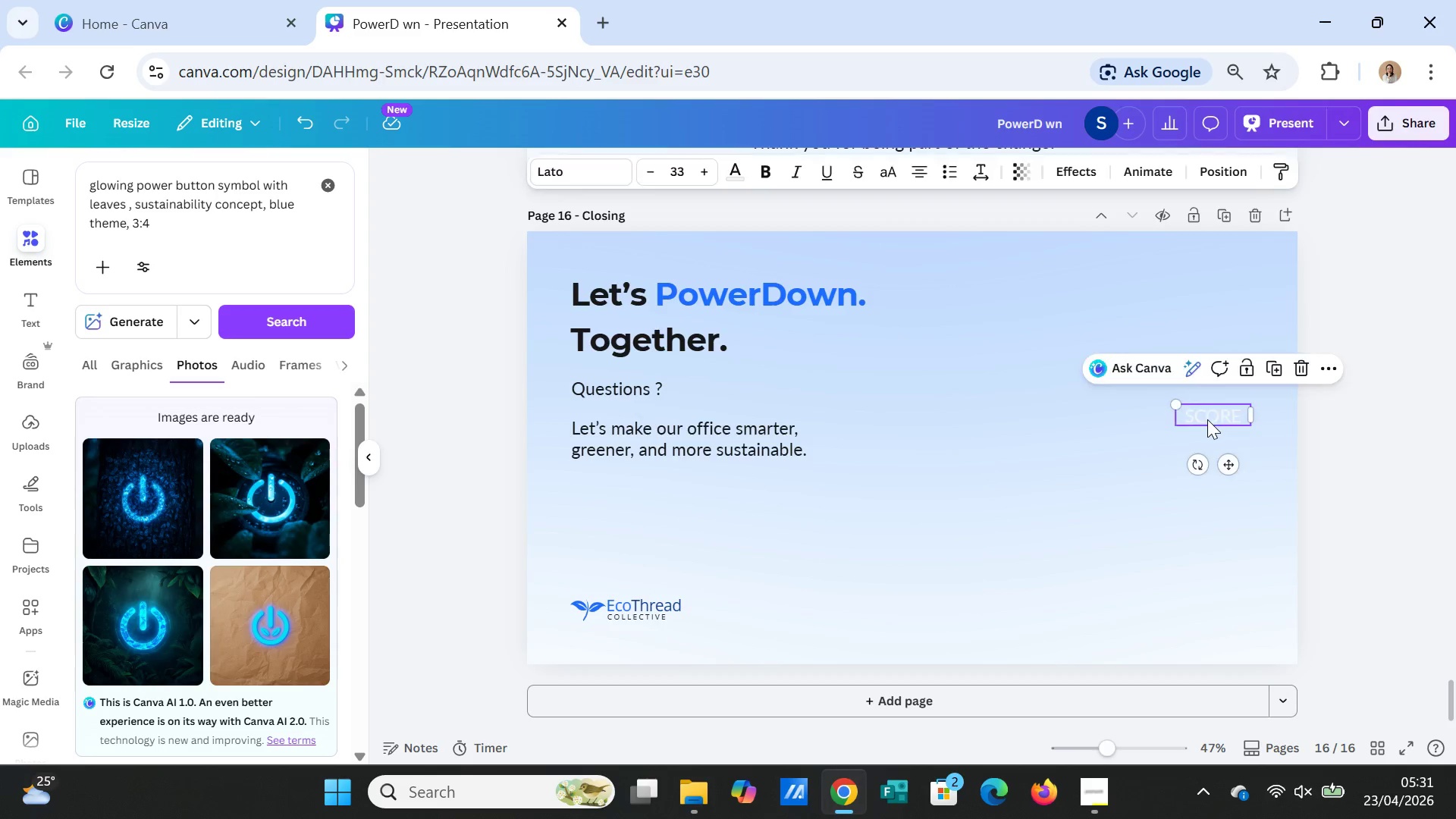 
key(Delete)
 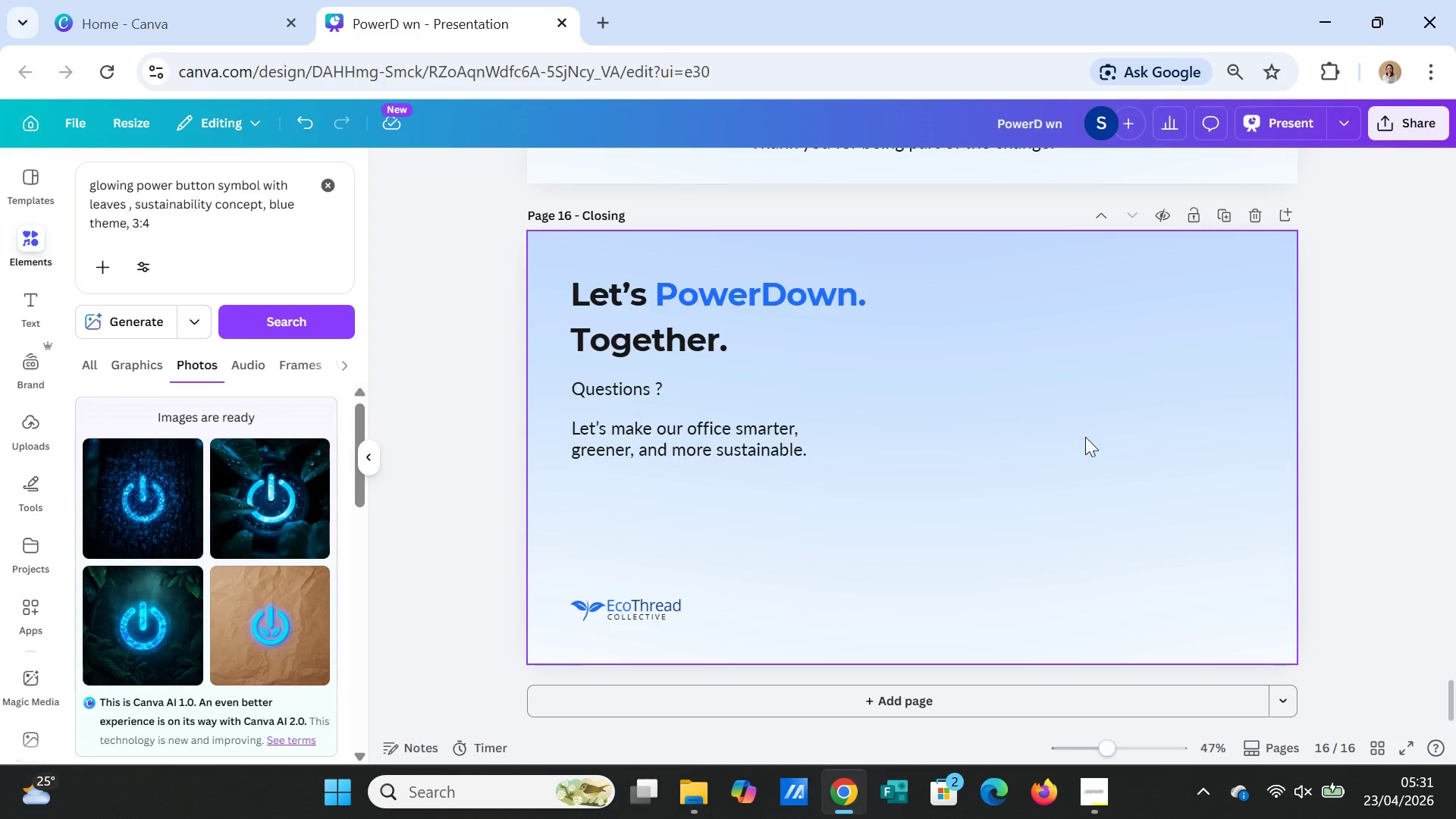 
left_click([1085, 437])
 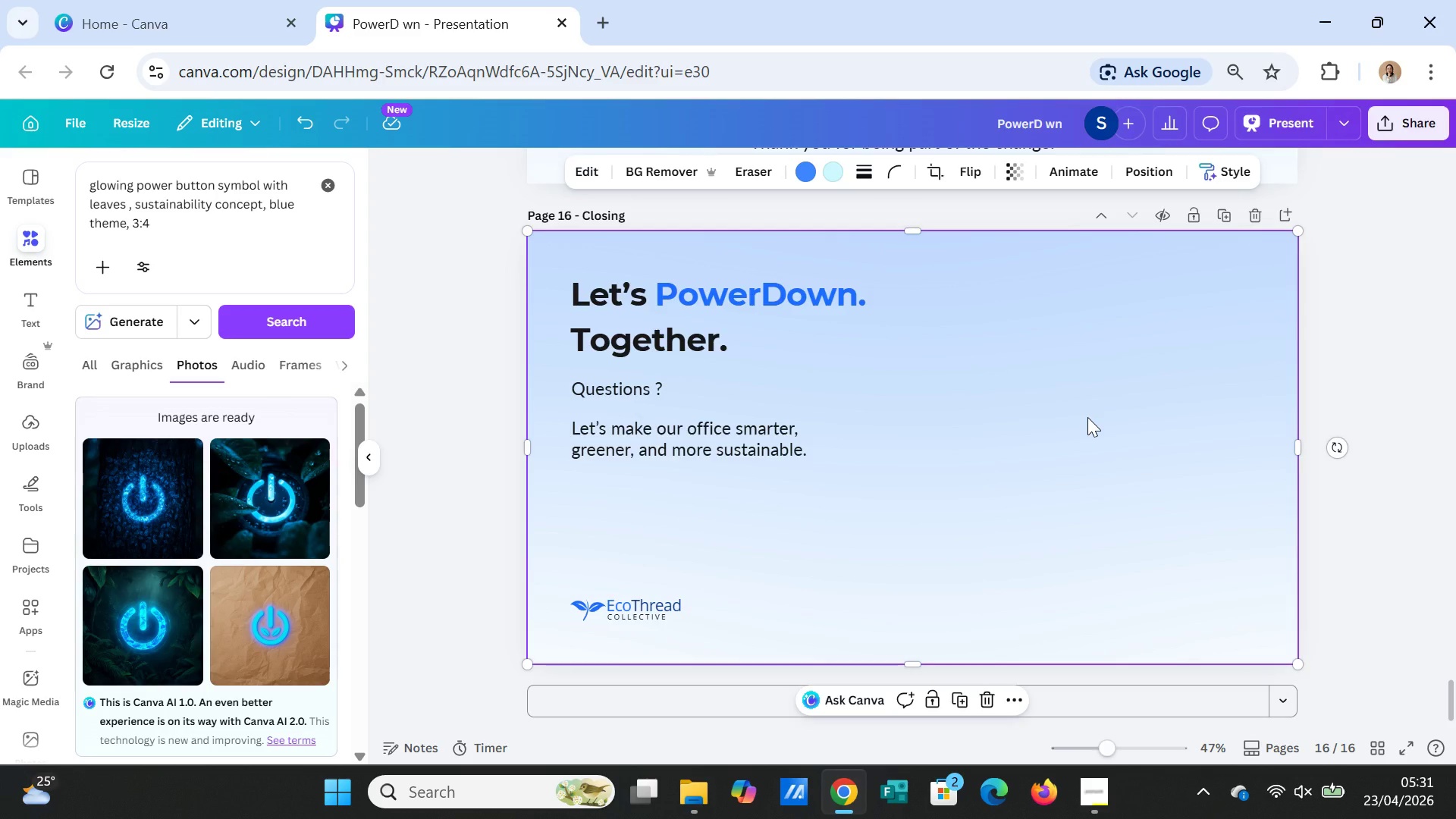 
left_click([1087, 417])
 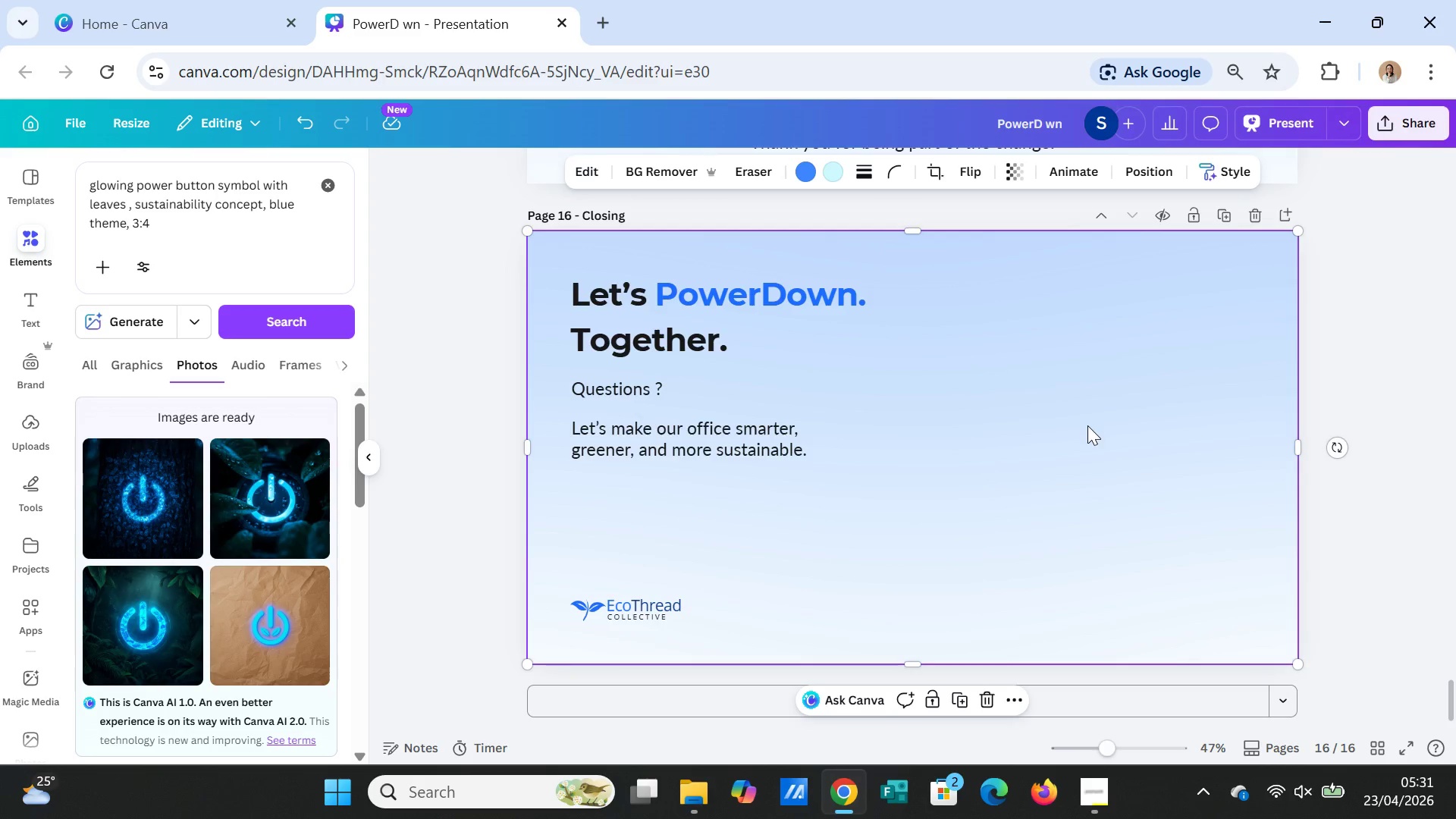 
left_click([1087, 425])
 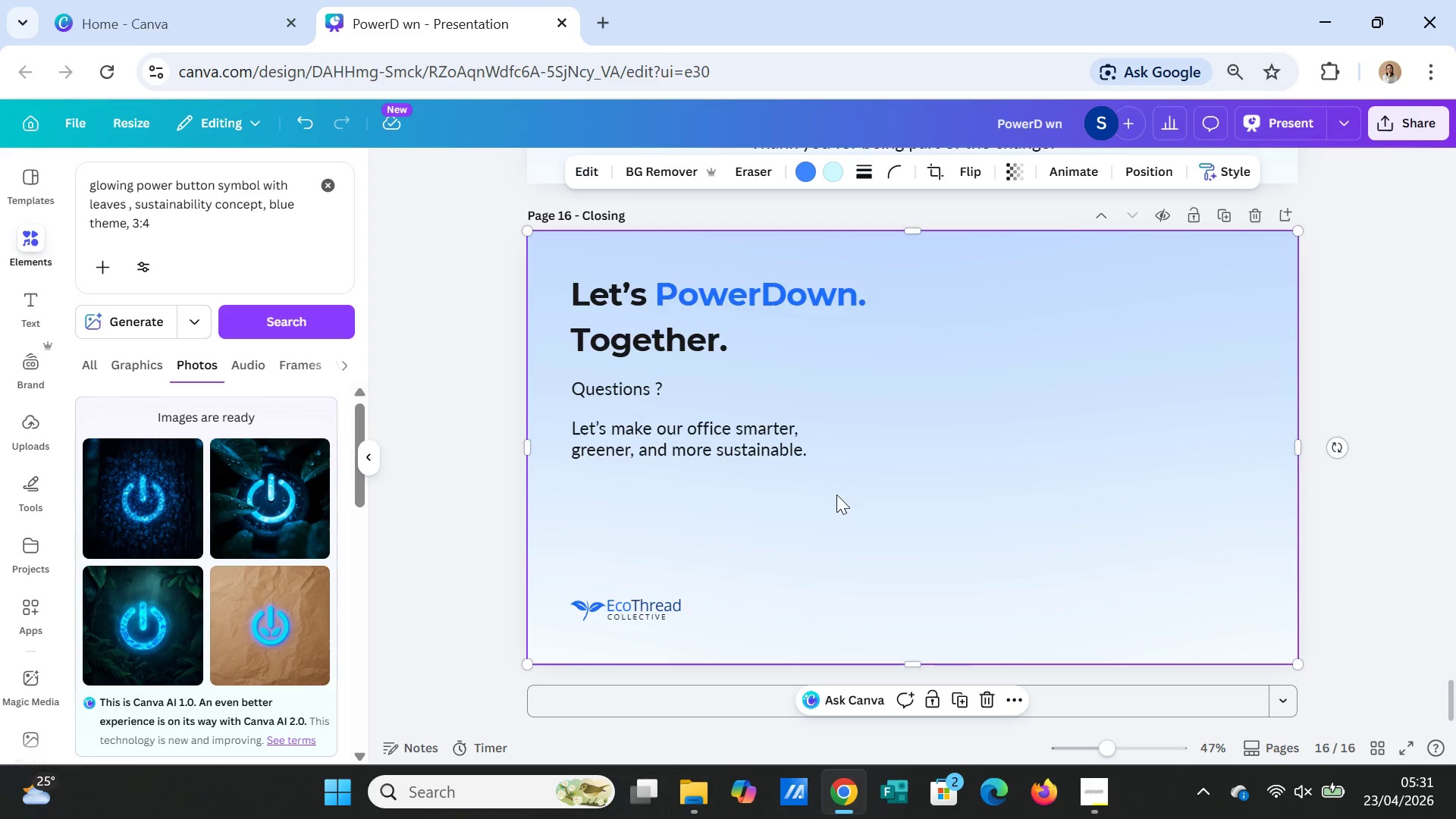 
right_click([878, 483])
 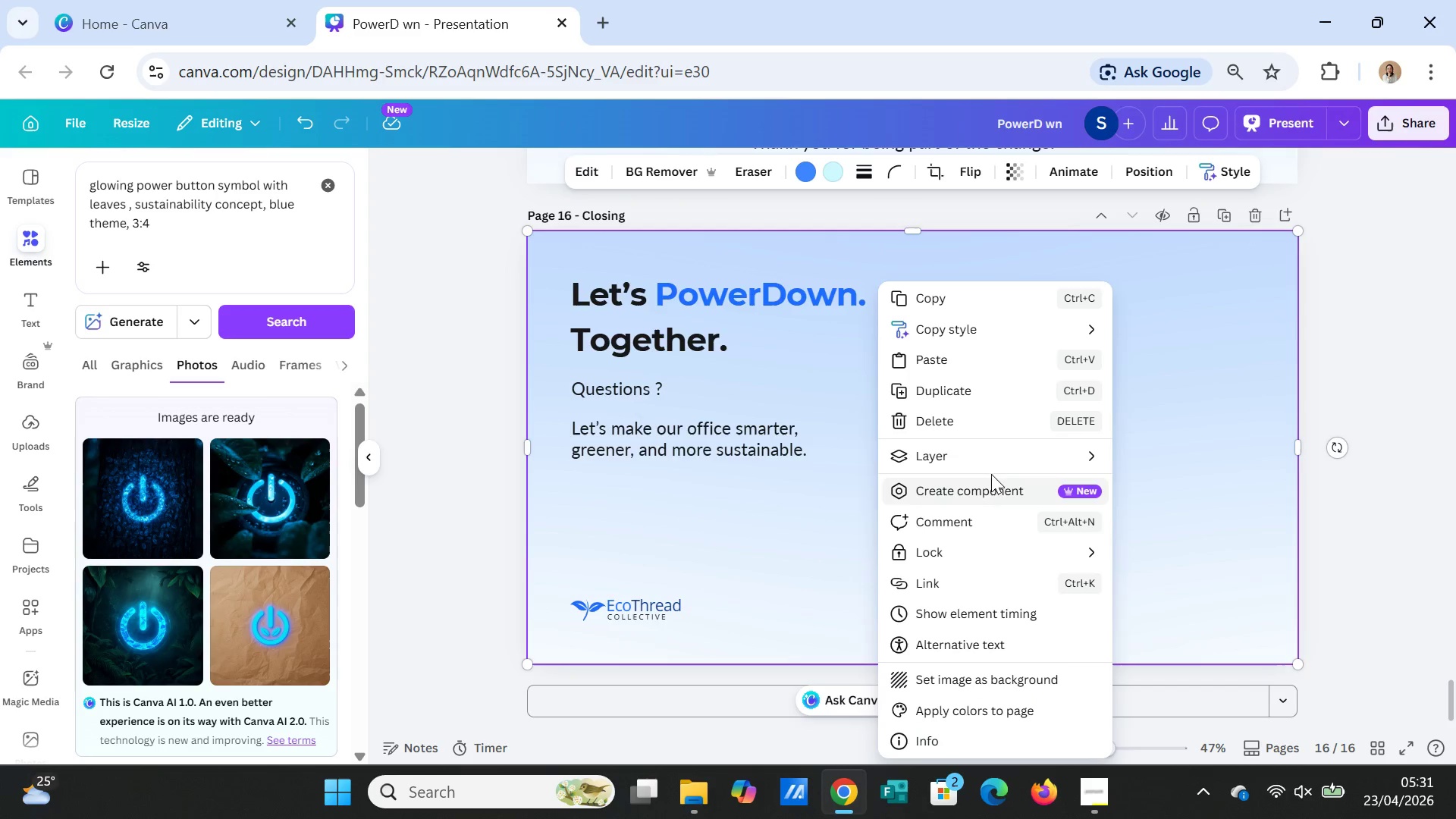 
left_click([996, 456])
 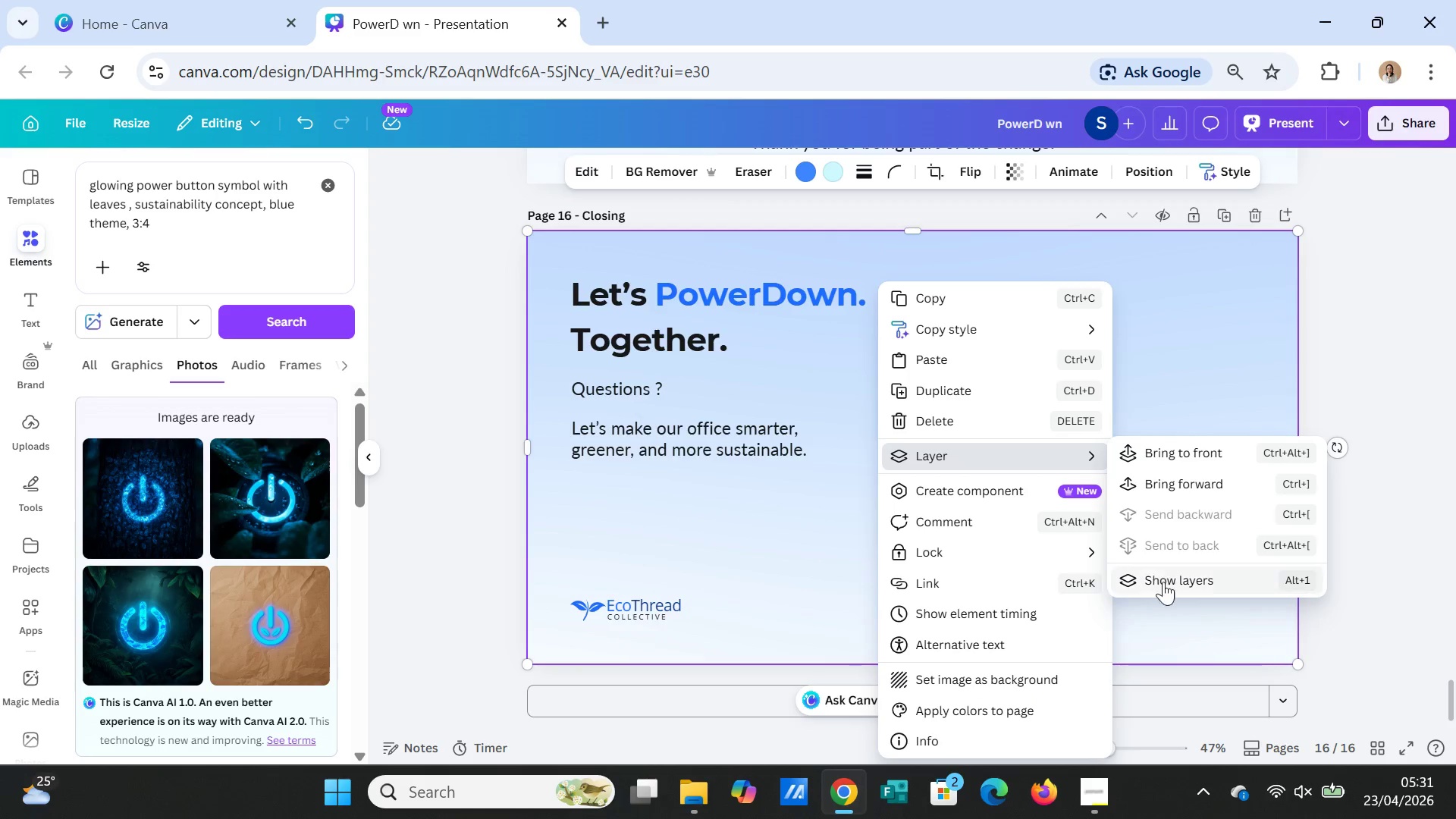 
left_click([1164, 585])
 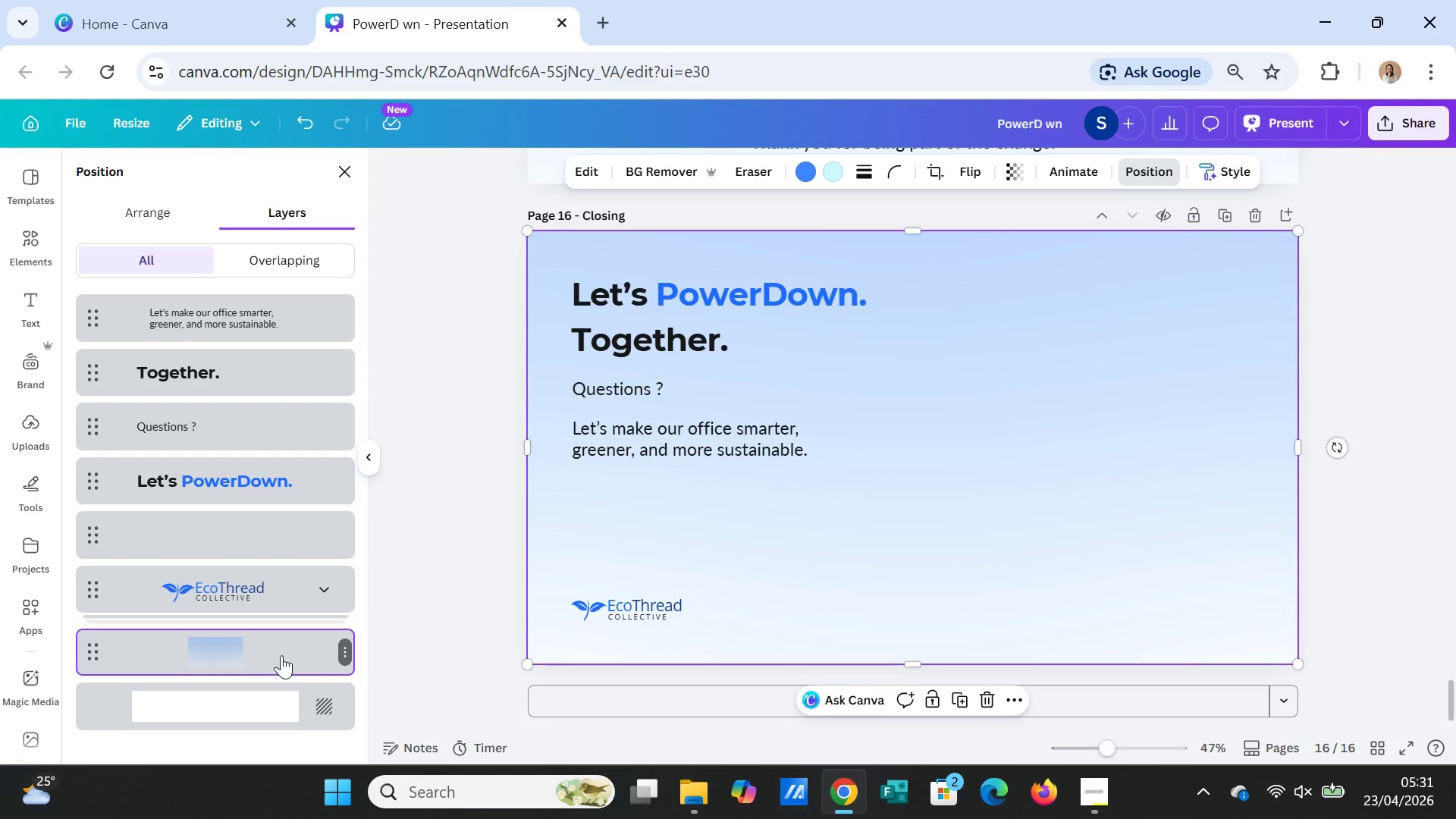 
scroll: coordinate [281, 655], scroll_direction: down, amount: 2.0
 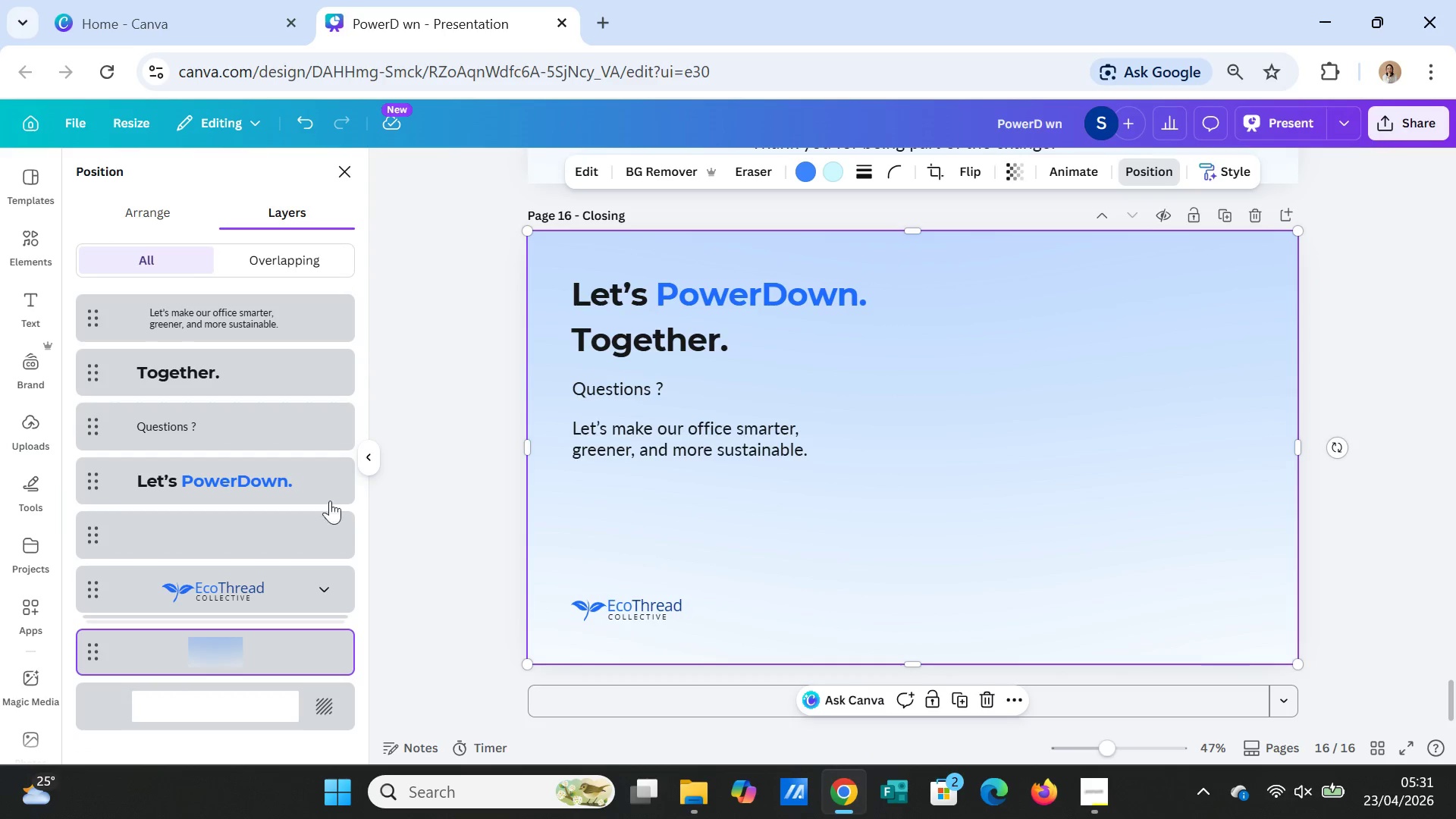 
left_click([263, 522])
 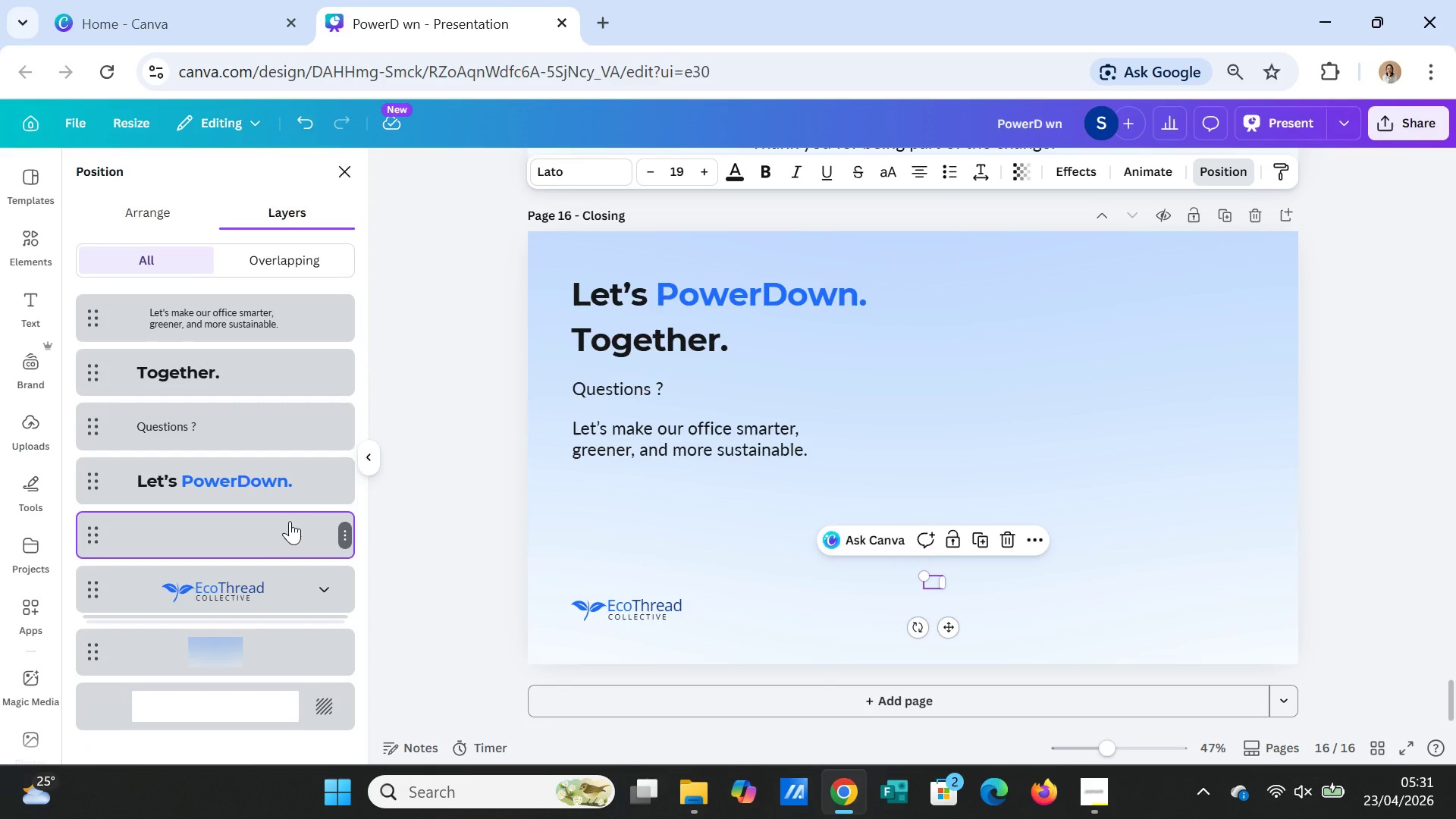 
key(Delete)
 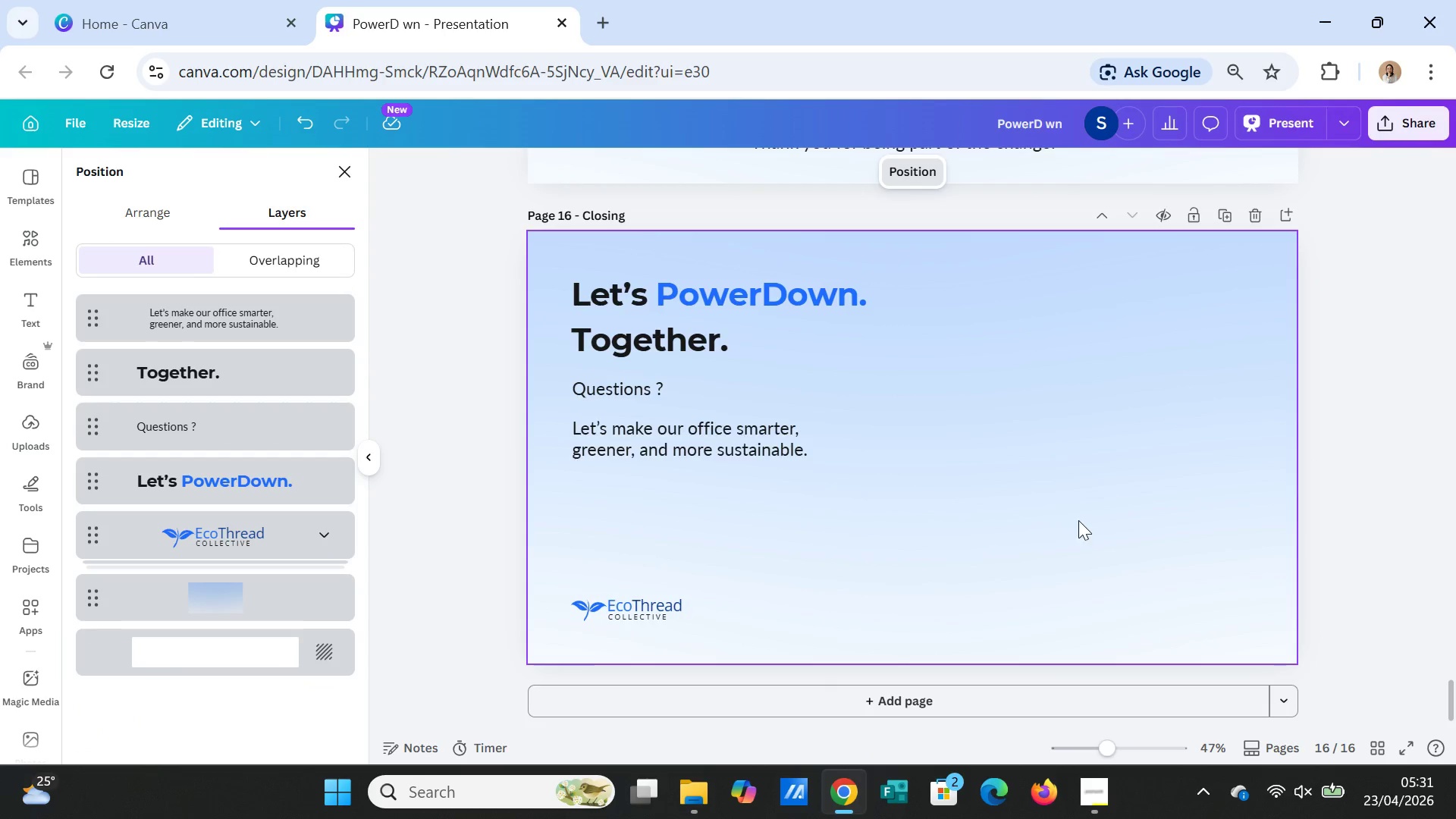 
left_click([1082, 519])
 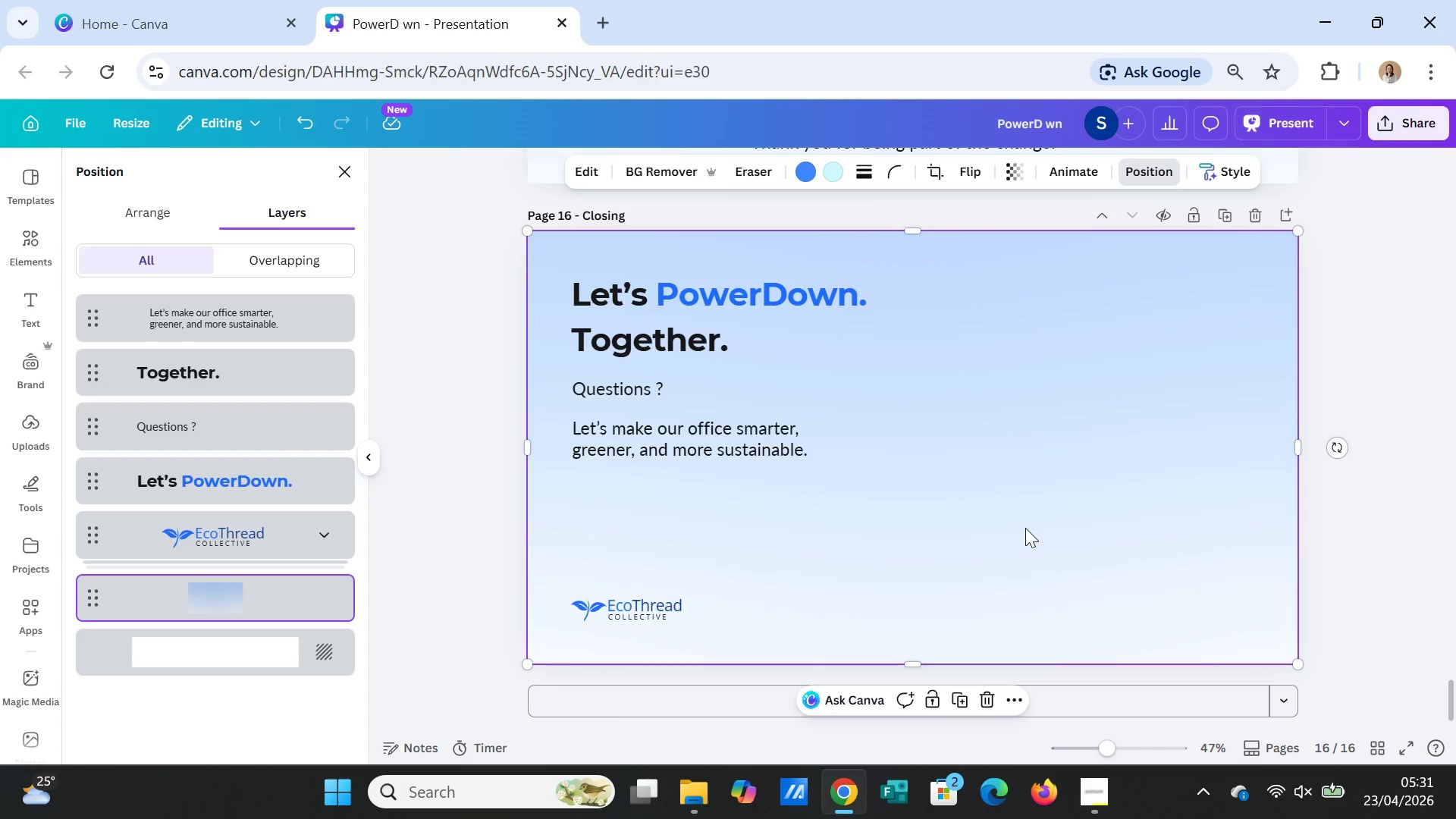 
scroll: coordinate [1025, 528], scroll_direction: up, amount: 4.0
 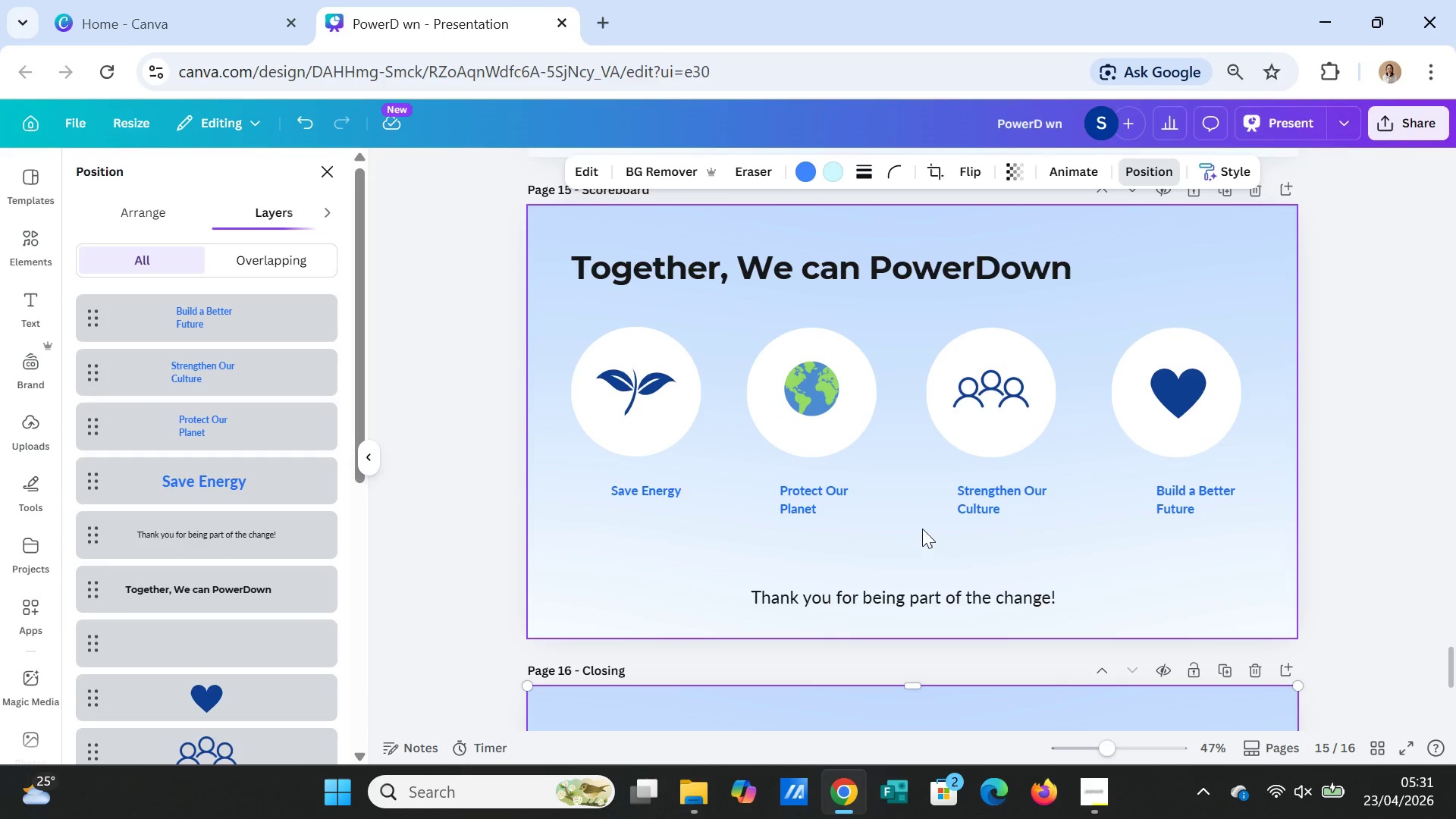 
left_click([922, 529])
 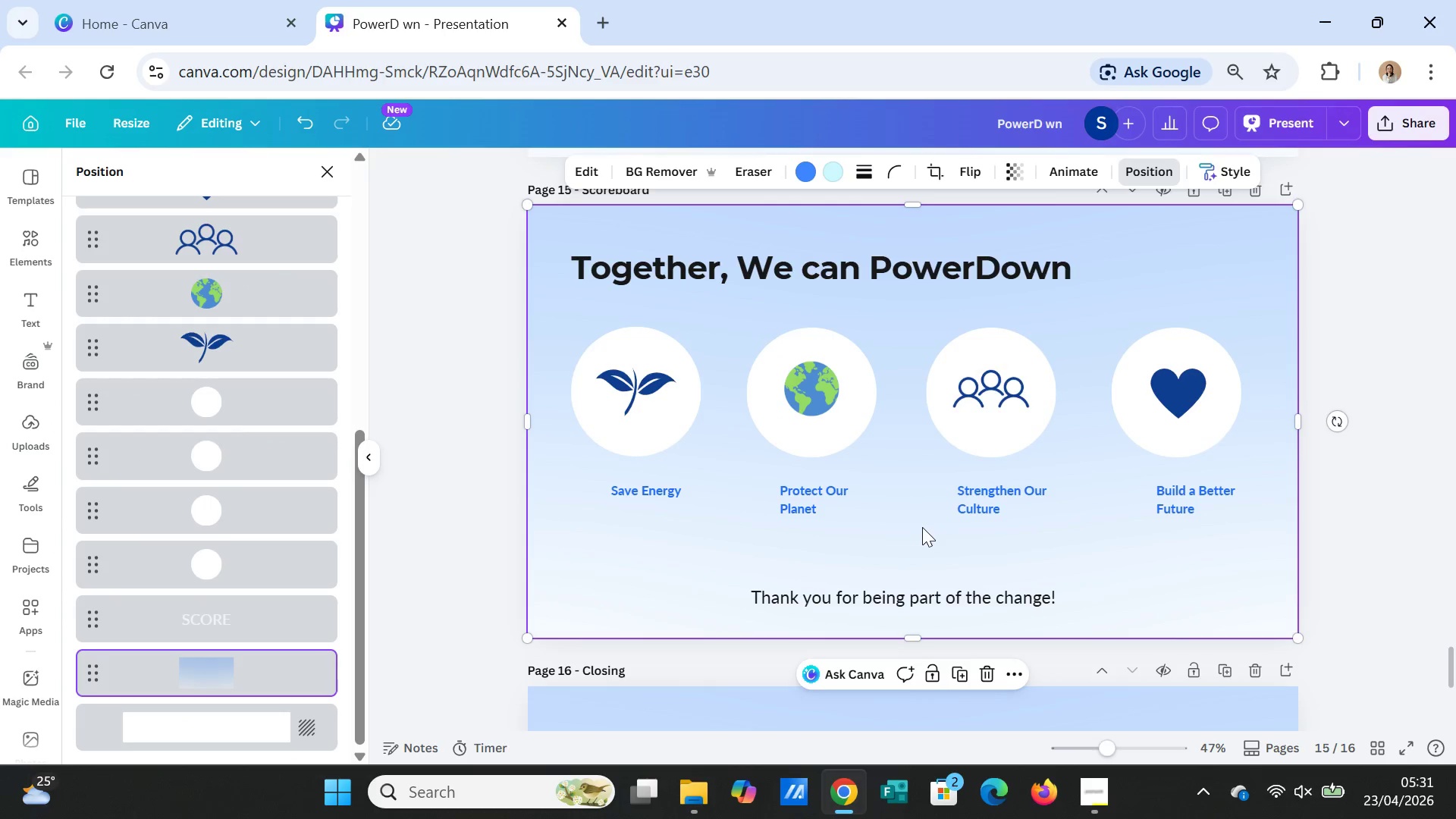 
right_click([922, 527])
 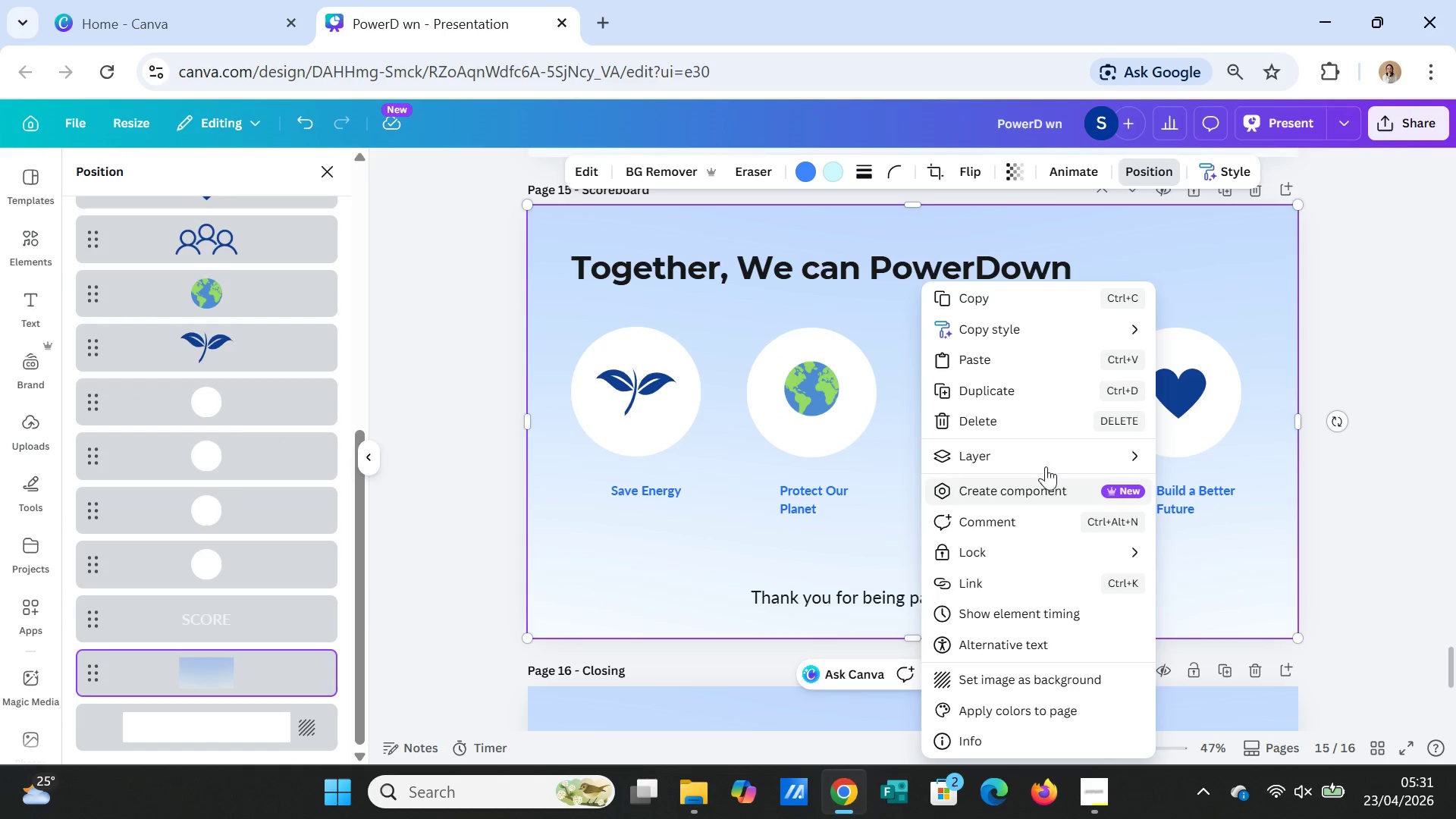 
left_click([1053, 453])
 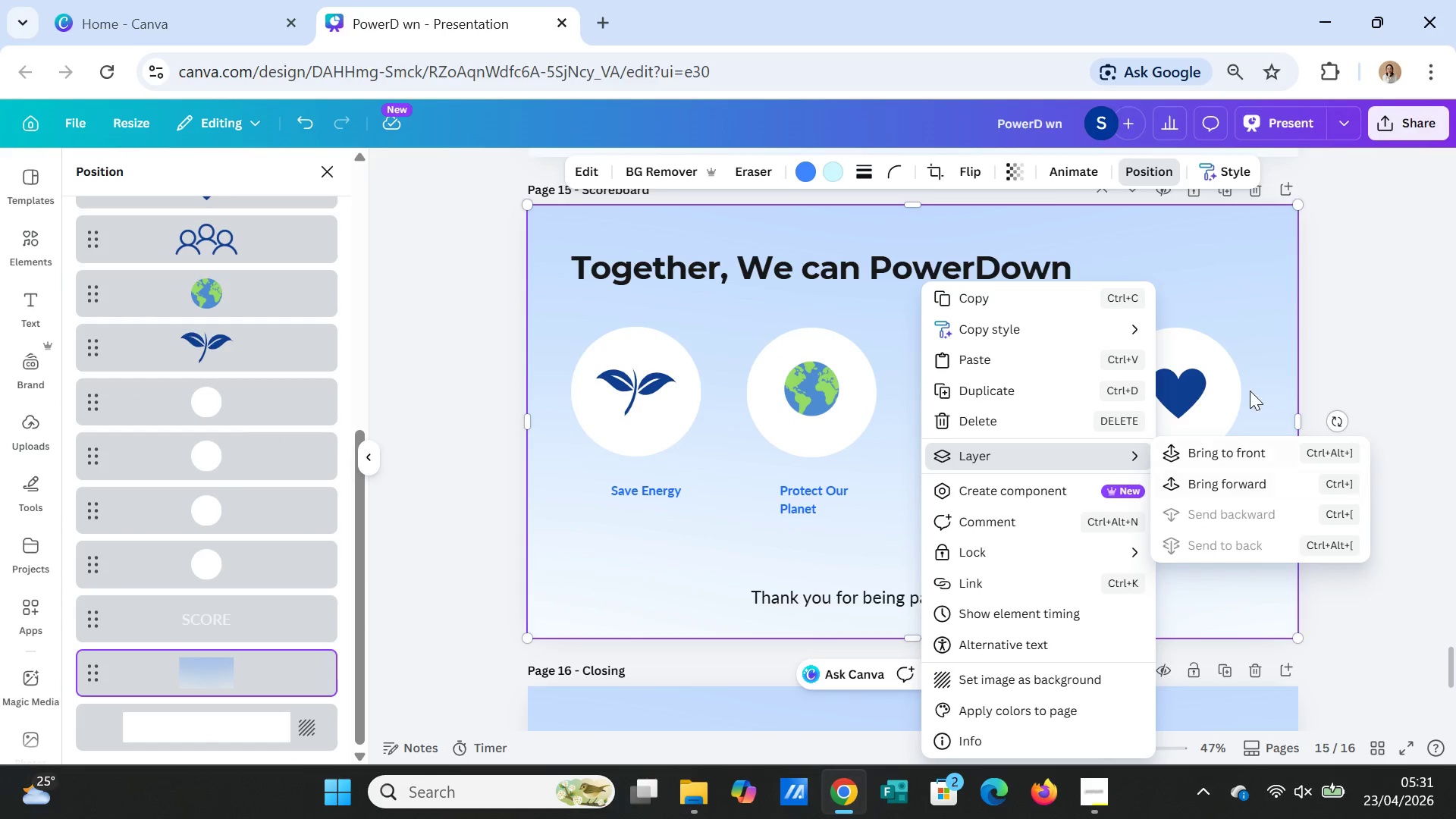 
left_click([1276, 302])
 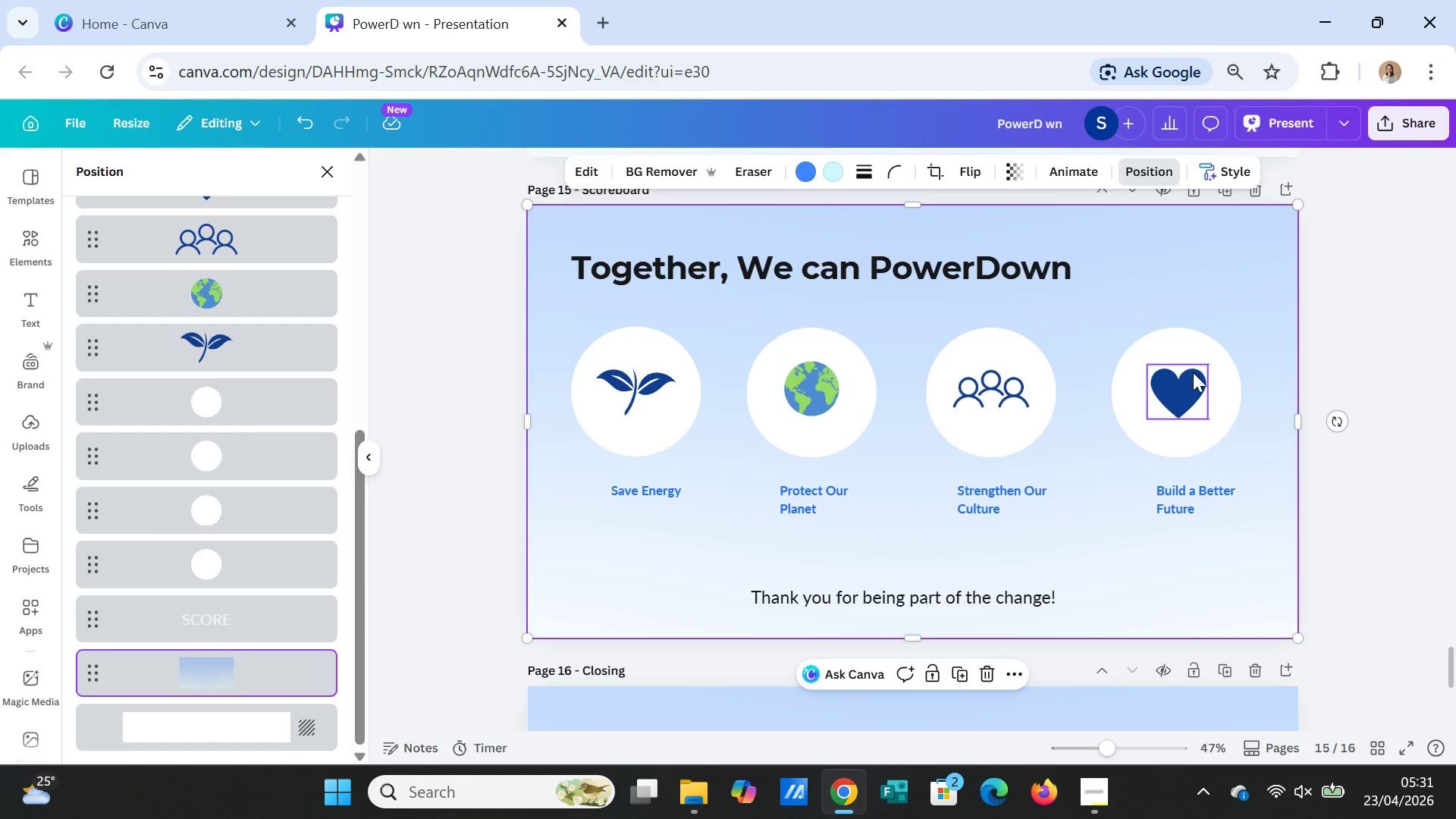 
left_click([1193, 372])
 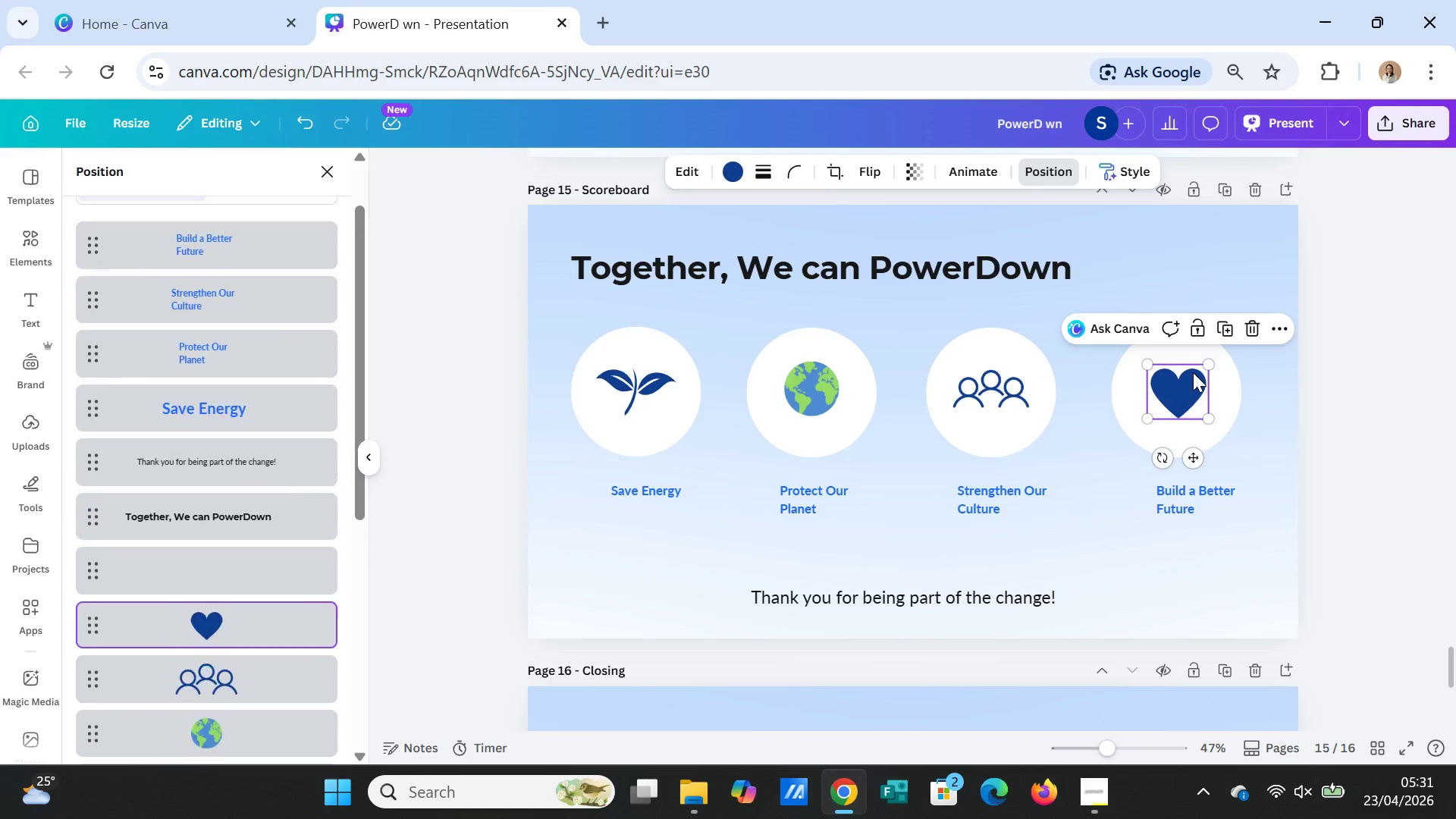 
right_click([1193, 372])
 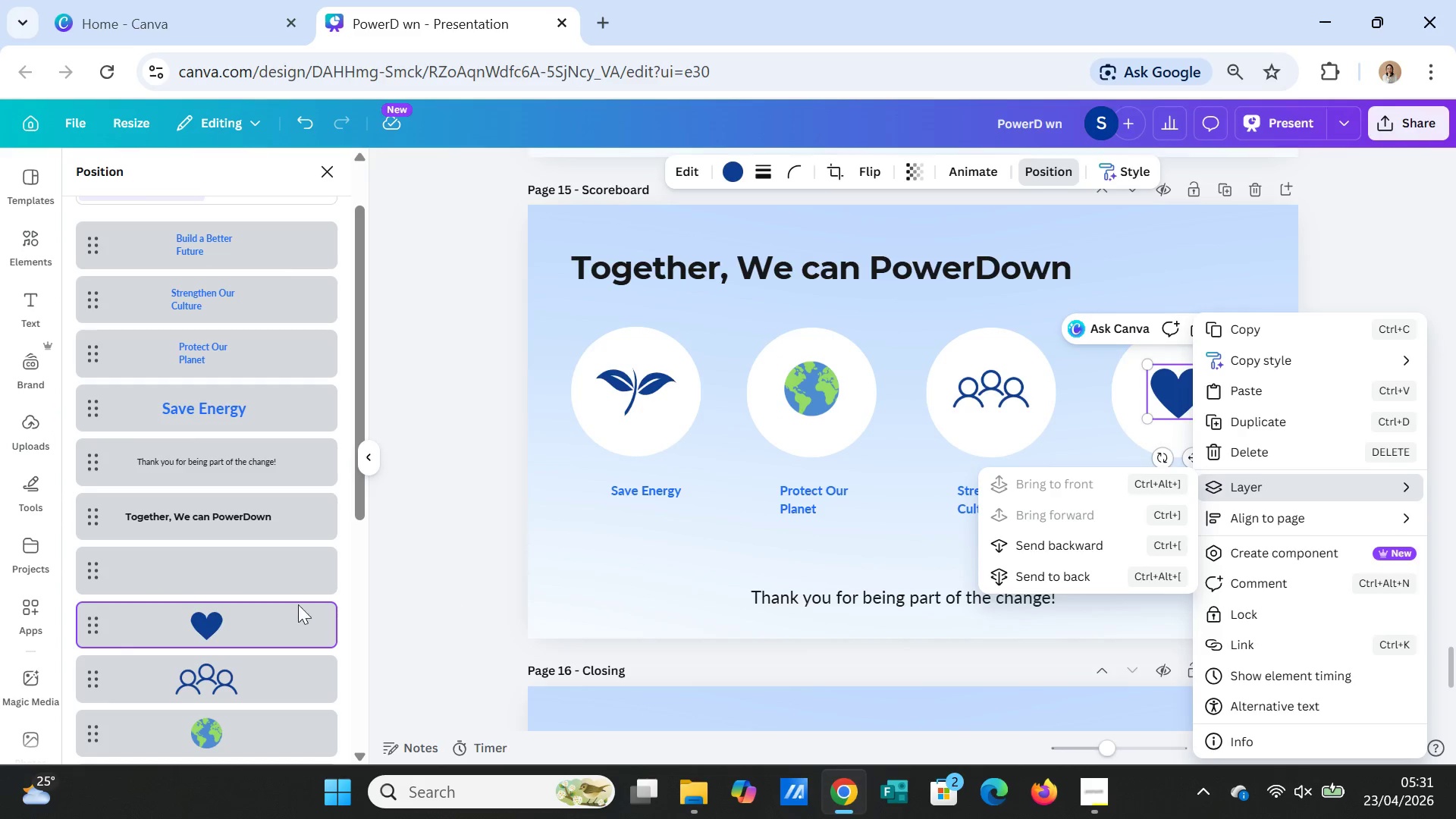 
left_click([202, 557])
 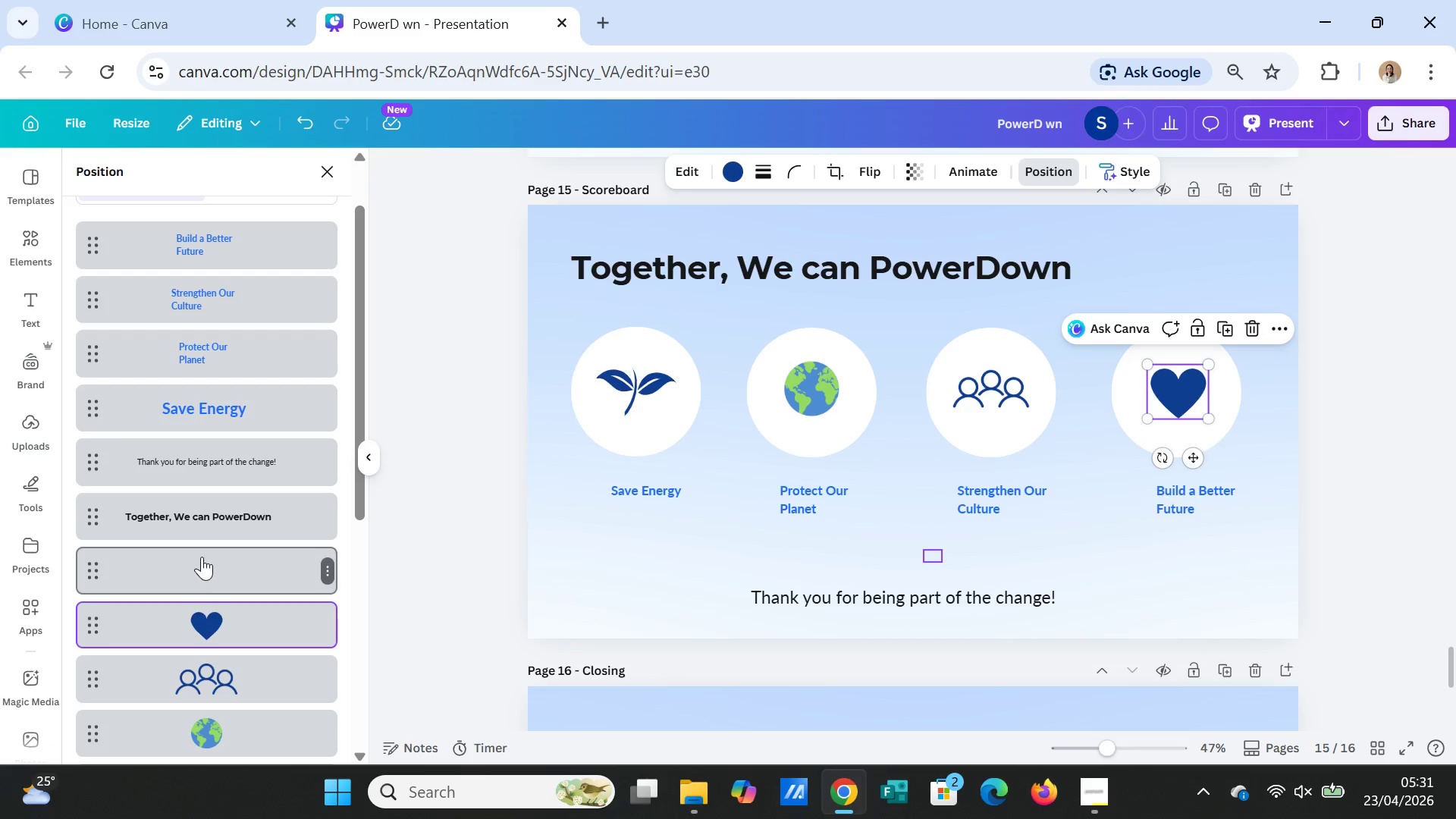 
scroll: coordinate [203, 570], scroll_direction: down, amount: 4.0
 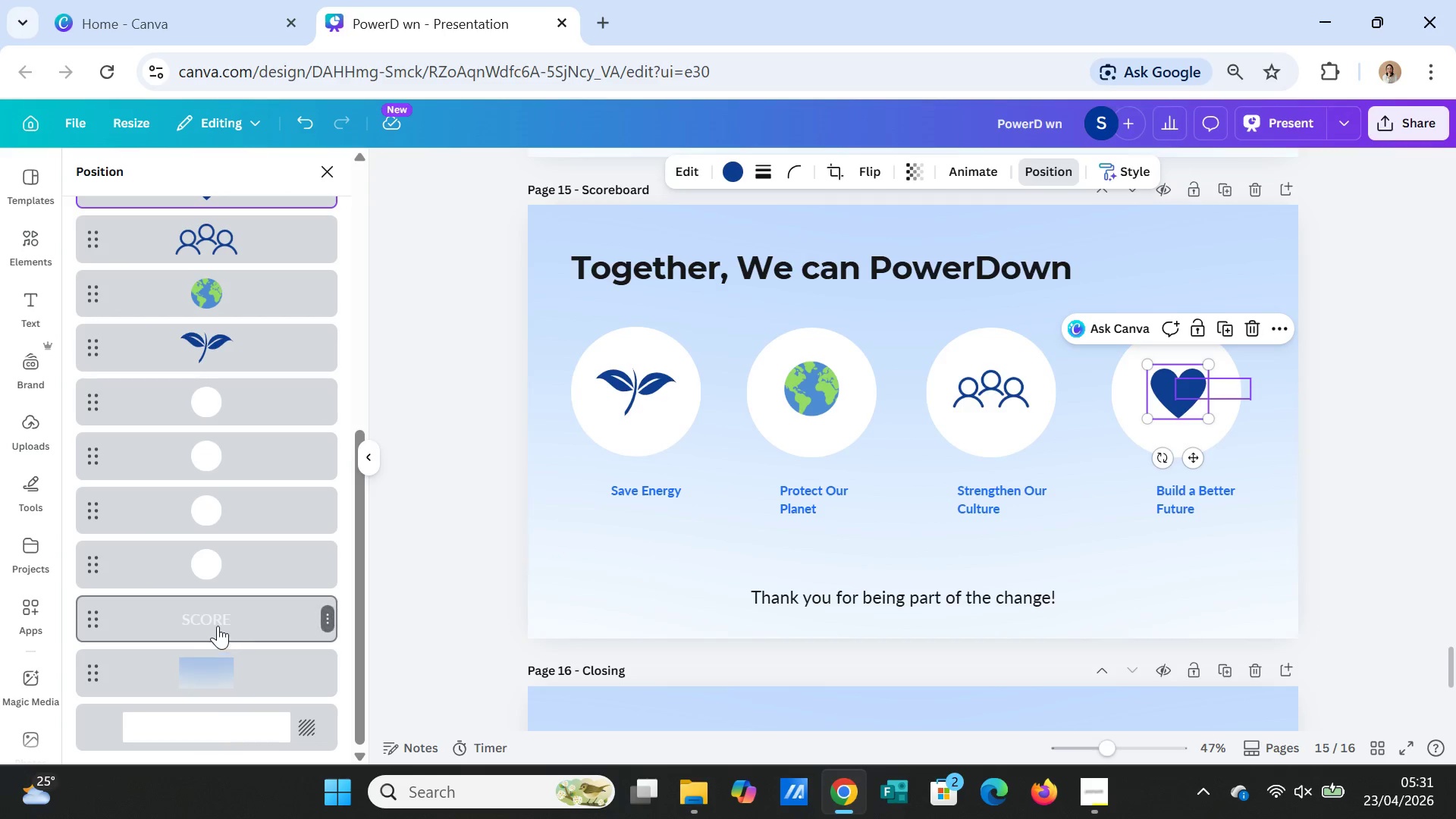 
left_click([218, 610])
 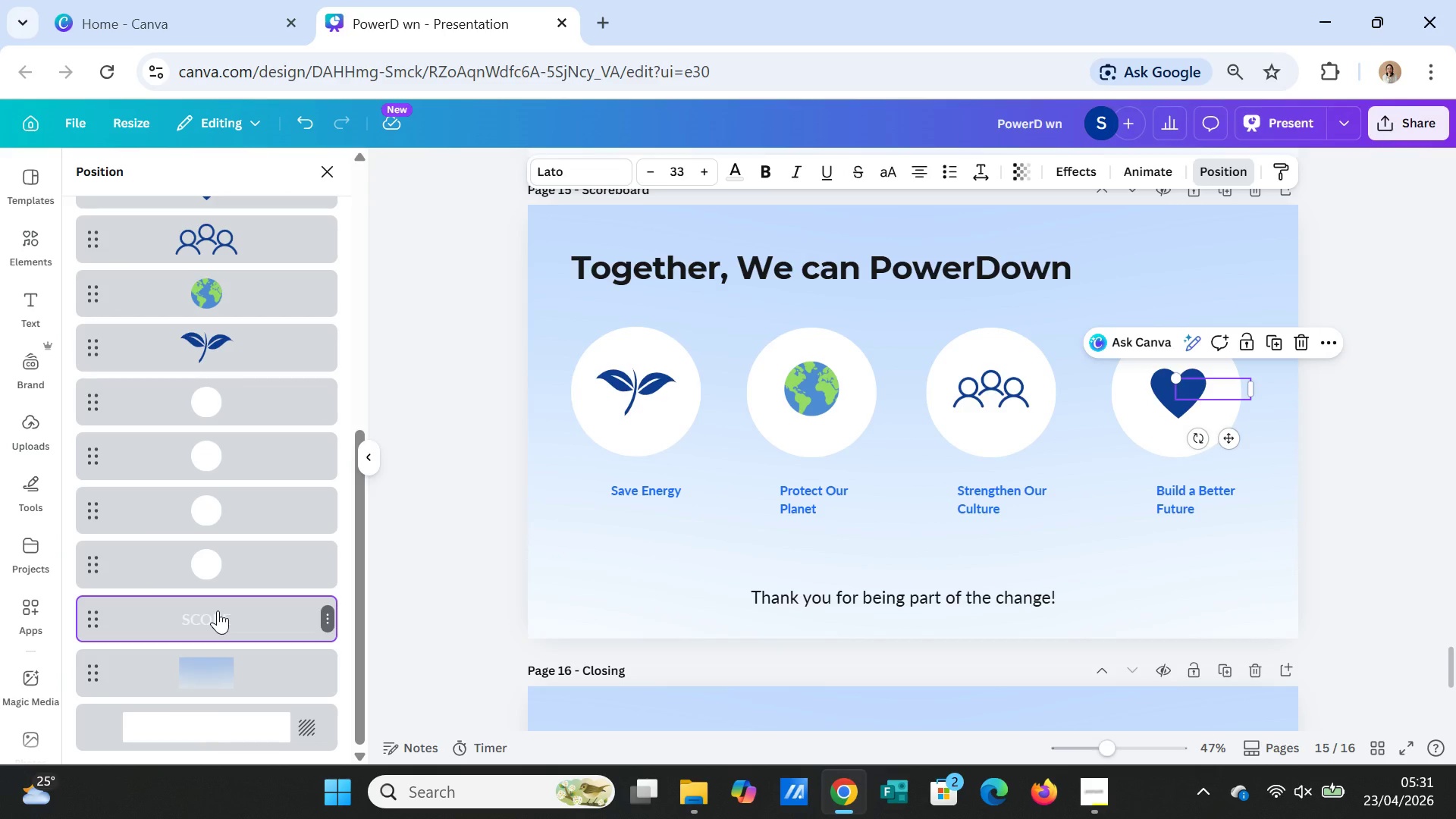 
key(Delete)
 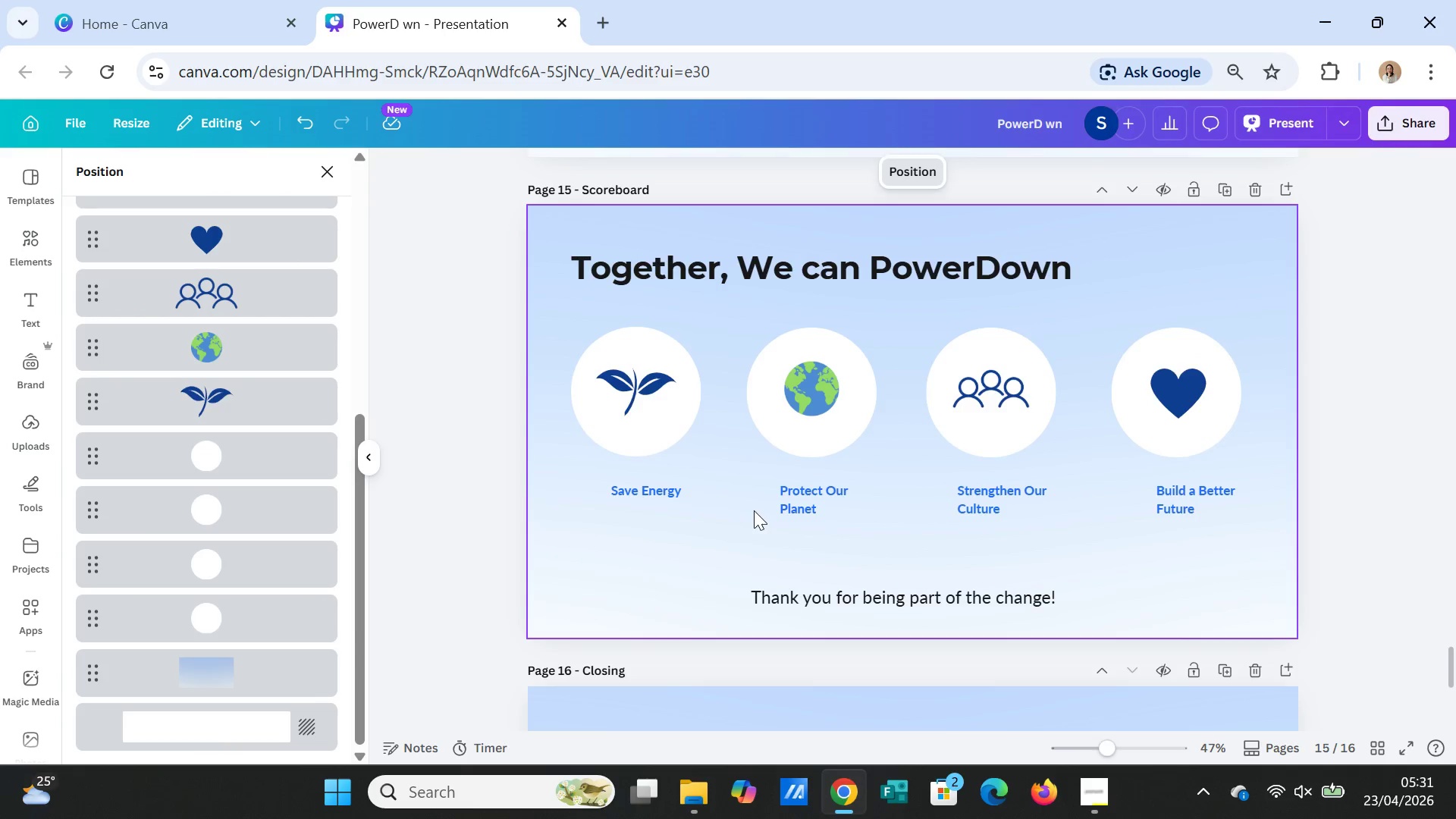 
scroll: coordinate [757, 512], scroll_direction: up, amount: 4.0
 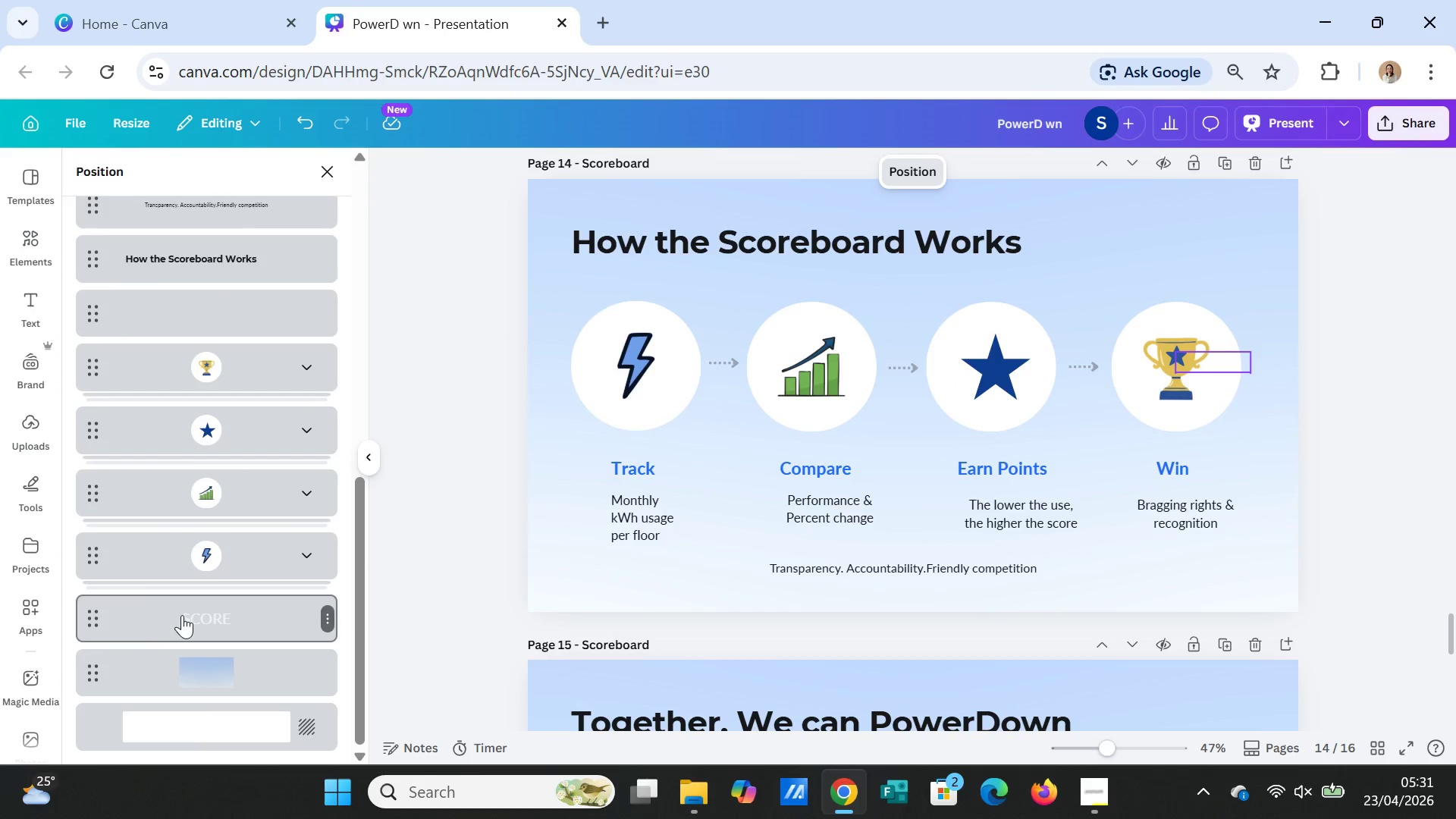 
left_click([183, 615])
 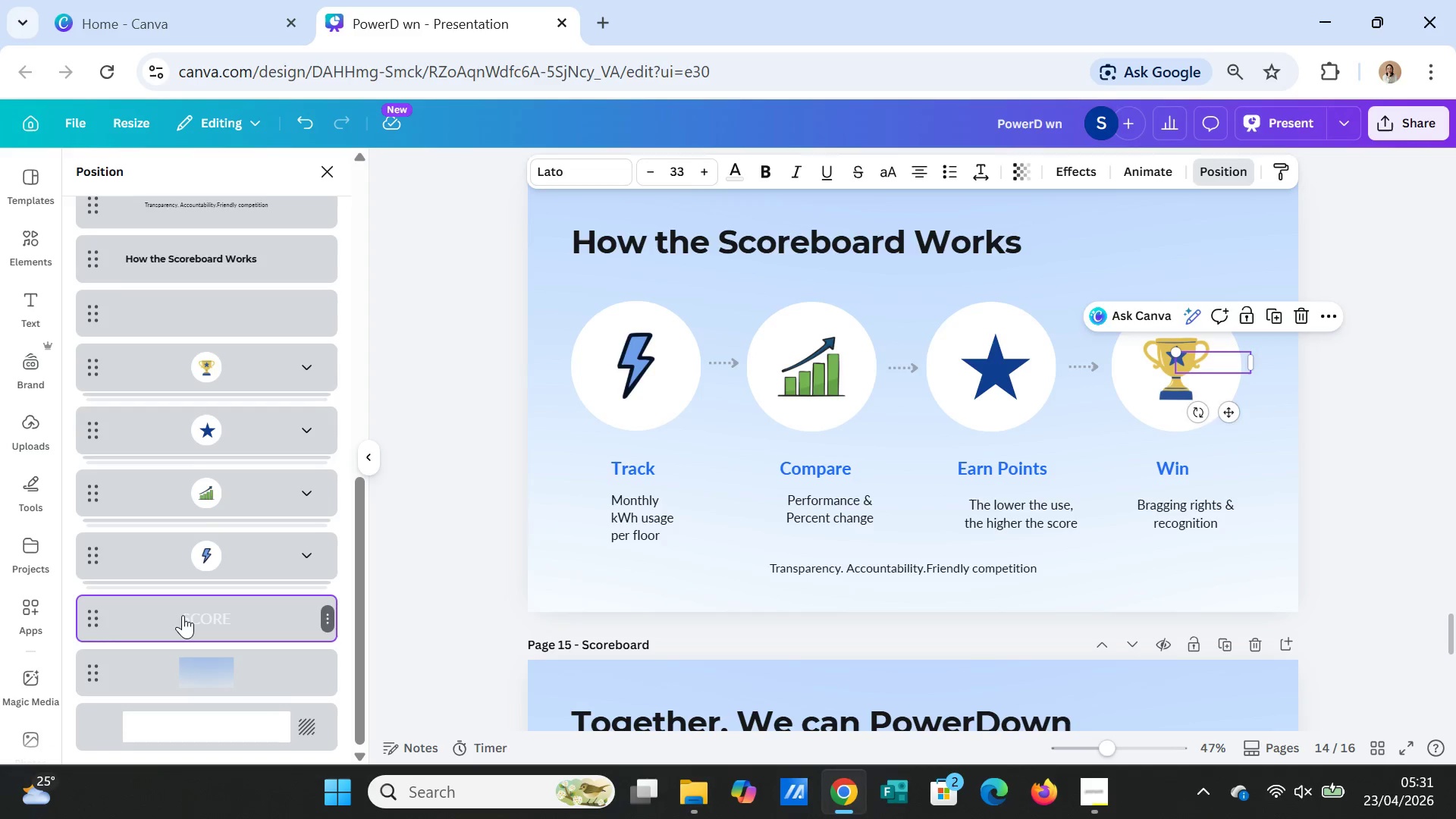 
key(Delete)
 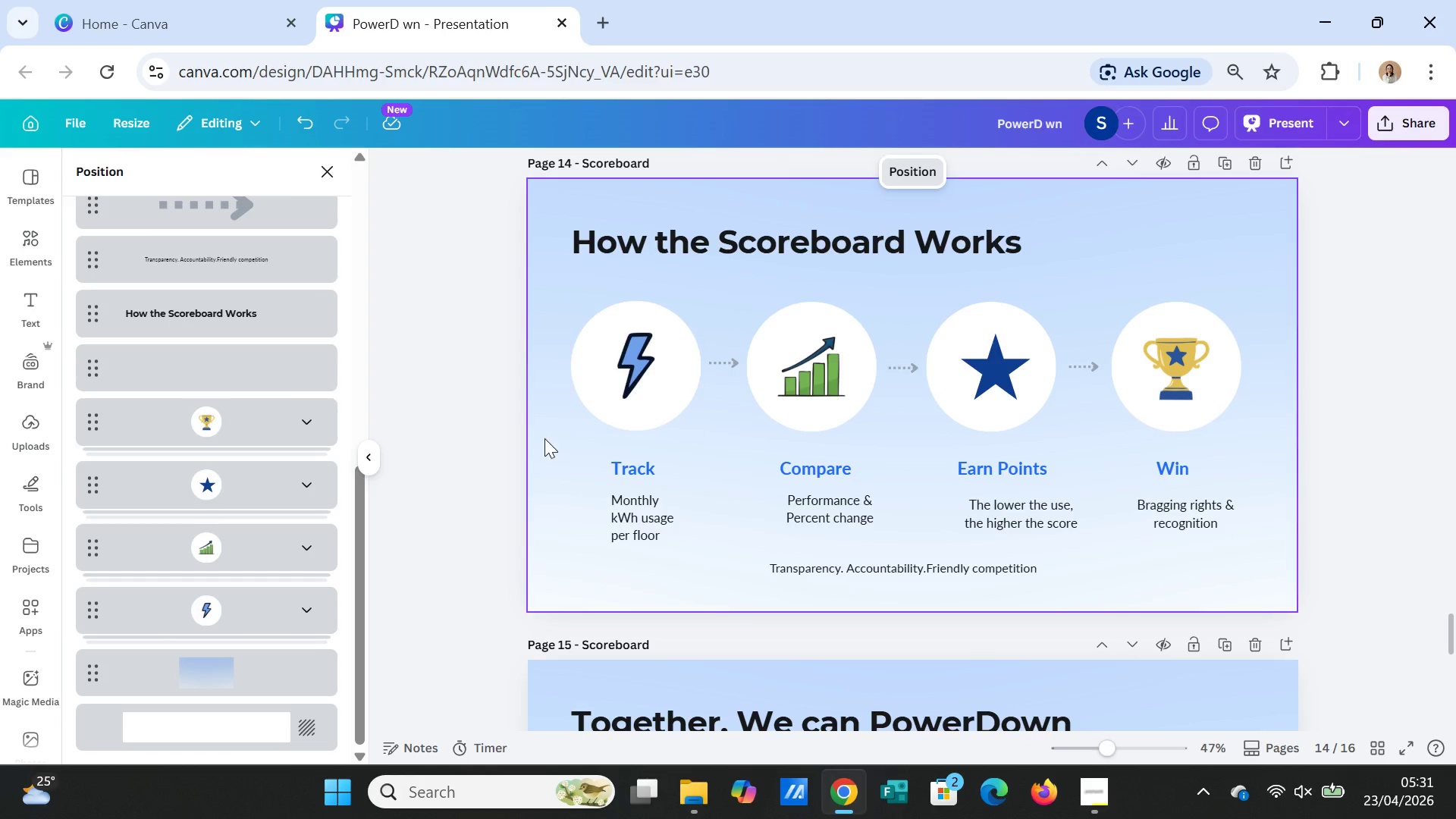 
scroll: coordinate [236, 522], scroll_direction: down, amount: 1.0
 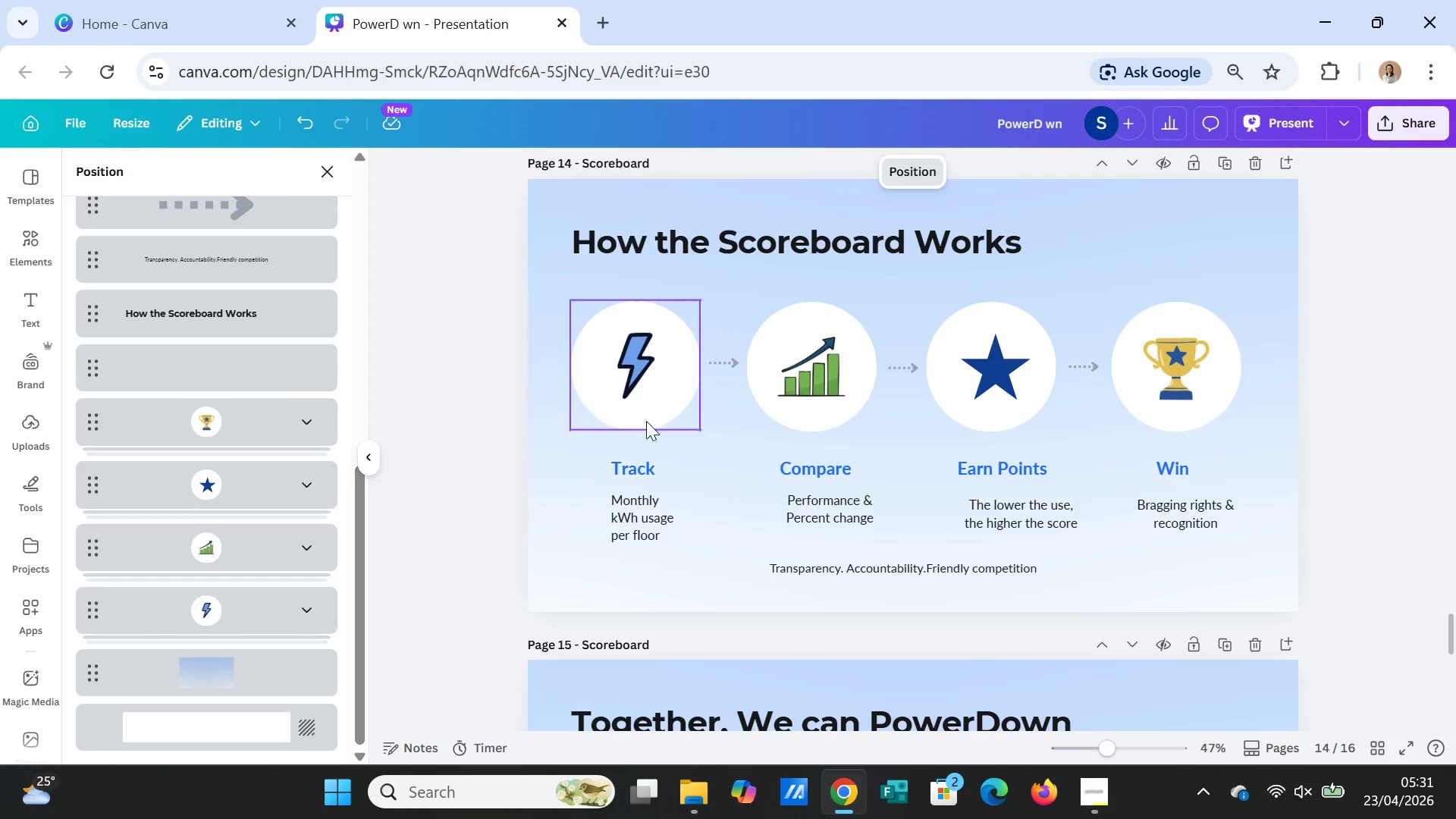 
scroll: coordinate [170, 459], scroll_direction: up, amount: 2.0
 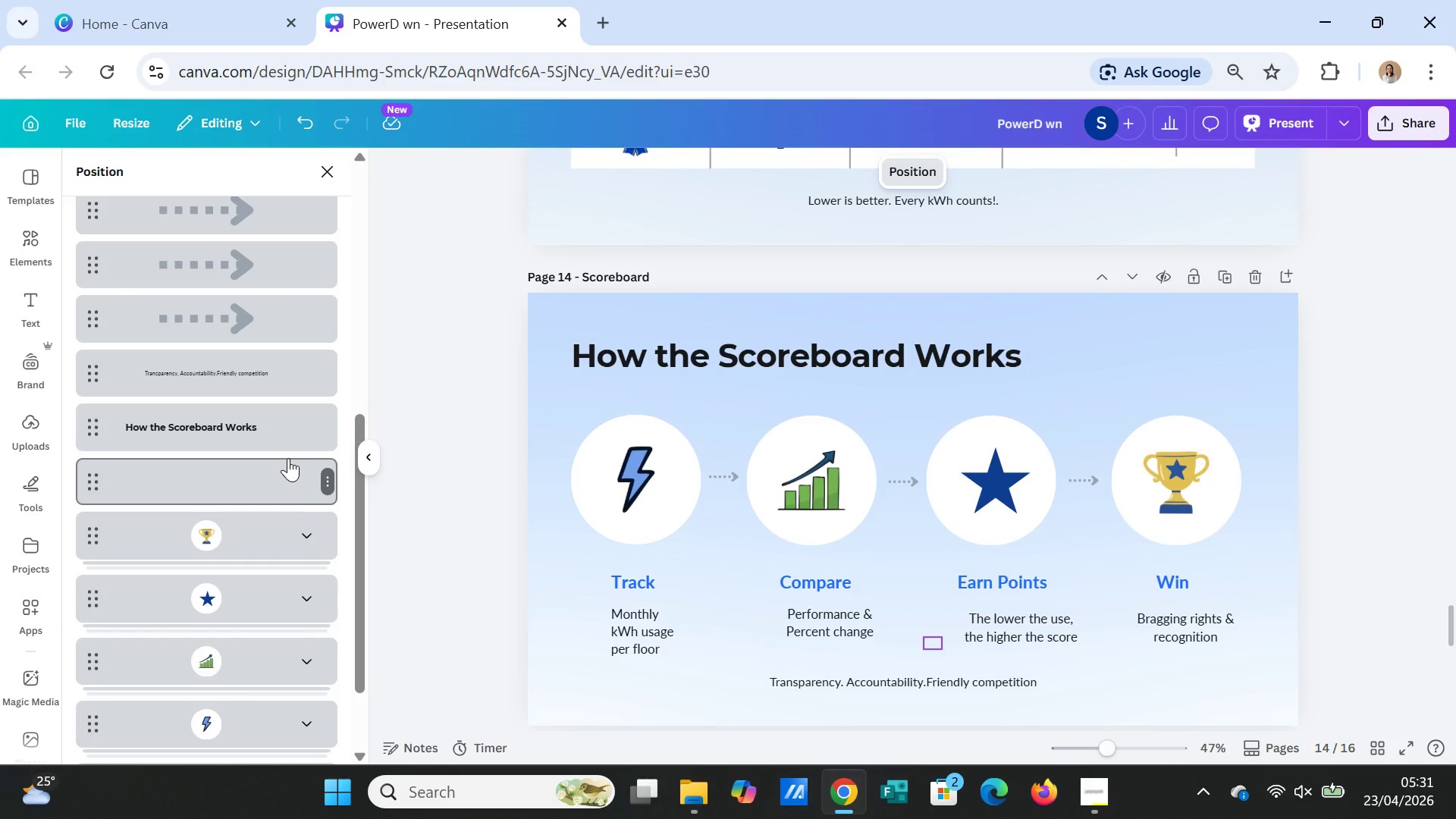 
wait(7.23)
 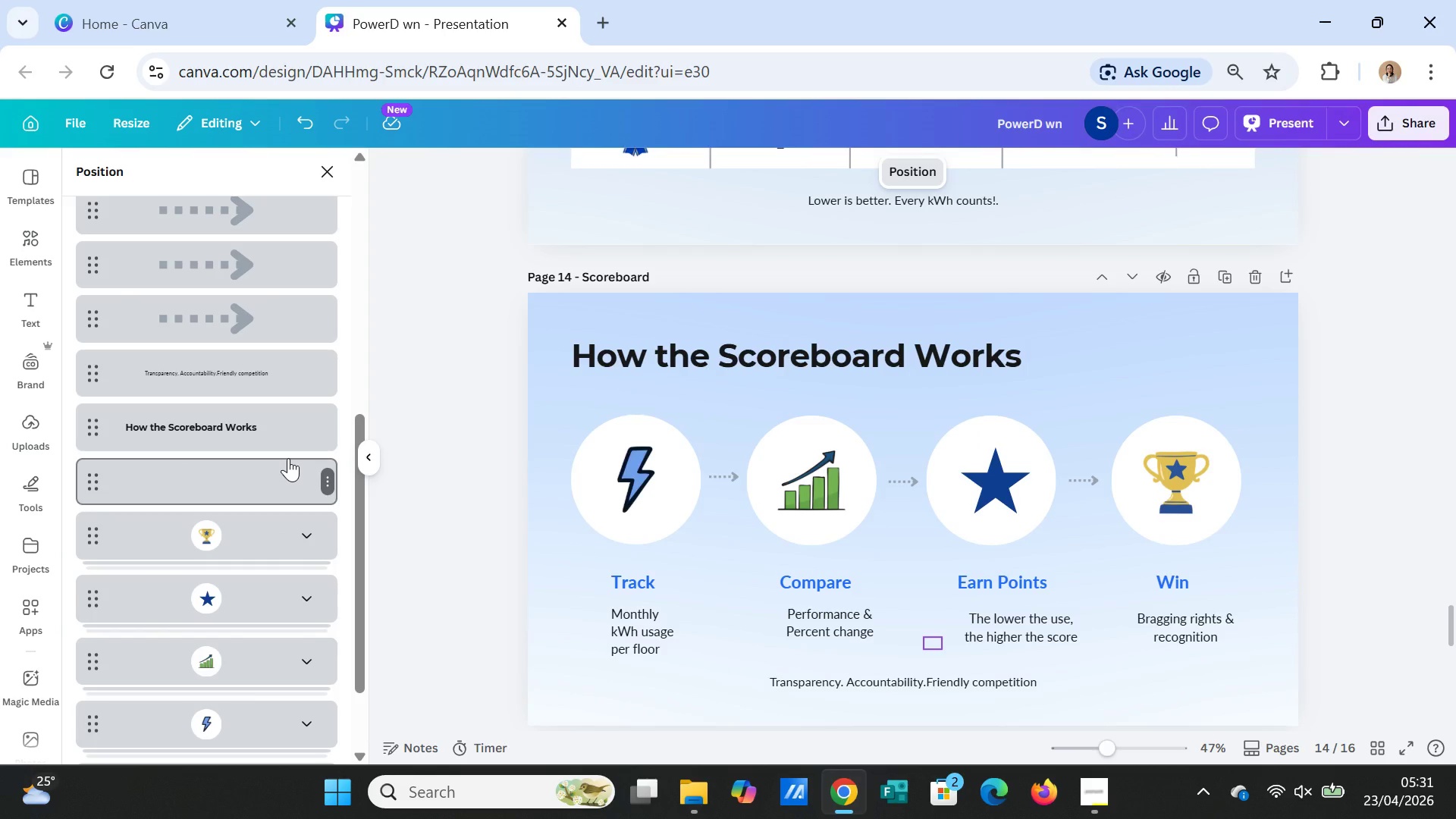 
scroll: coordinate [785, 399], scroll_direction: up, amount: 5.0
 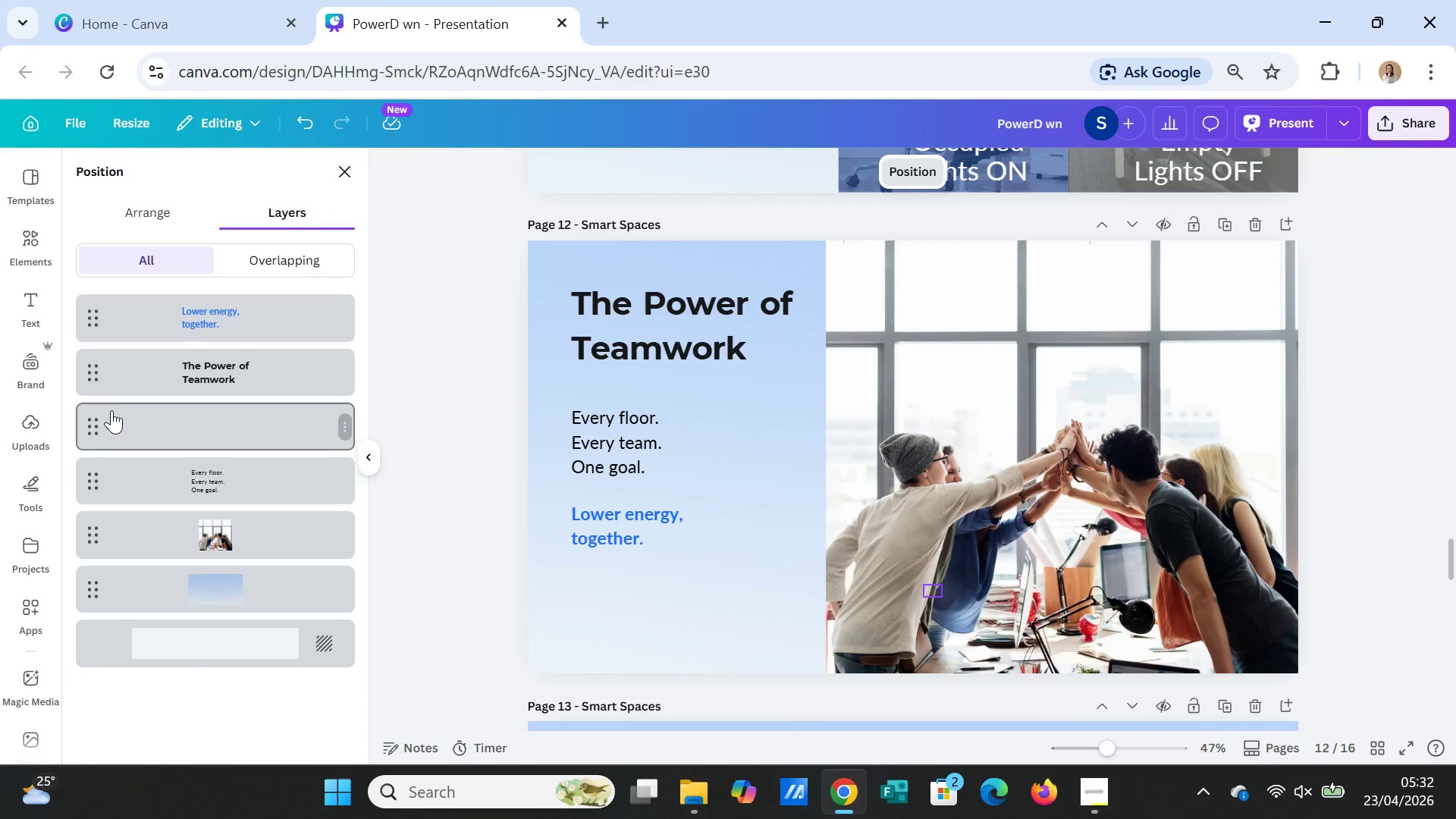 
left_click([158, 419])
 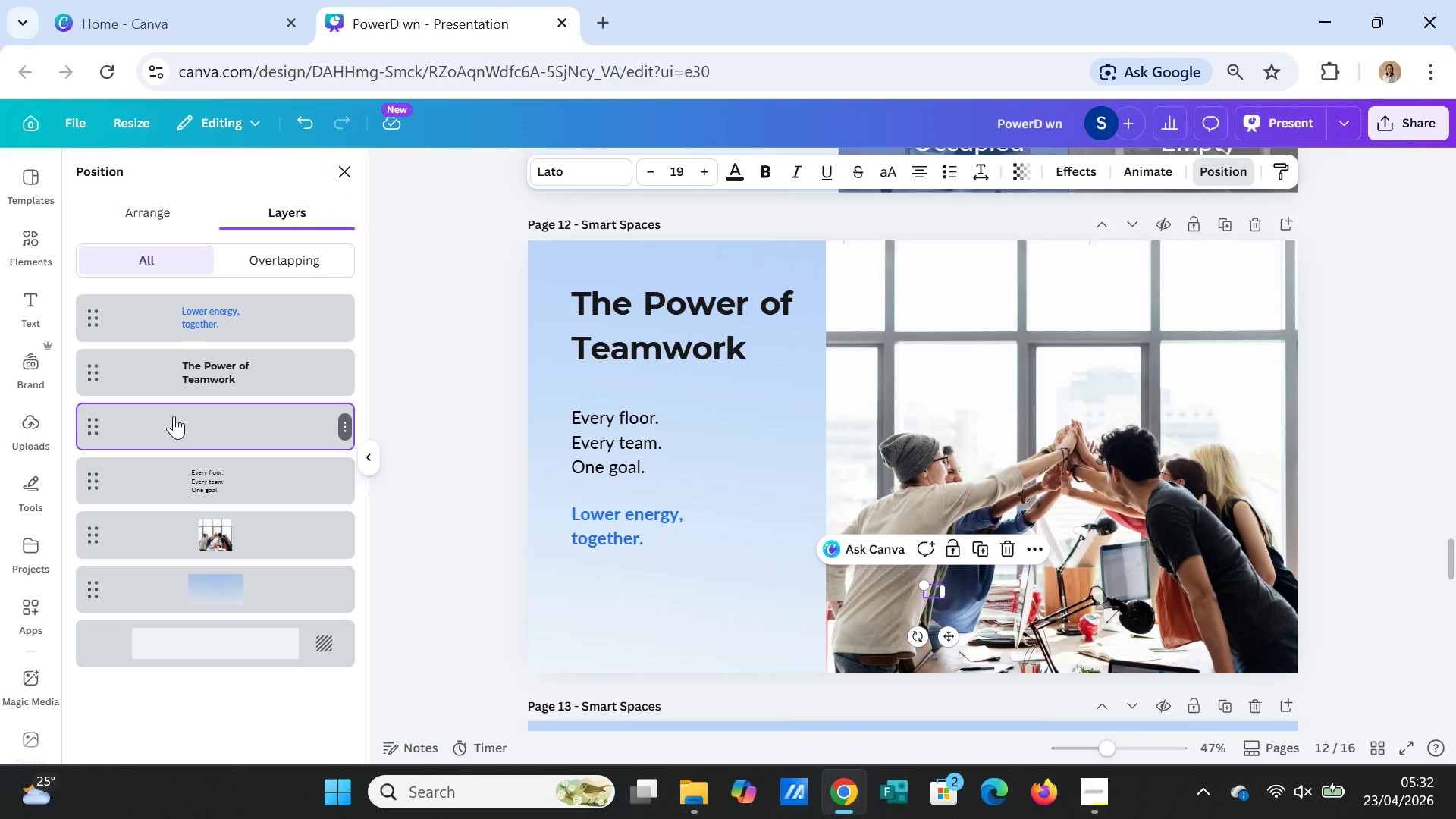 
key(Delete)
 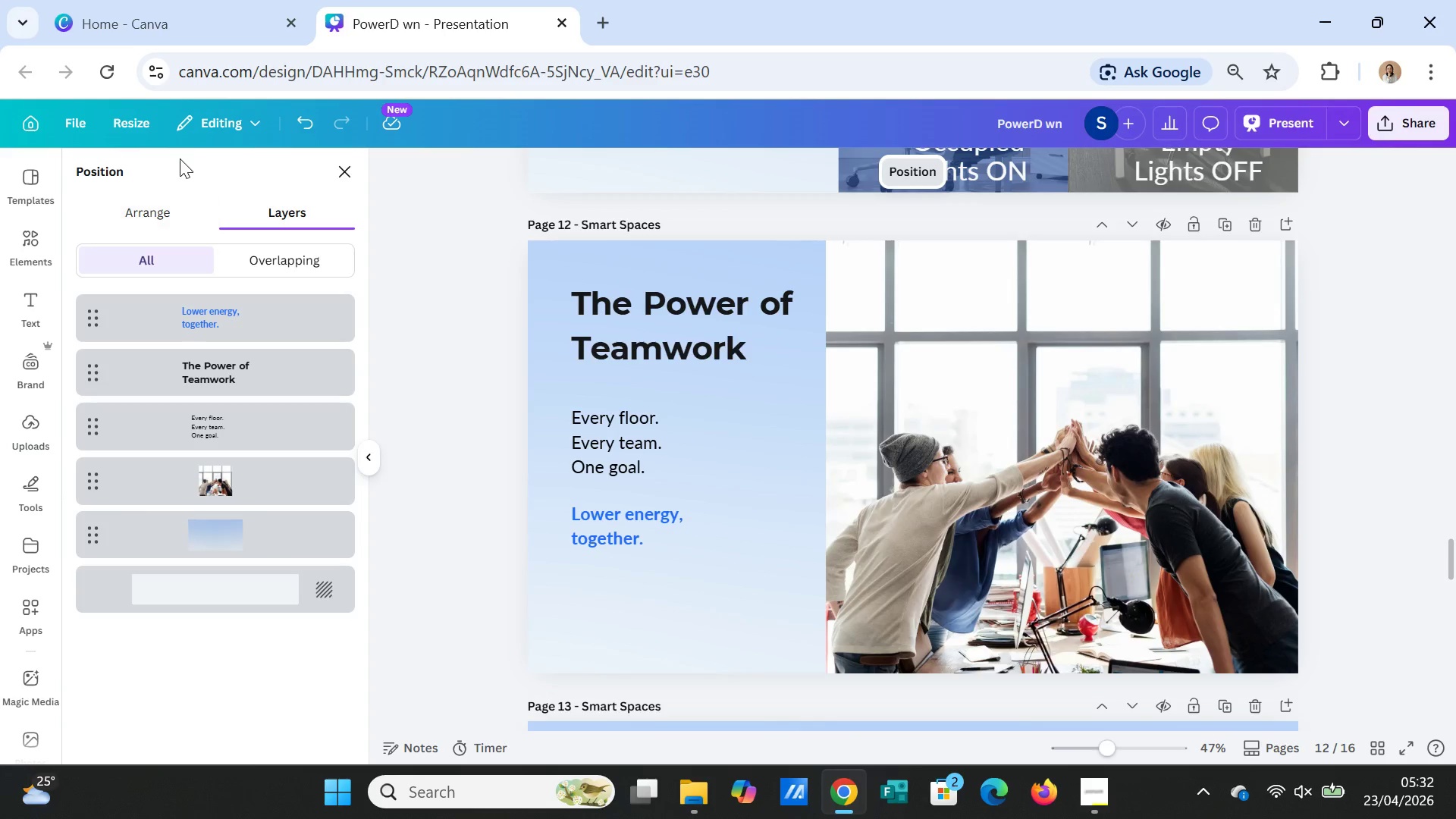 
wait(5.12)
 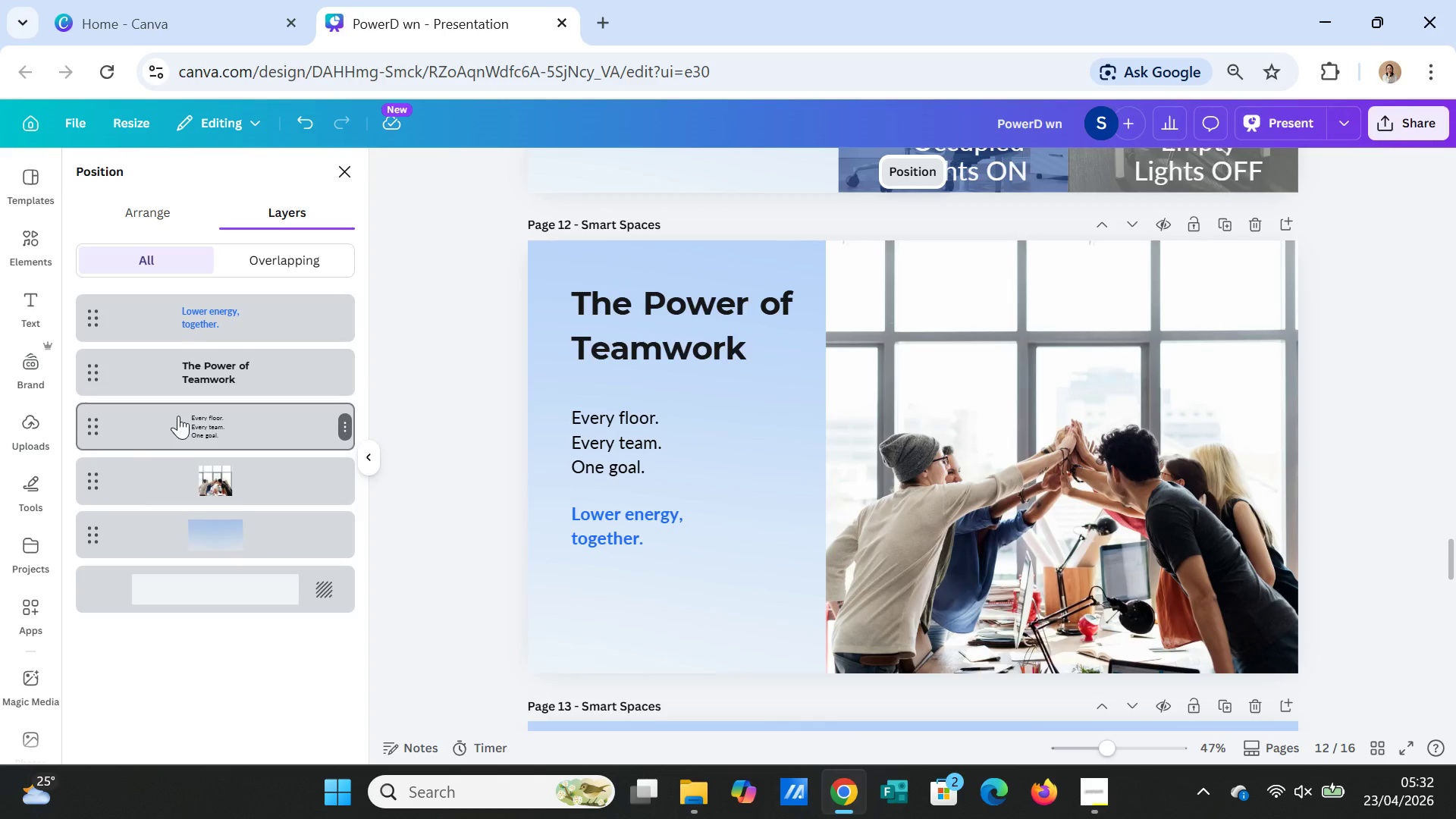 
left_click([299, 124])
 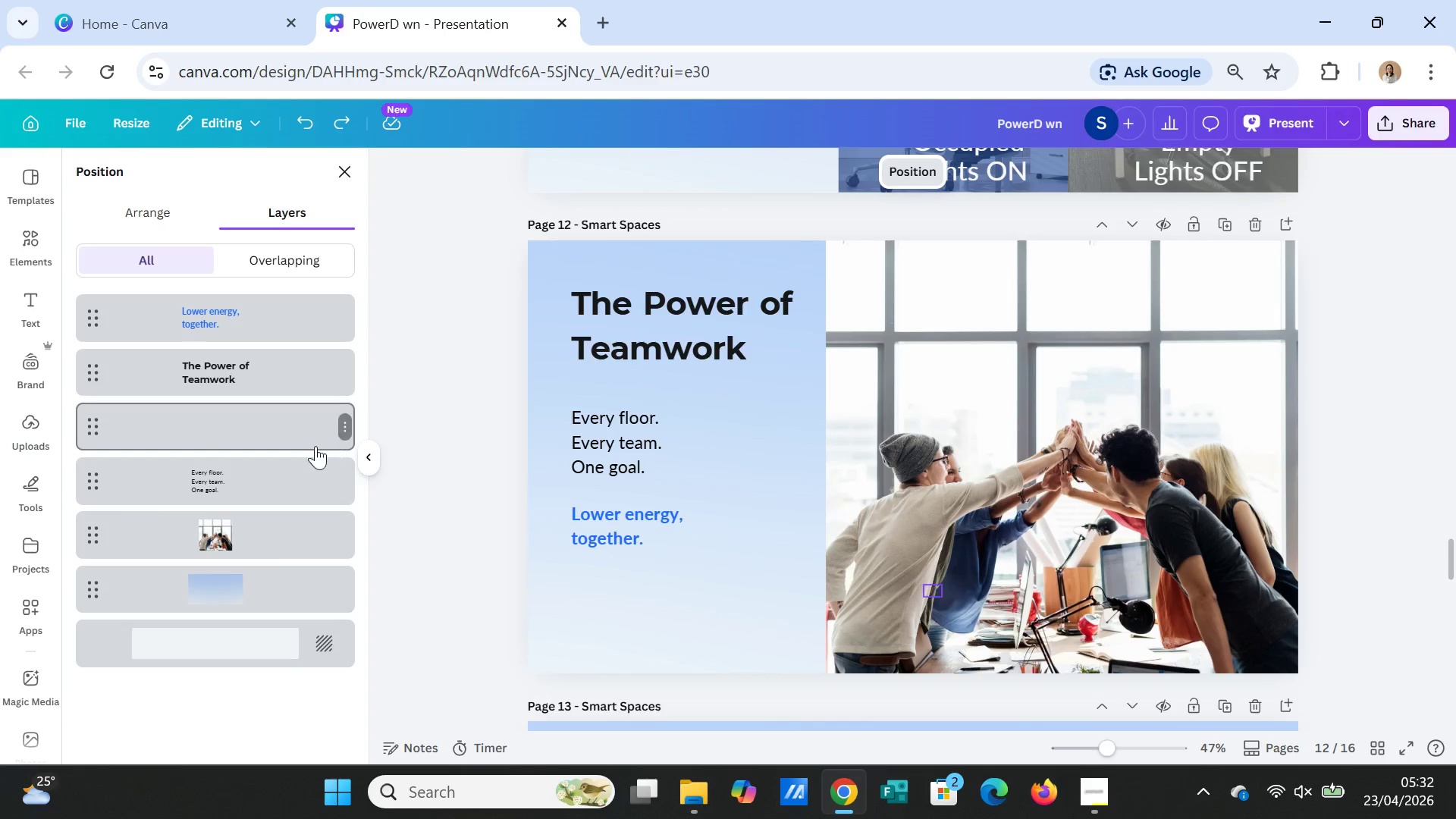 
left_click([265, 428])
 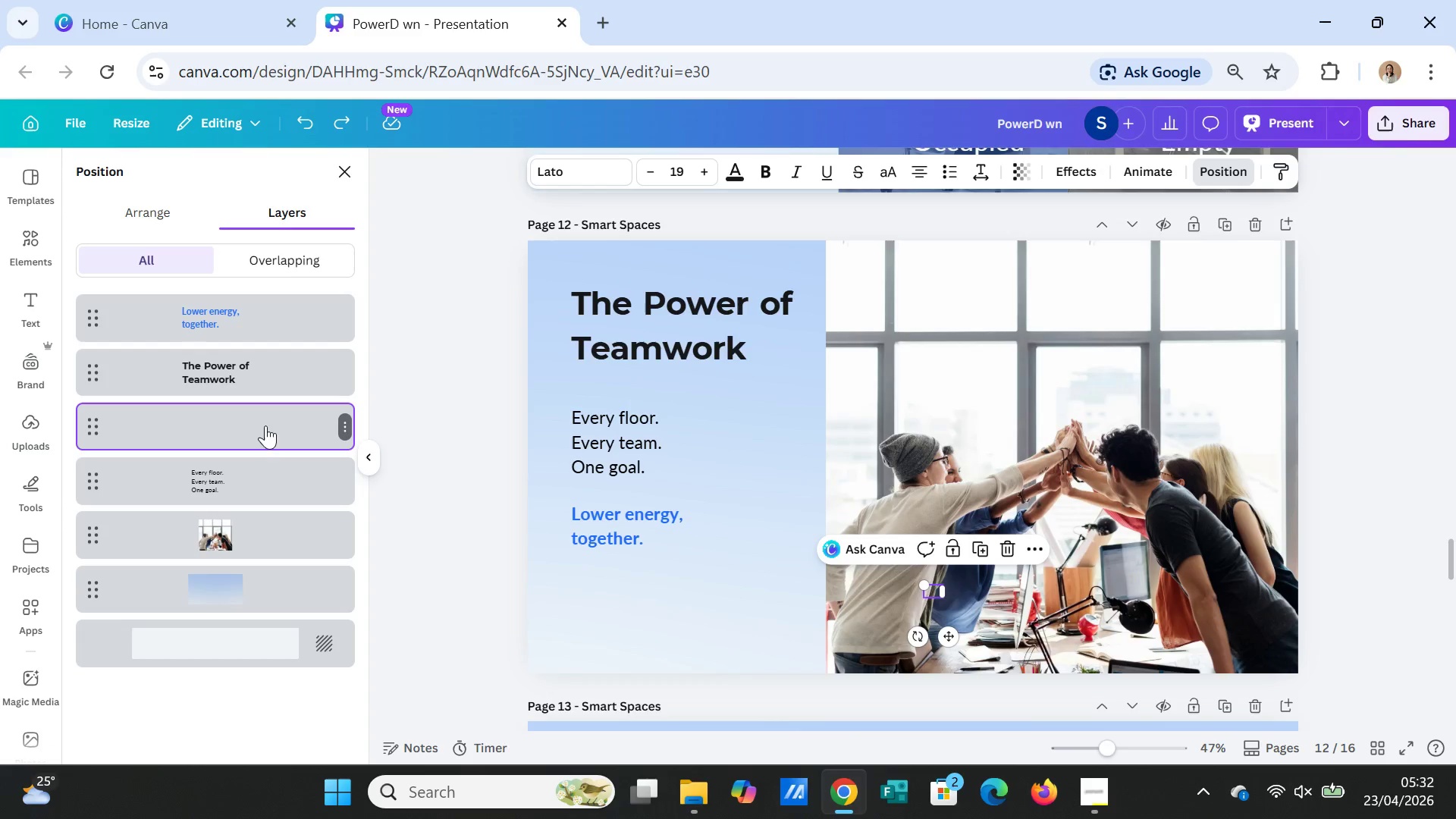 
key(Delete)
 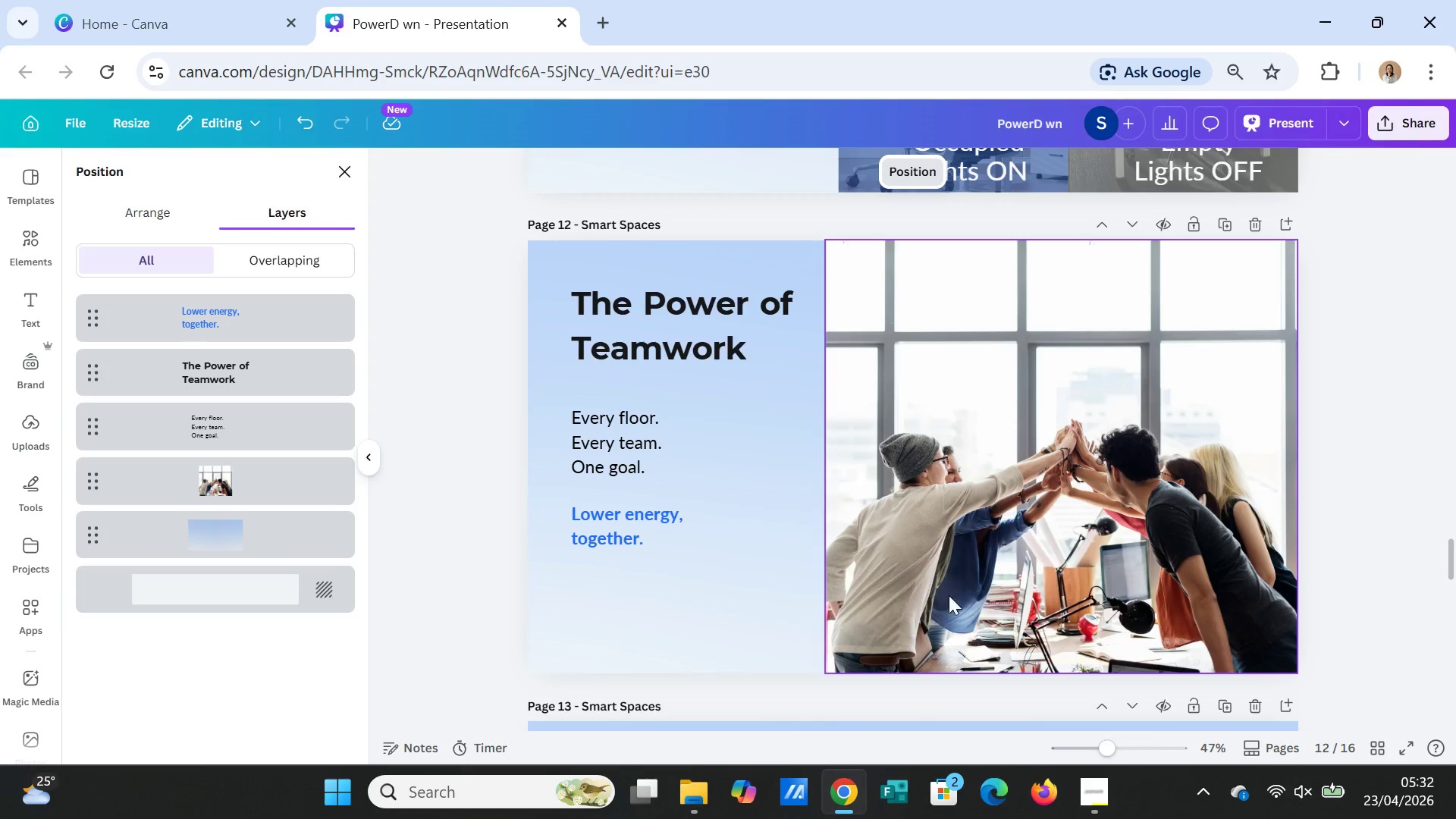 
scroll: coordinate [959, 613], scroll_direction: down, amount: 4.0
 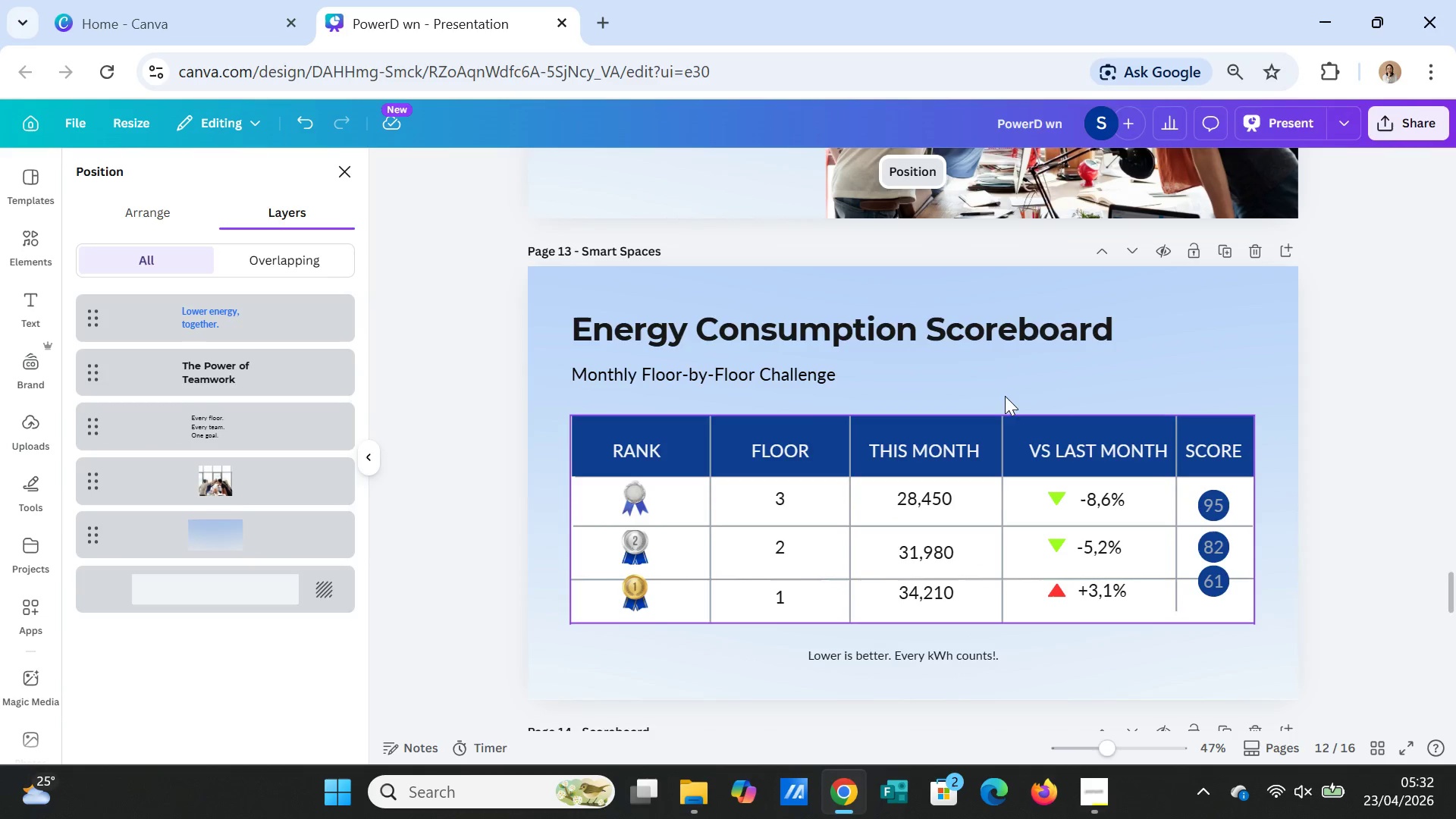 
left_click([1010, 391])
 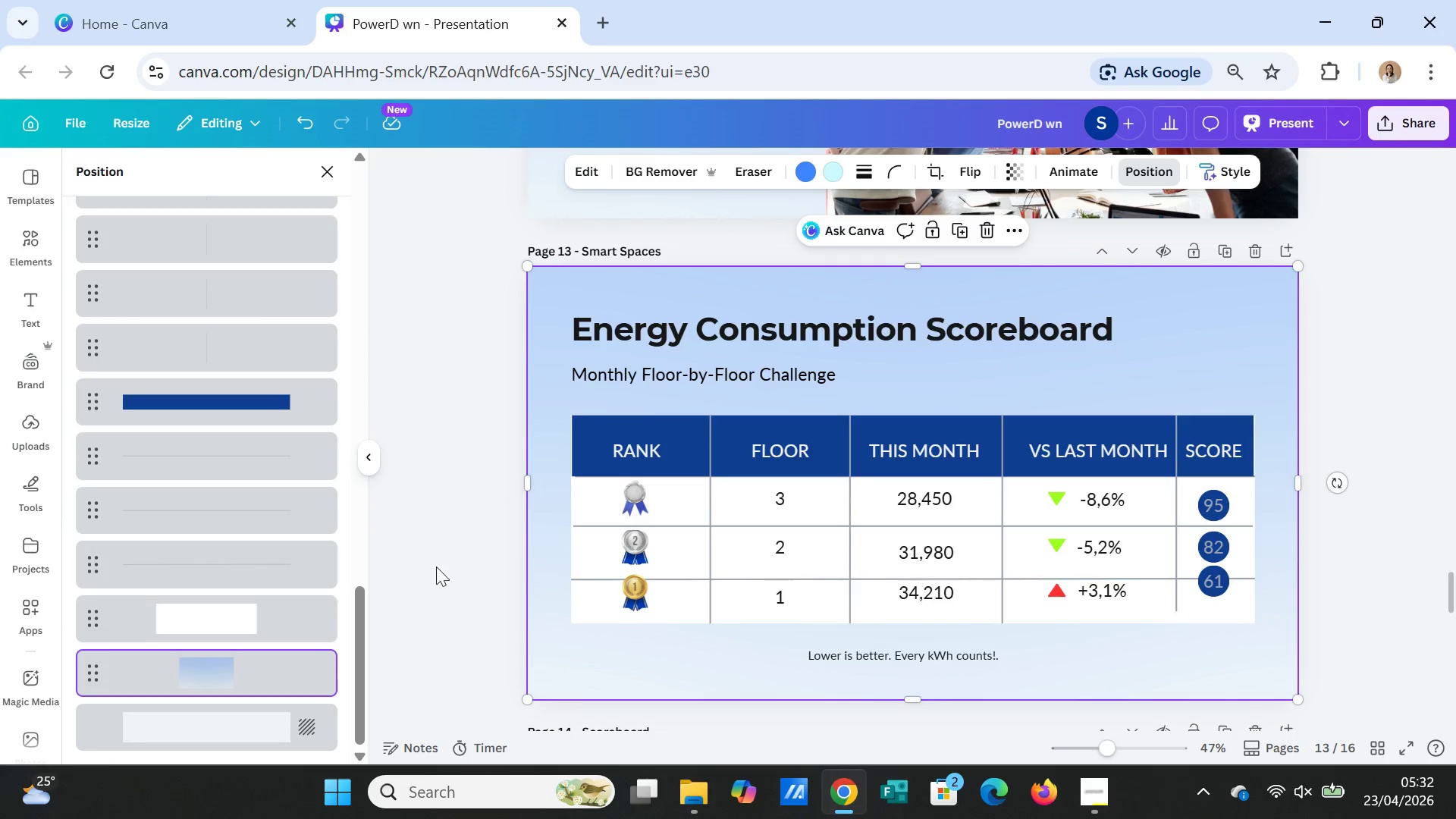 
scroll: coordinate [303, 658], scroll_direction: down, amount: 2.0
 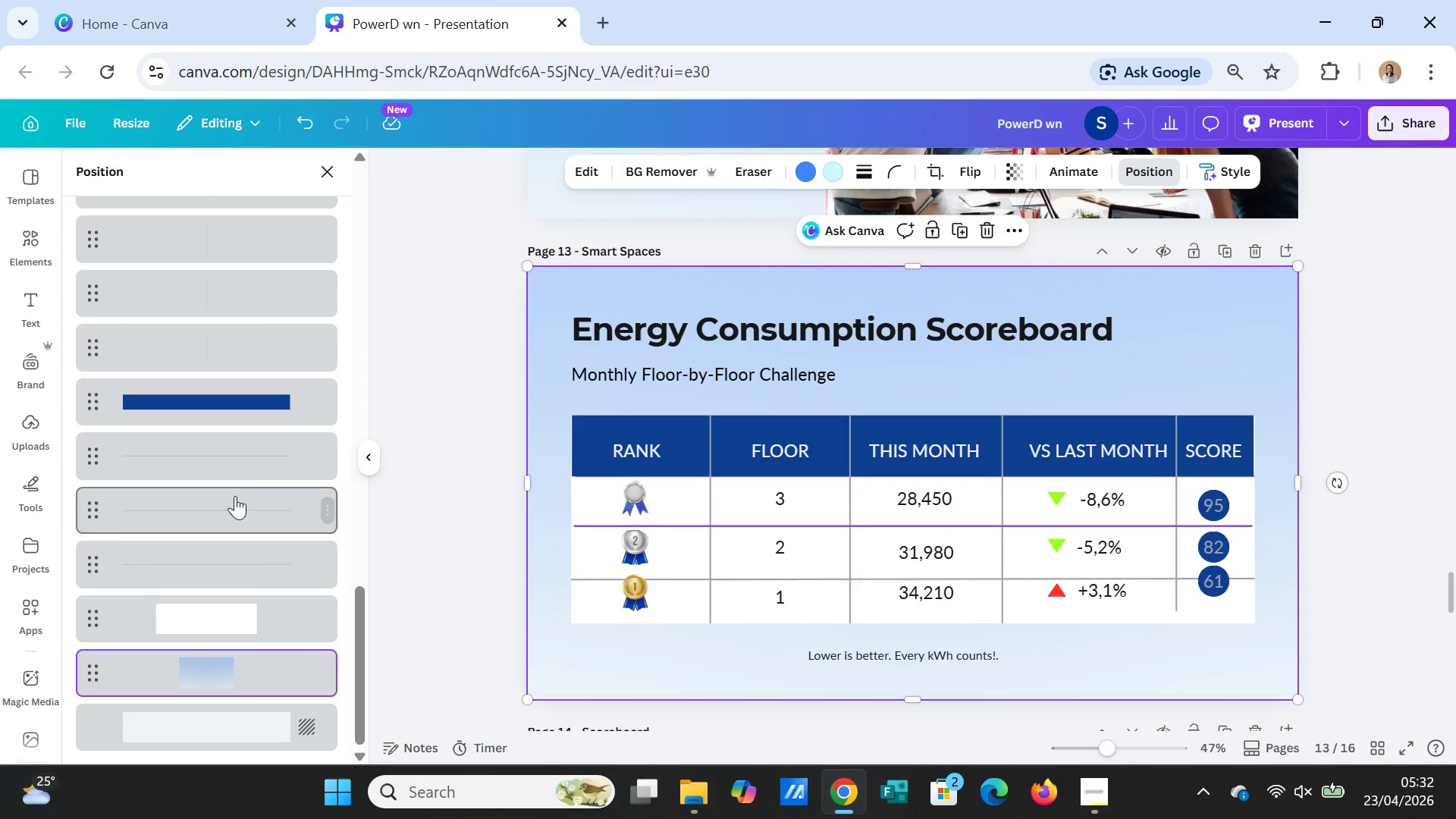 
scroll: coordinate [231, 470], scroll_direction: up, amount: 2.0
 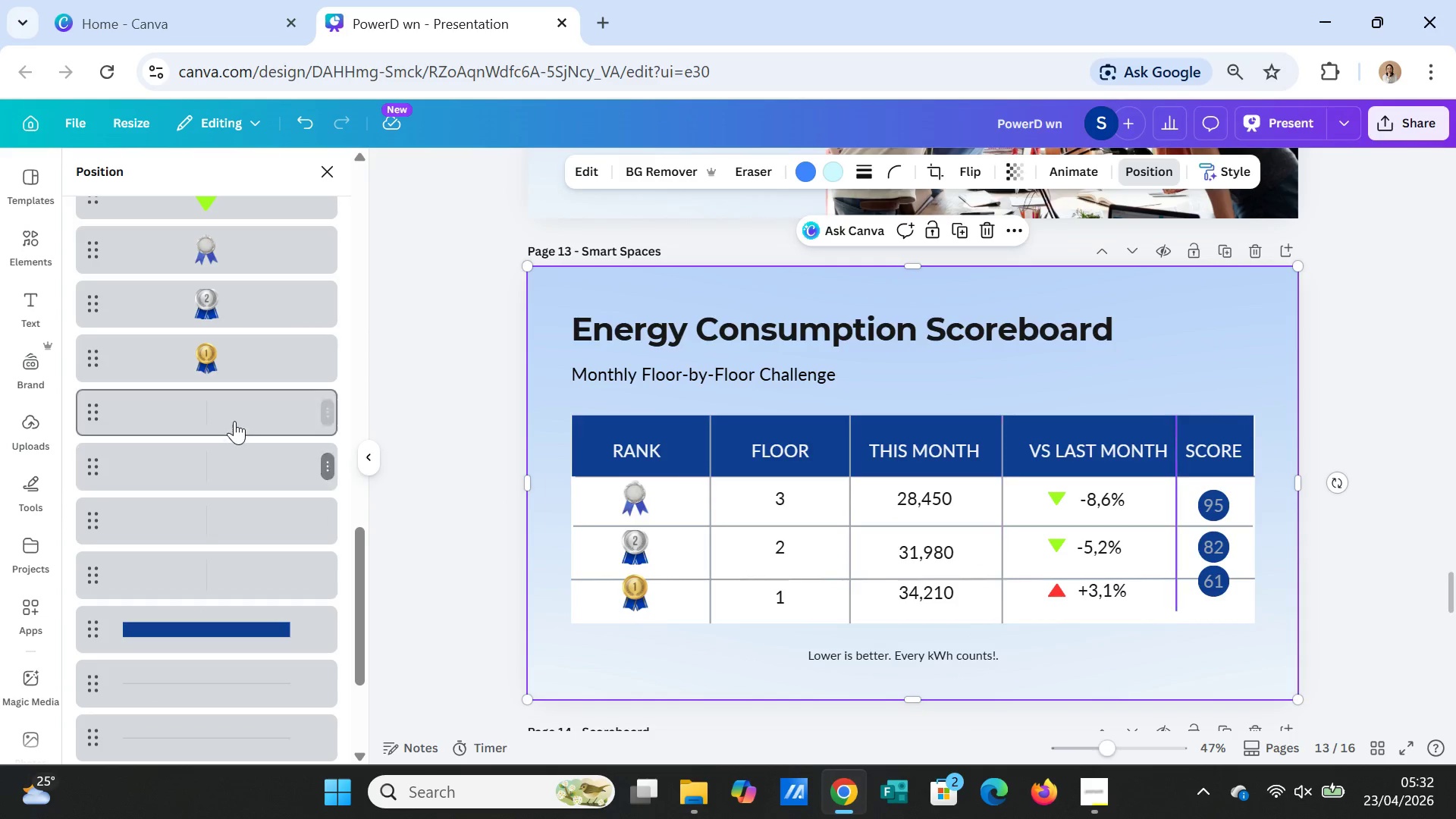 
left_click([235, 419])
 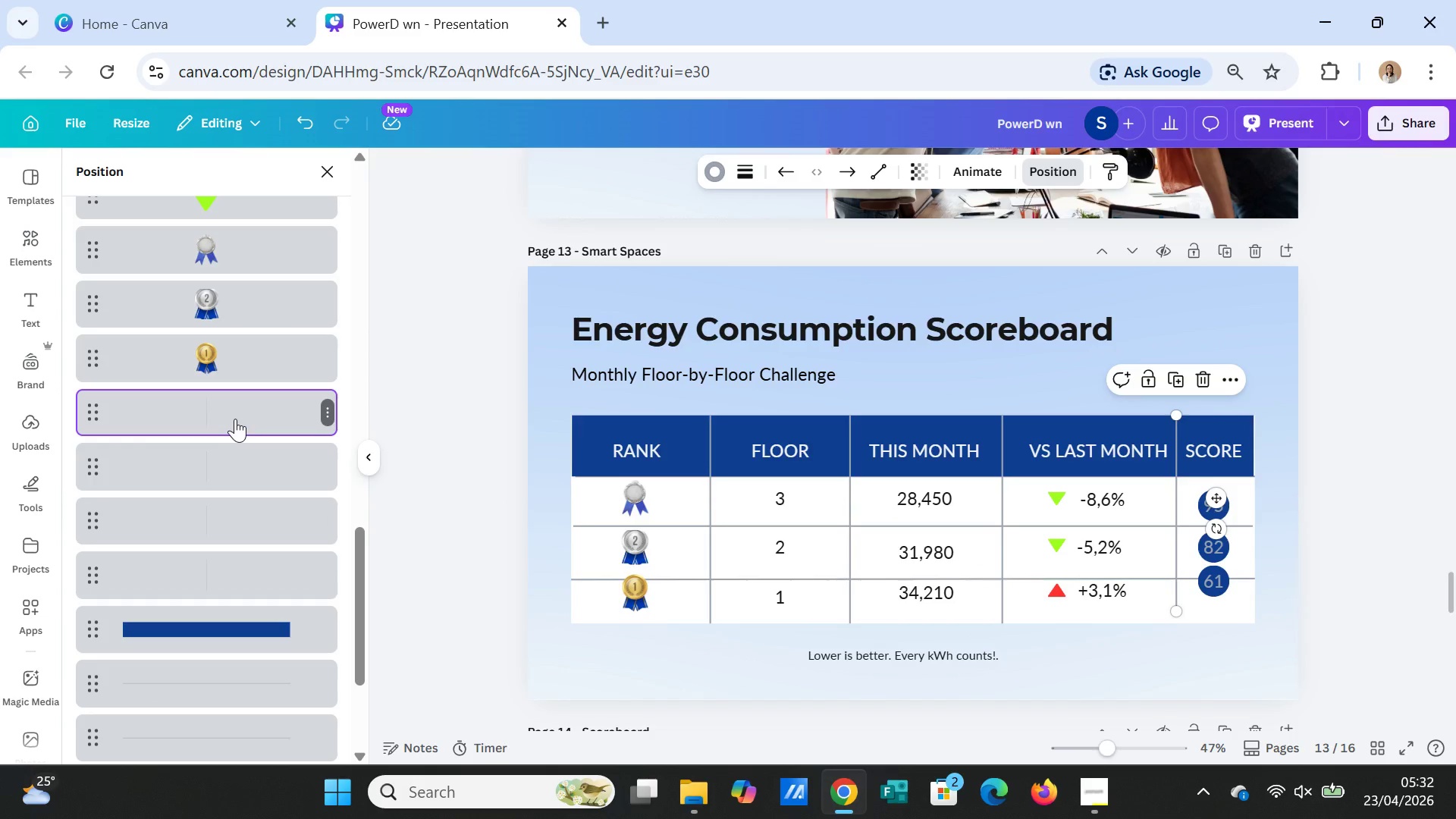 
scroll: coordinate [235, 523], scroll_direction: down, amount: 5.0
 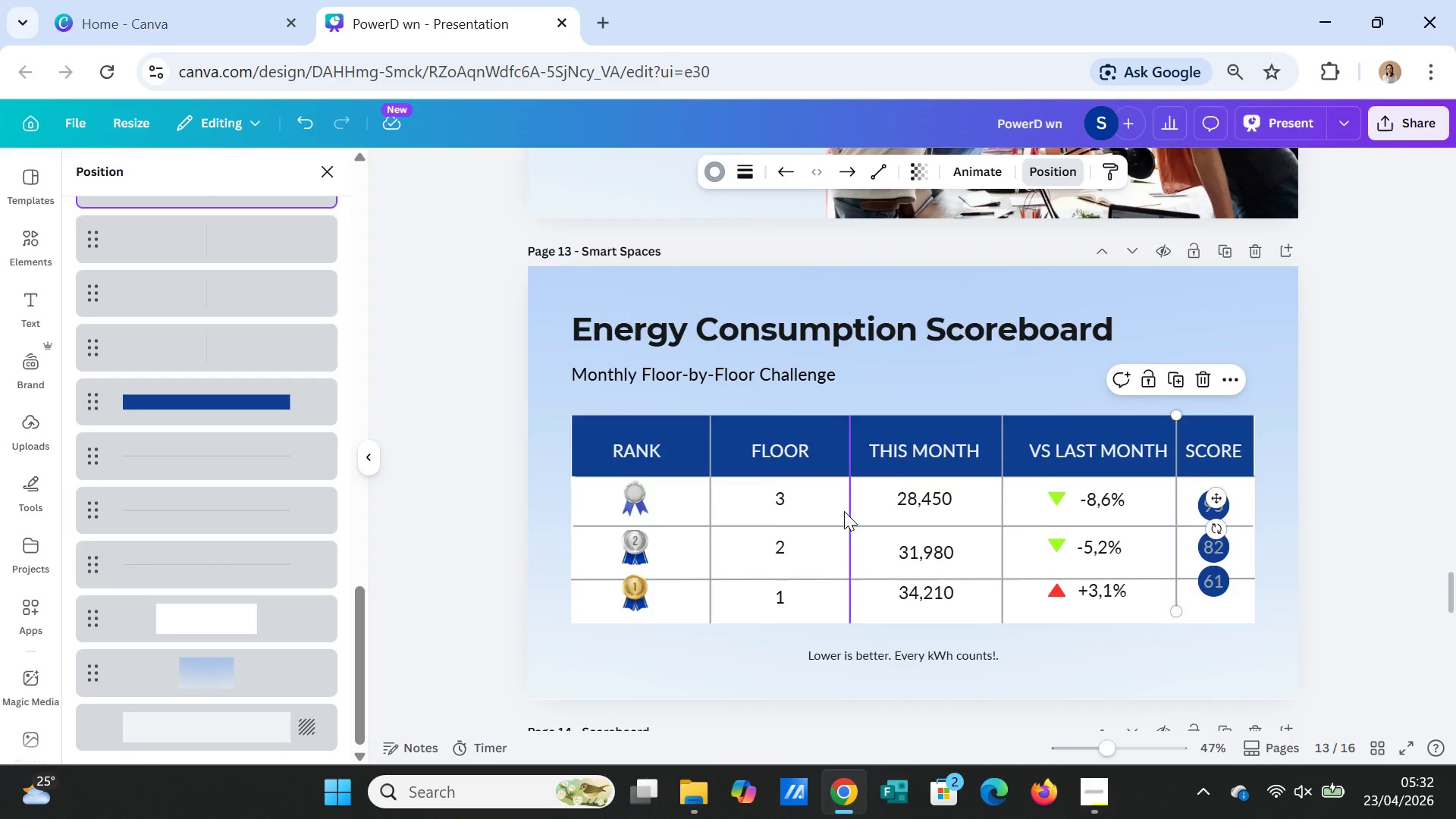 
scroll: coordinate [845, 509], scroll_direction: up, amount: 7.0
 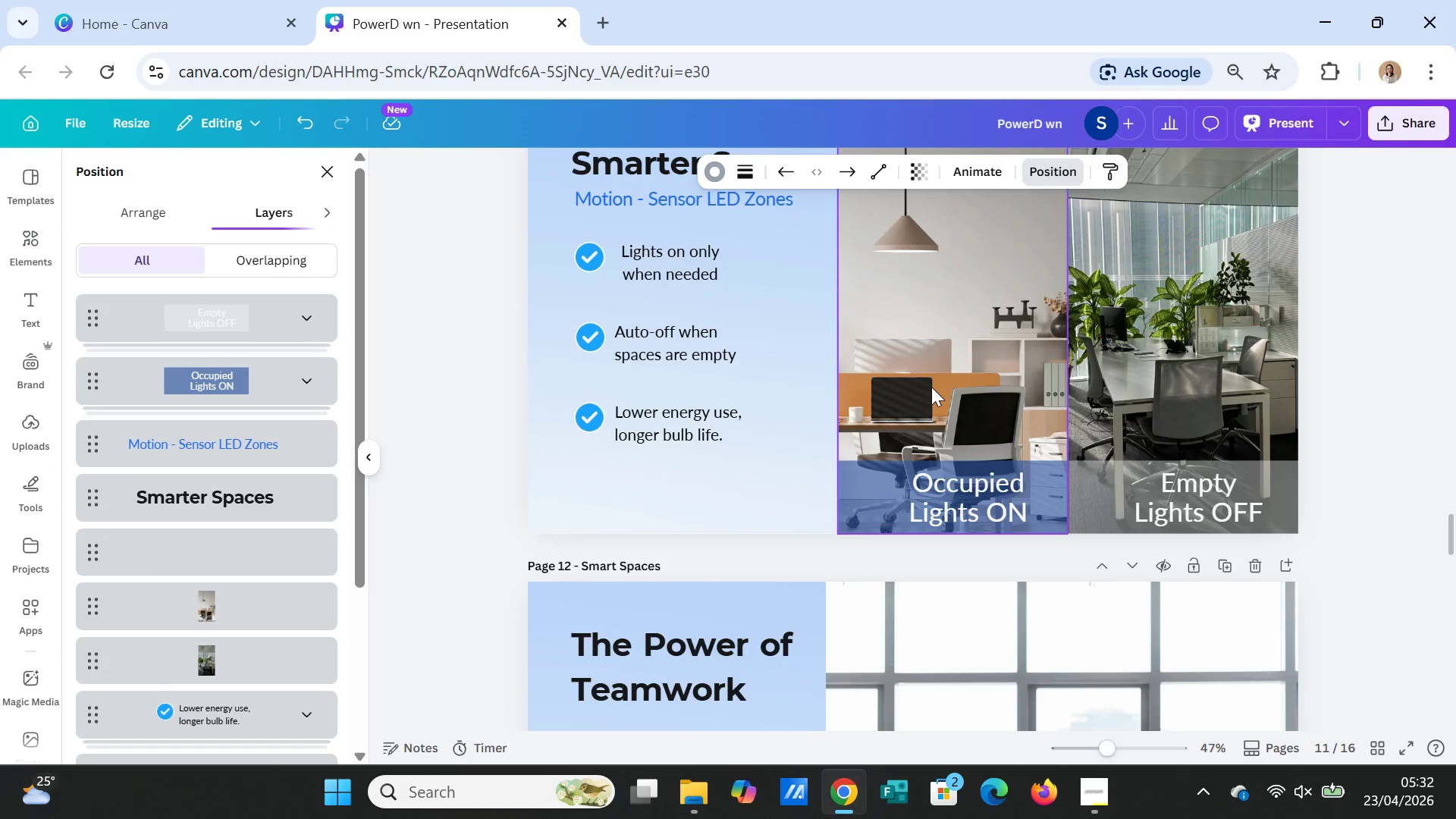 
left_click([931, 387])
 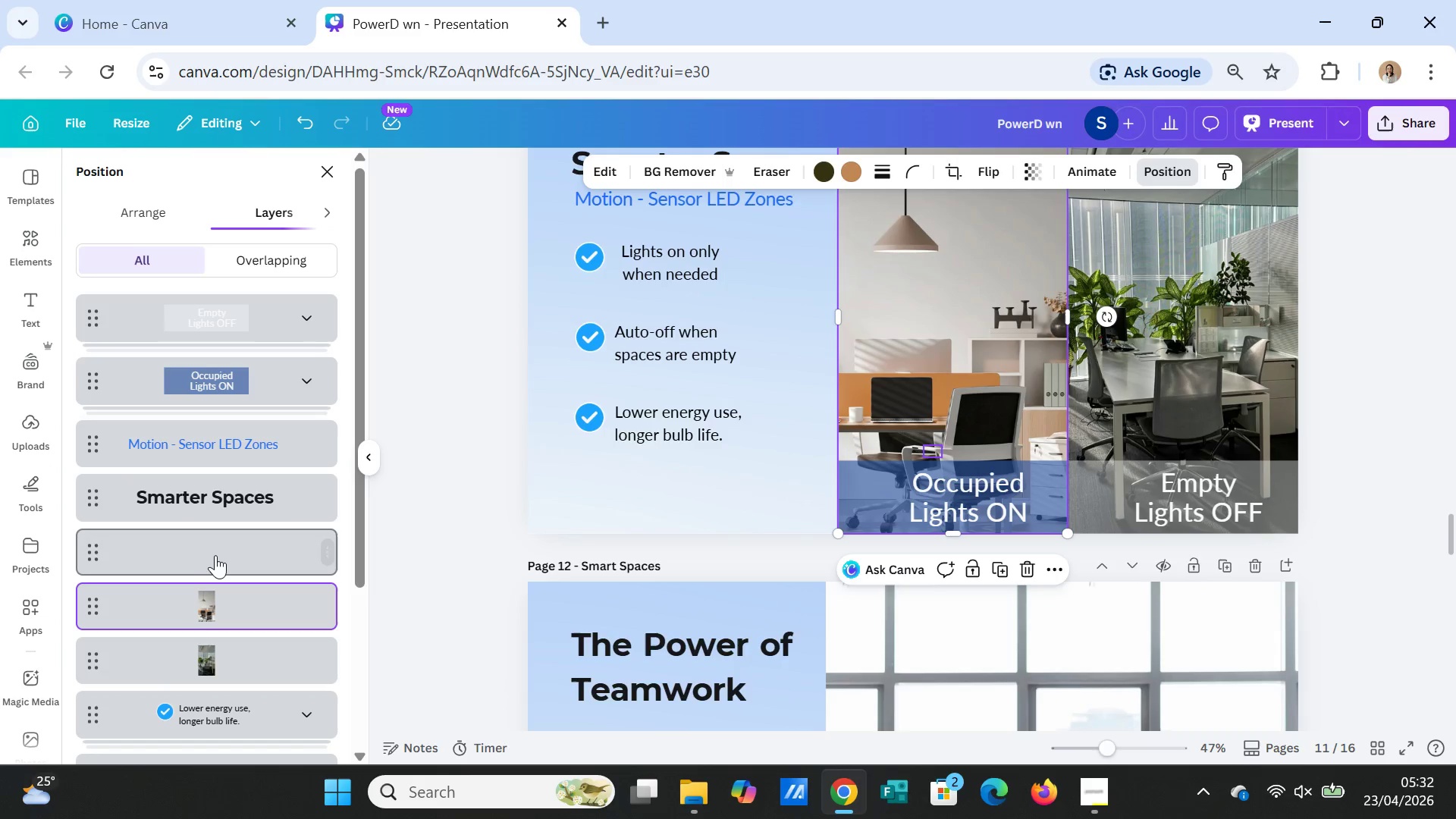 
left_click([215, 553])
 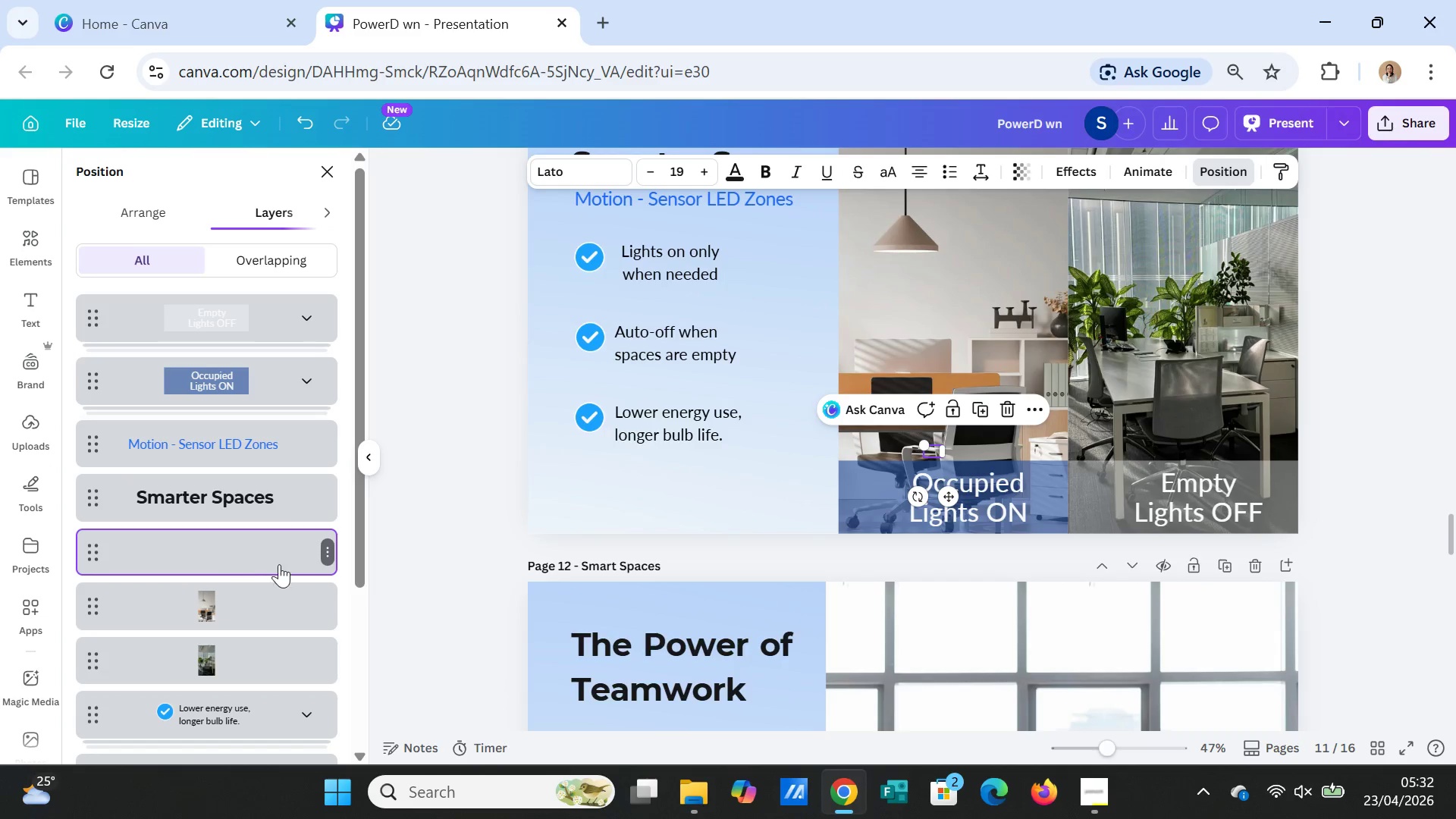 
scroll: coordinate [340, 655], scroll_direction: down, amount: 3.0
 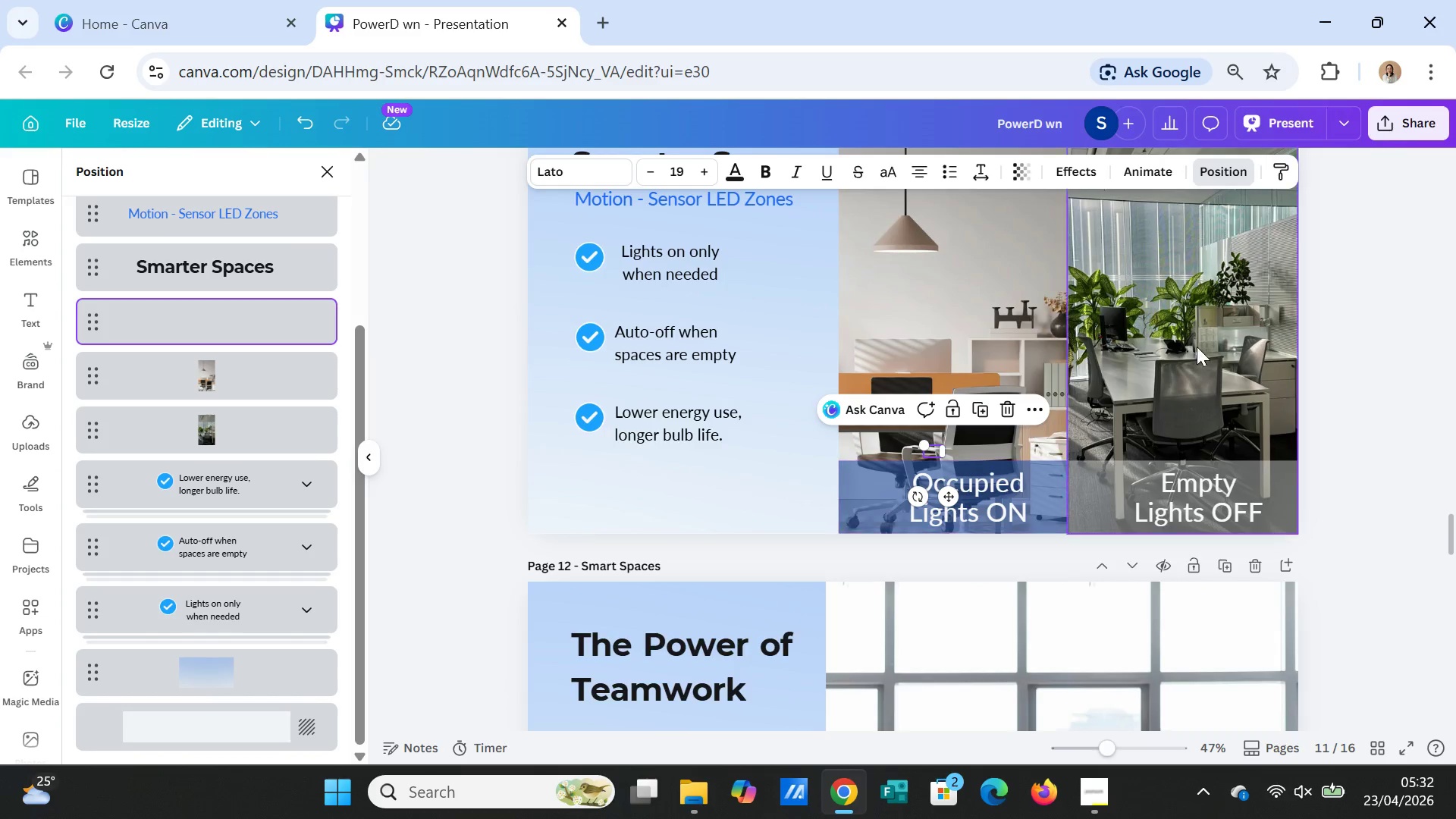 
scroll: coordinate [1172, 389], scroll_direction: up, amount: 6.0
 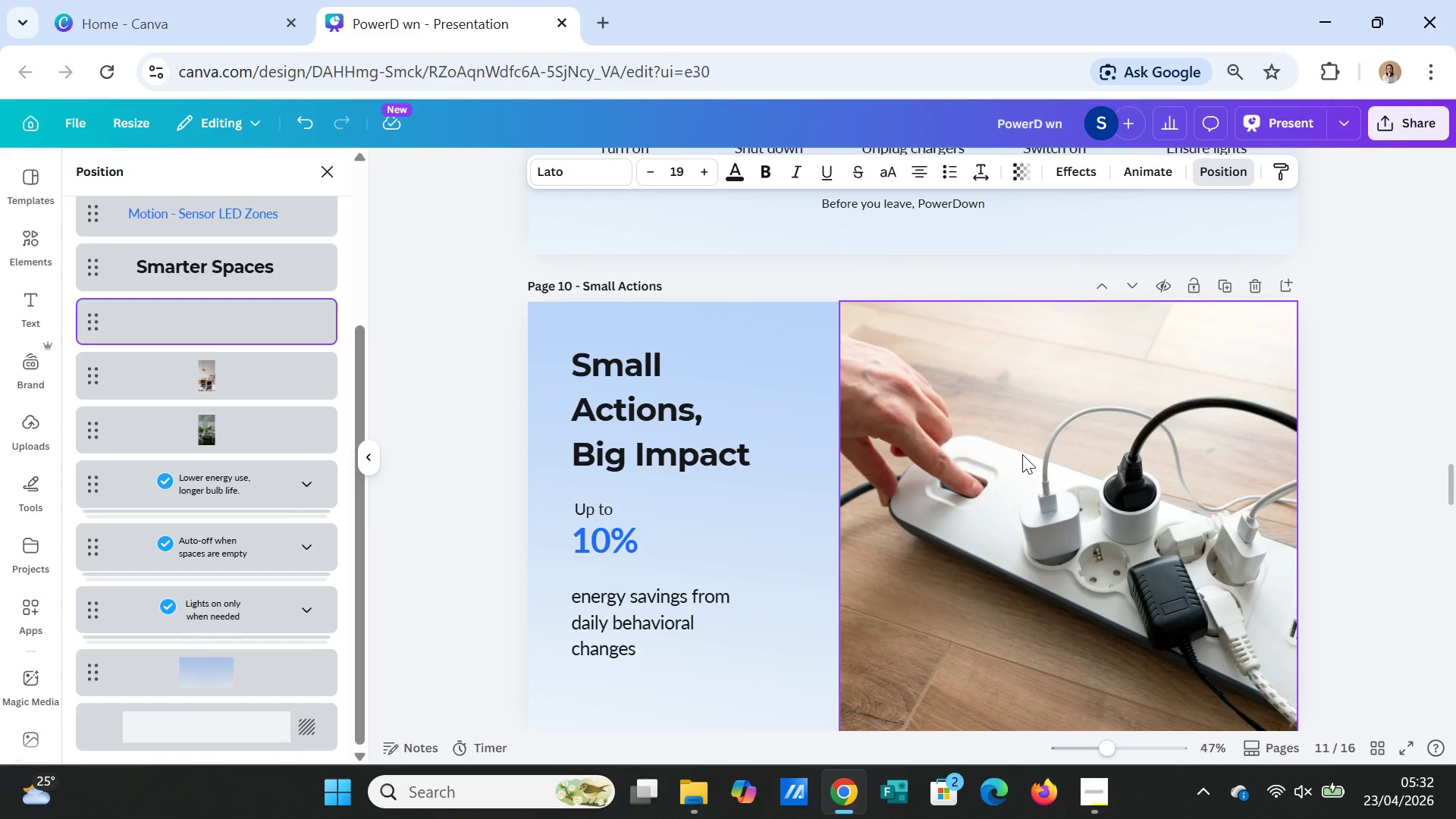 
left_click([1006, 452])
 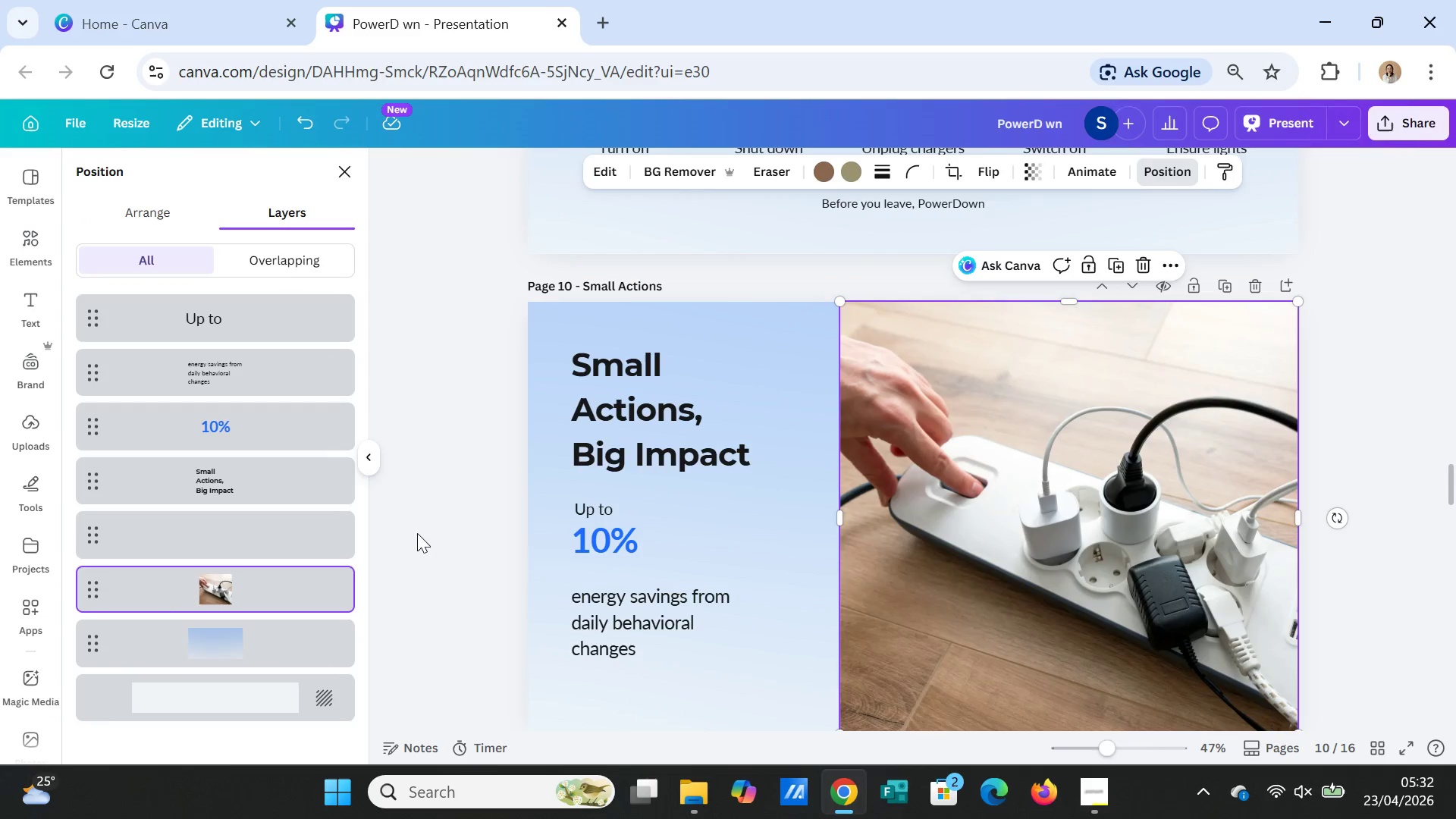 
left_click([273, 533])
 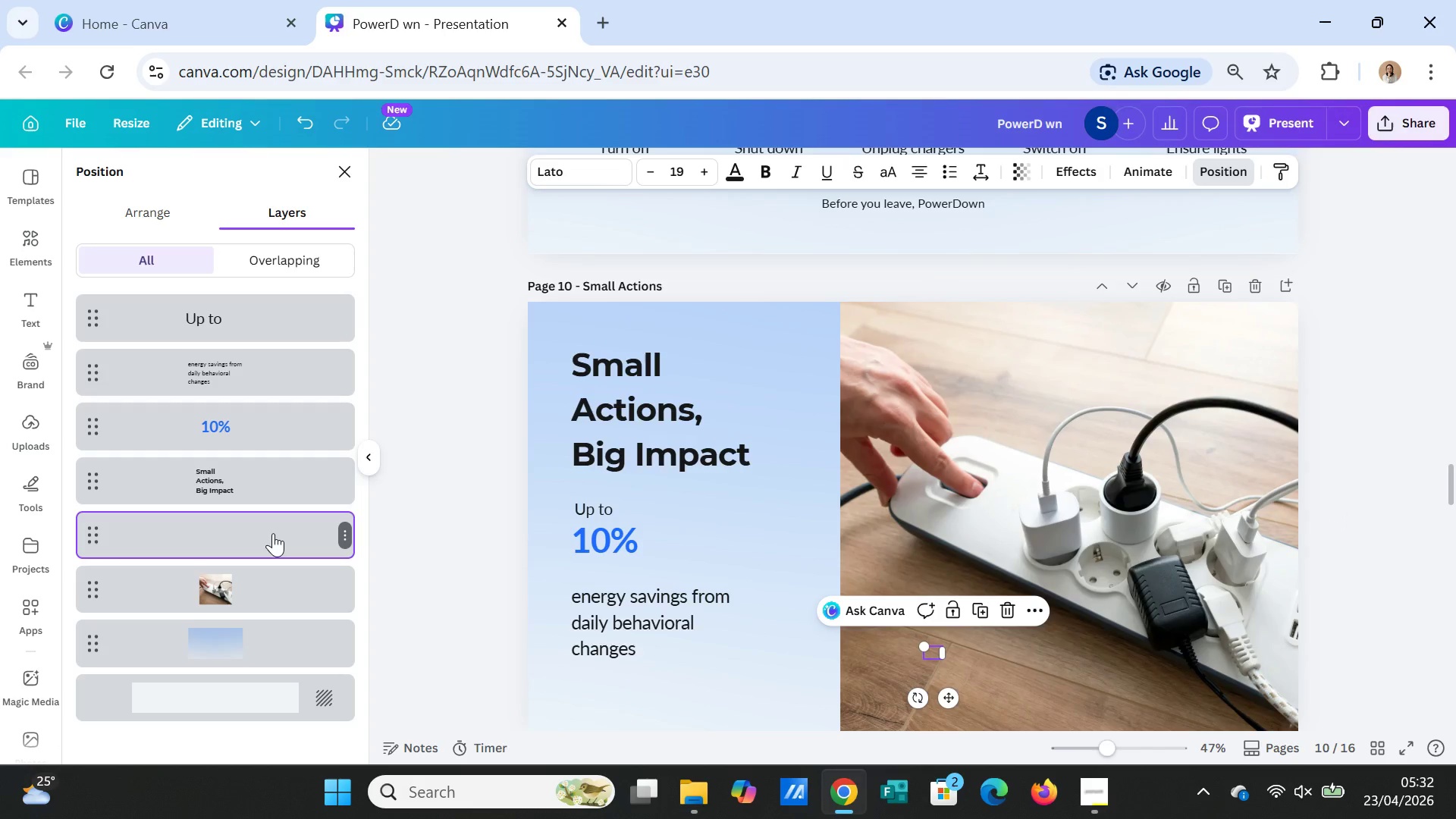 
key(Delete)
 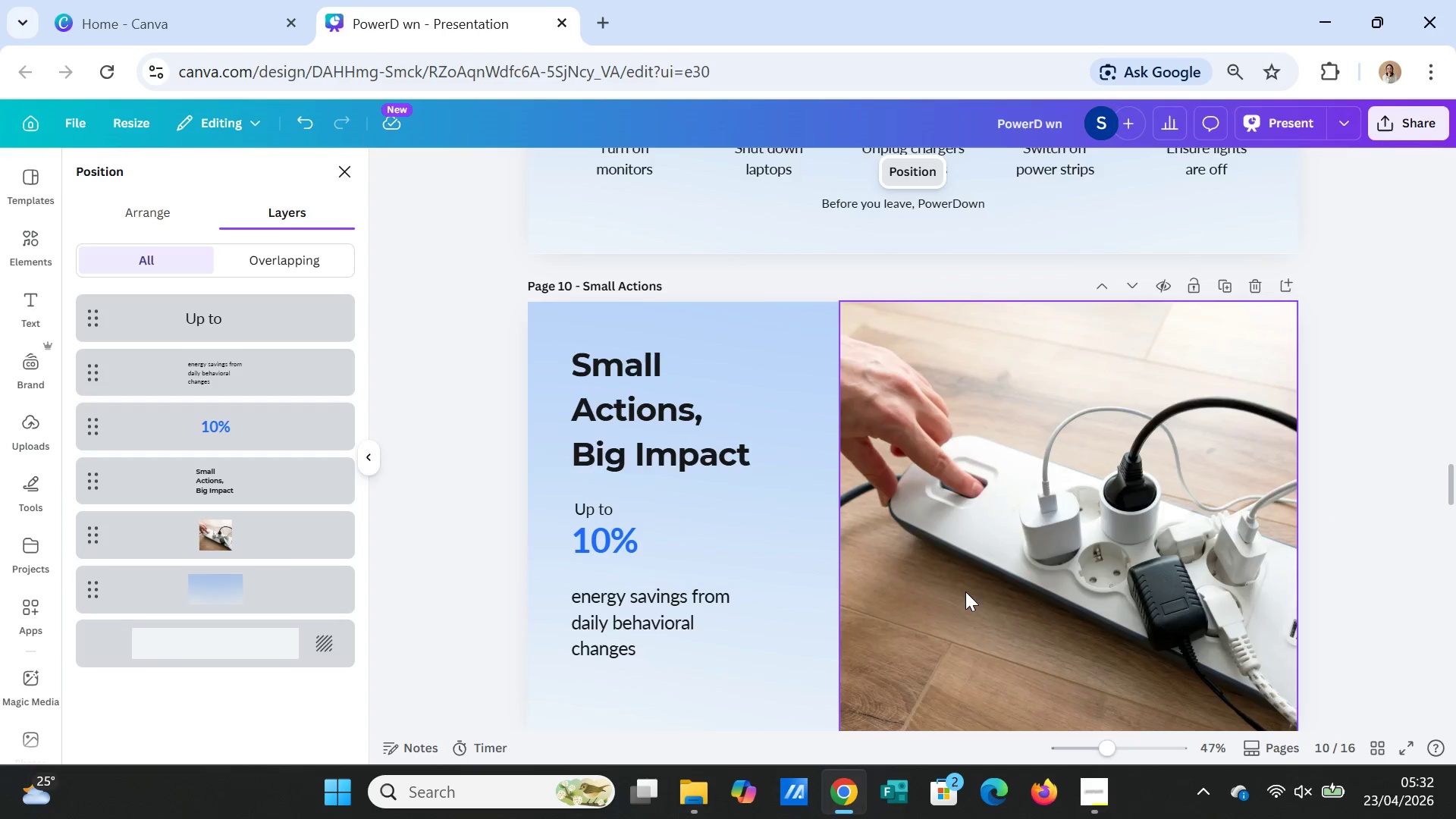 
scroll: coordinate [972, 592], scroll_direction: down, amount: 3.0
 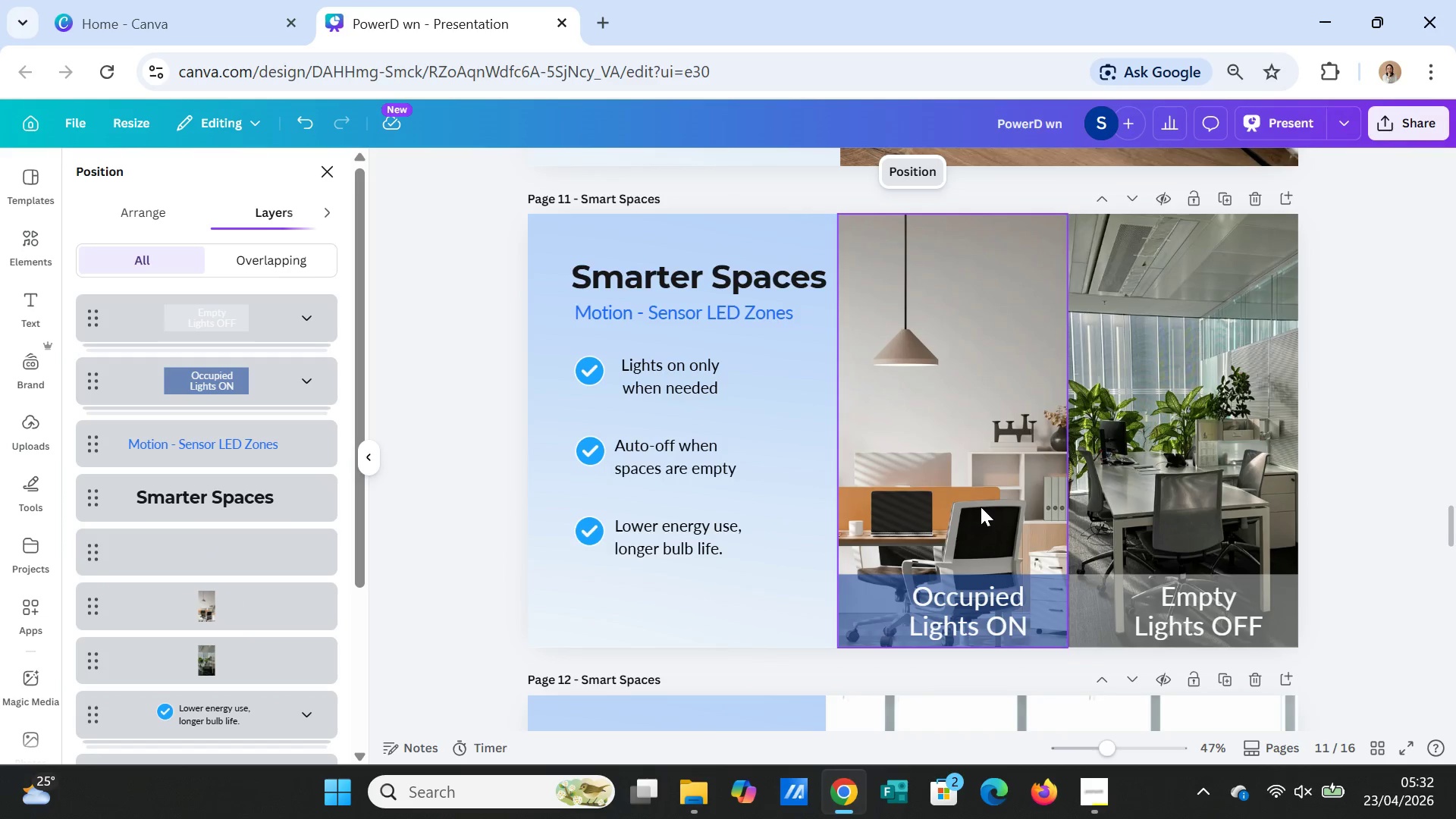 
left_click([981, 507])
 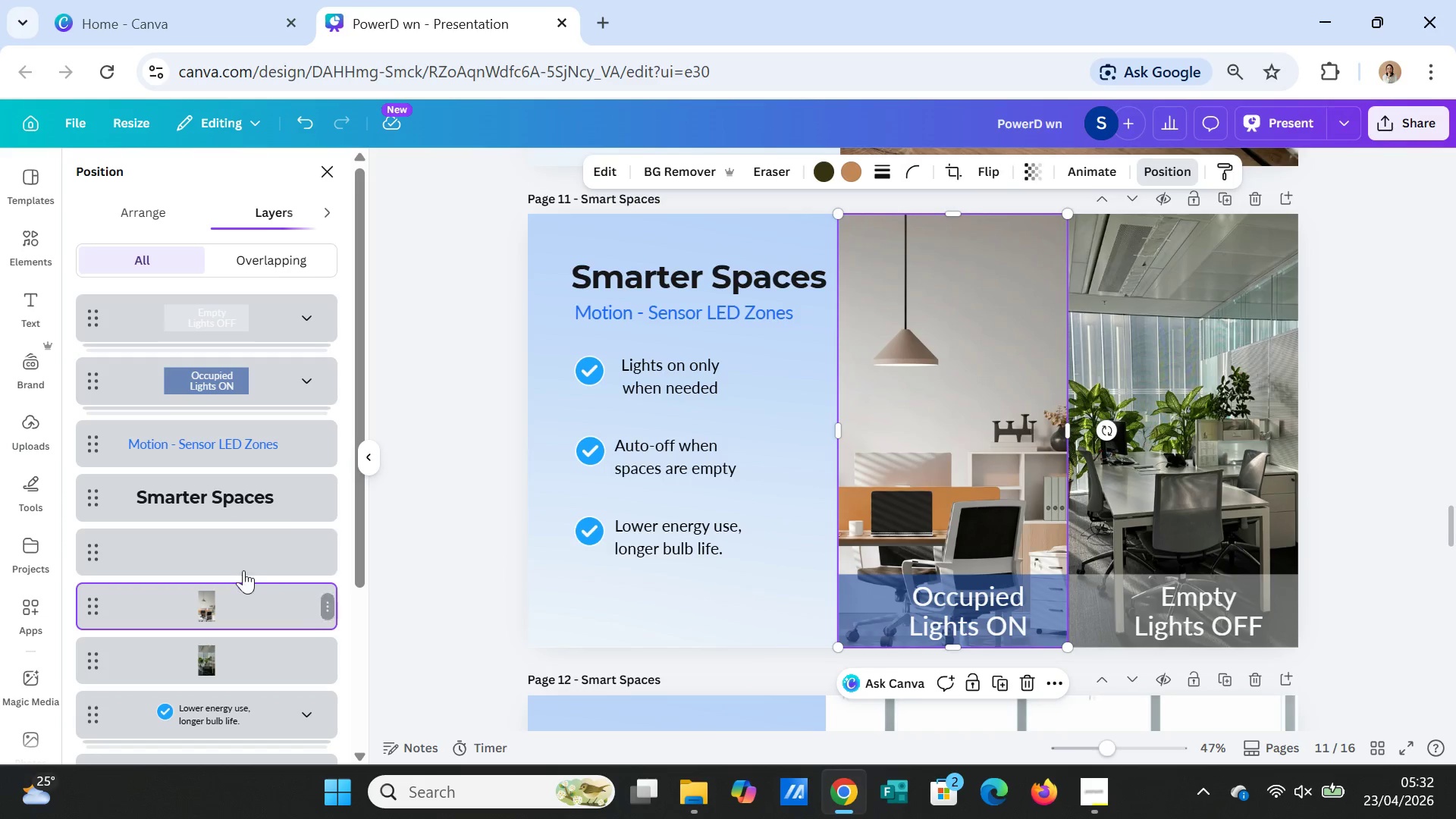 
left_click([240, 553])
 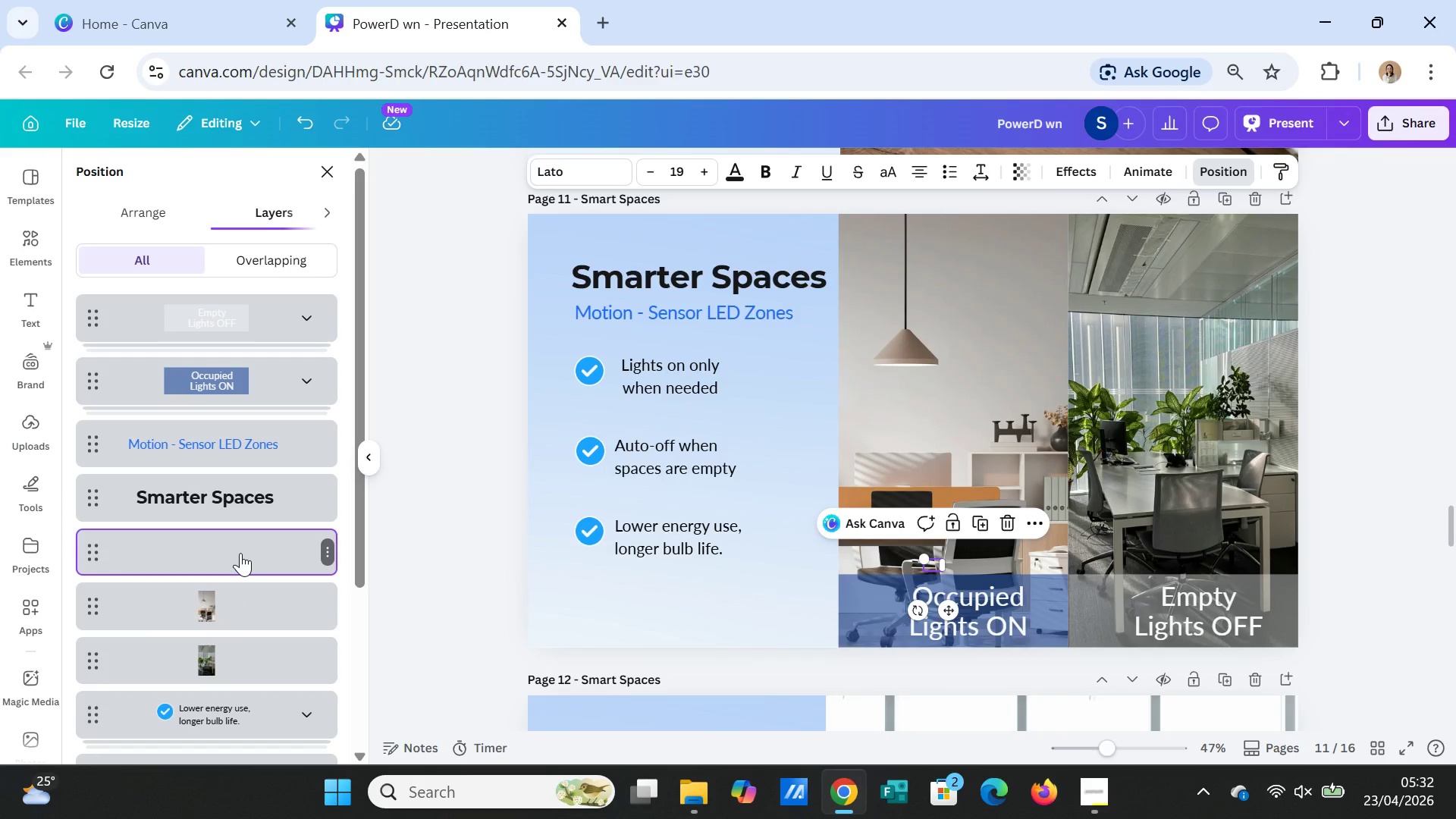 
key(Delete)
 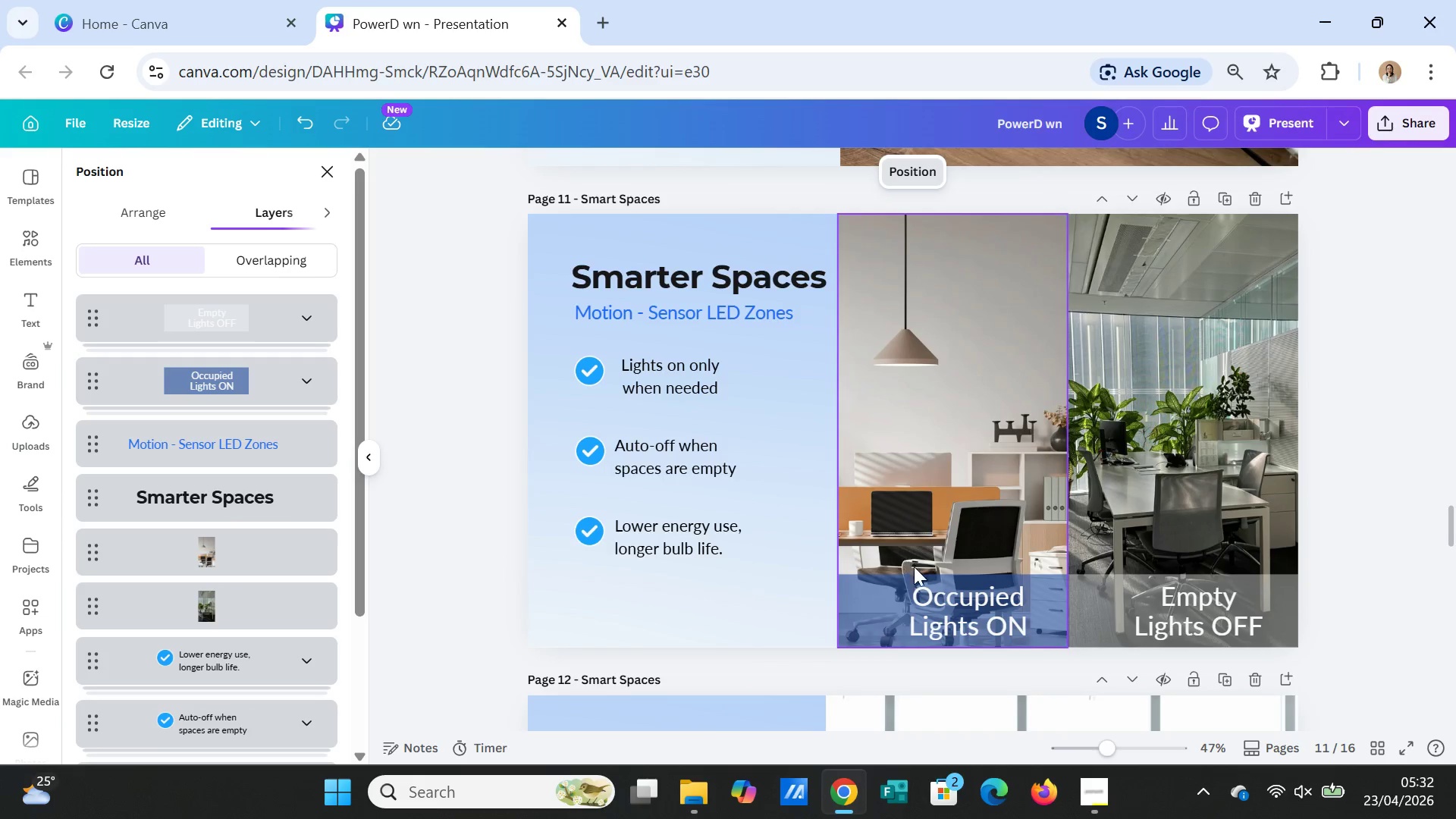 
scroll: coordinate [929, 576], scroll_direction: up, amount: 9.0
 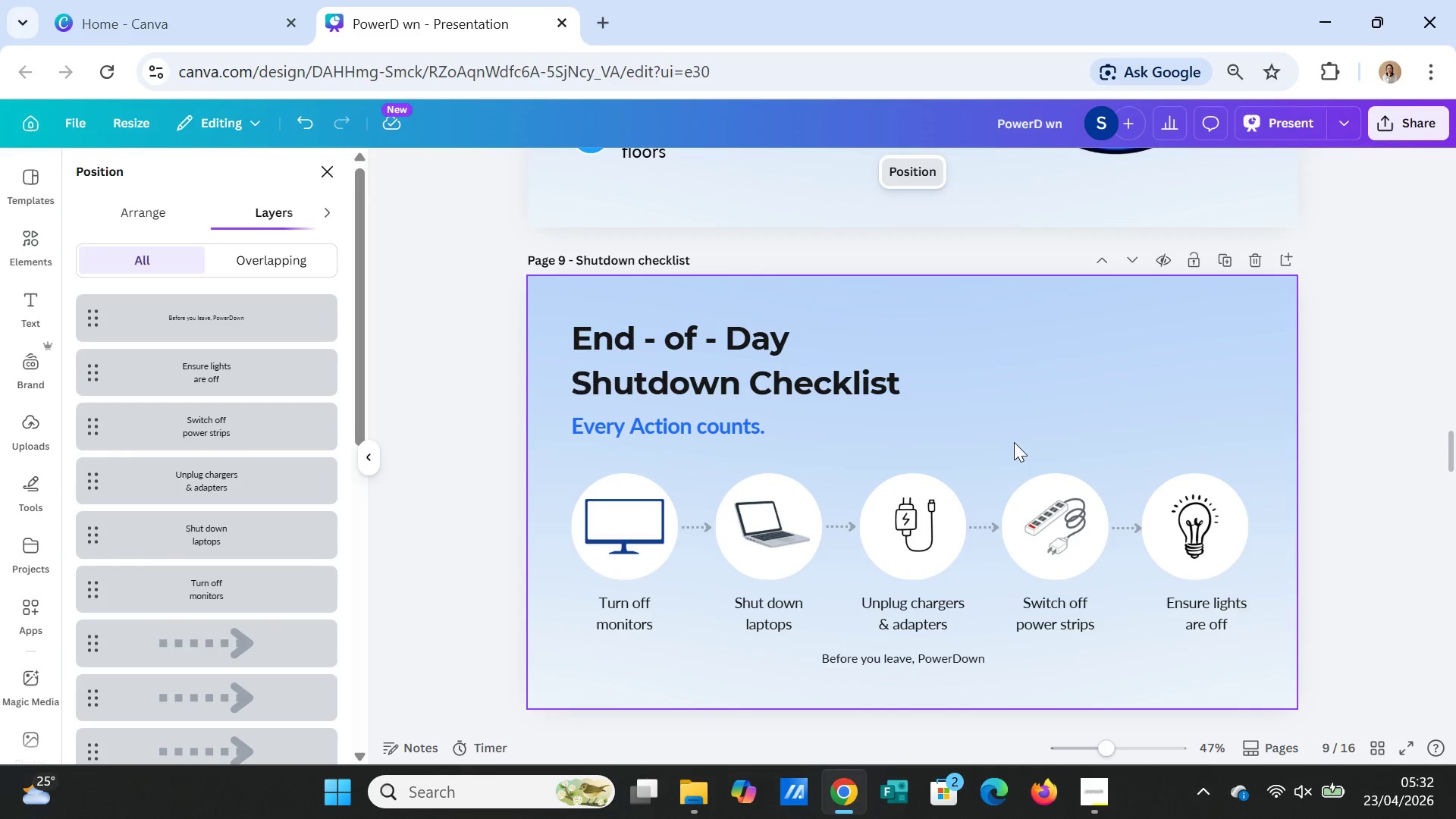 
left_click([1015, 438])
 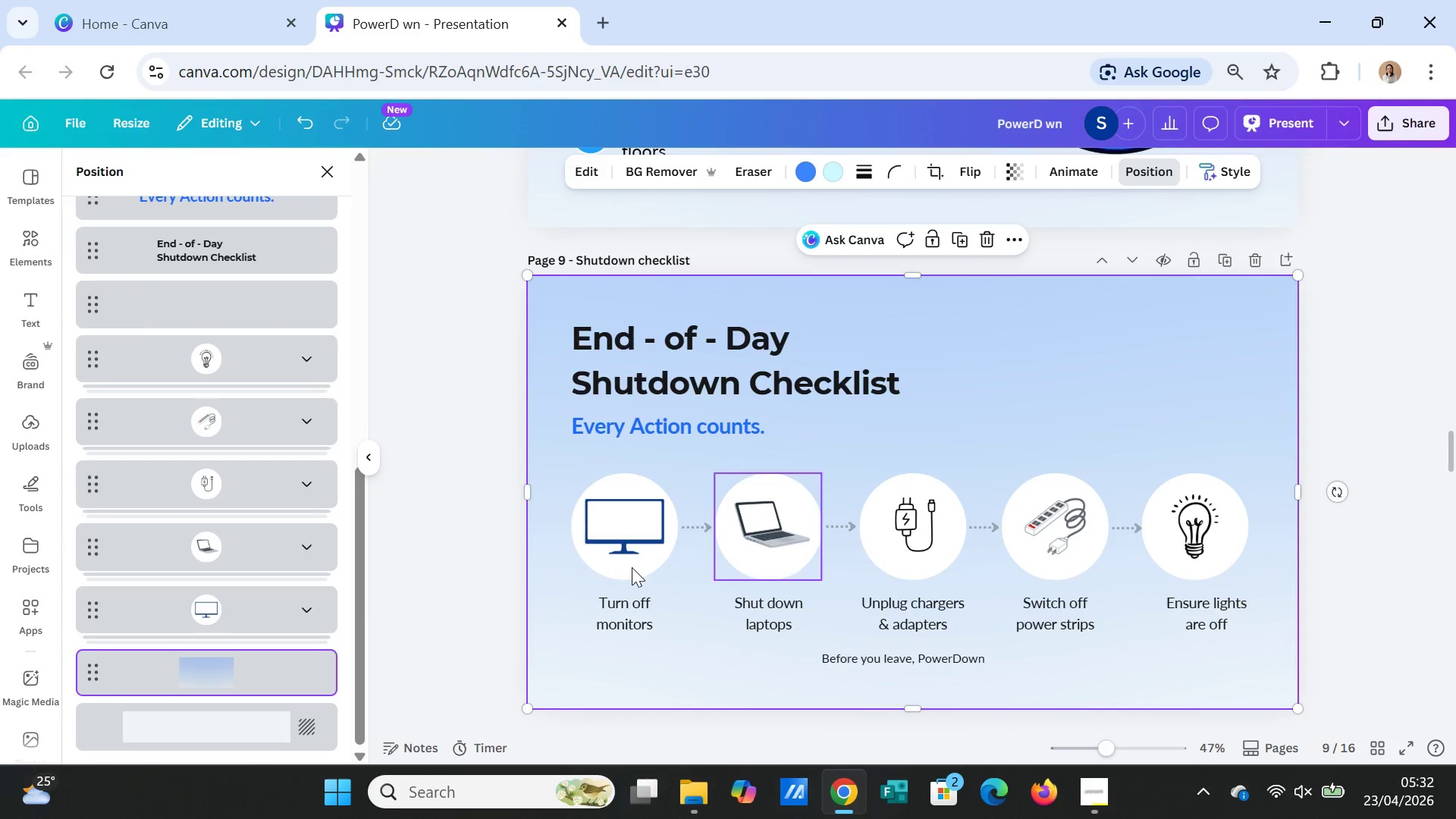 
scroll: coordinate [318, 601], scroll_direction: down, amount: 2.0
 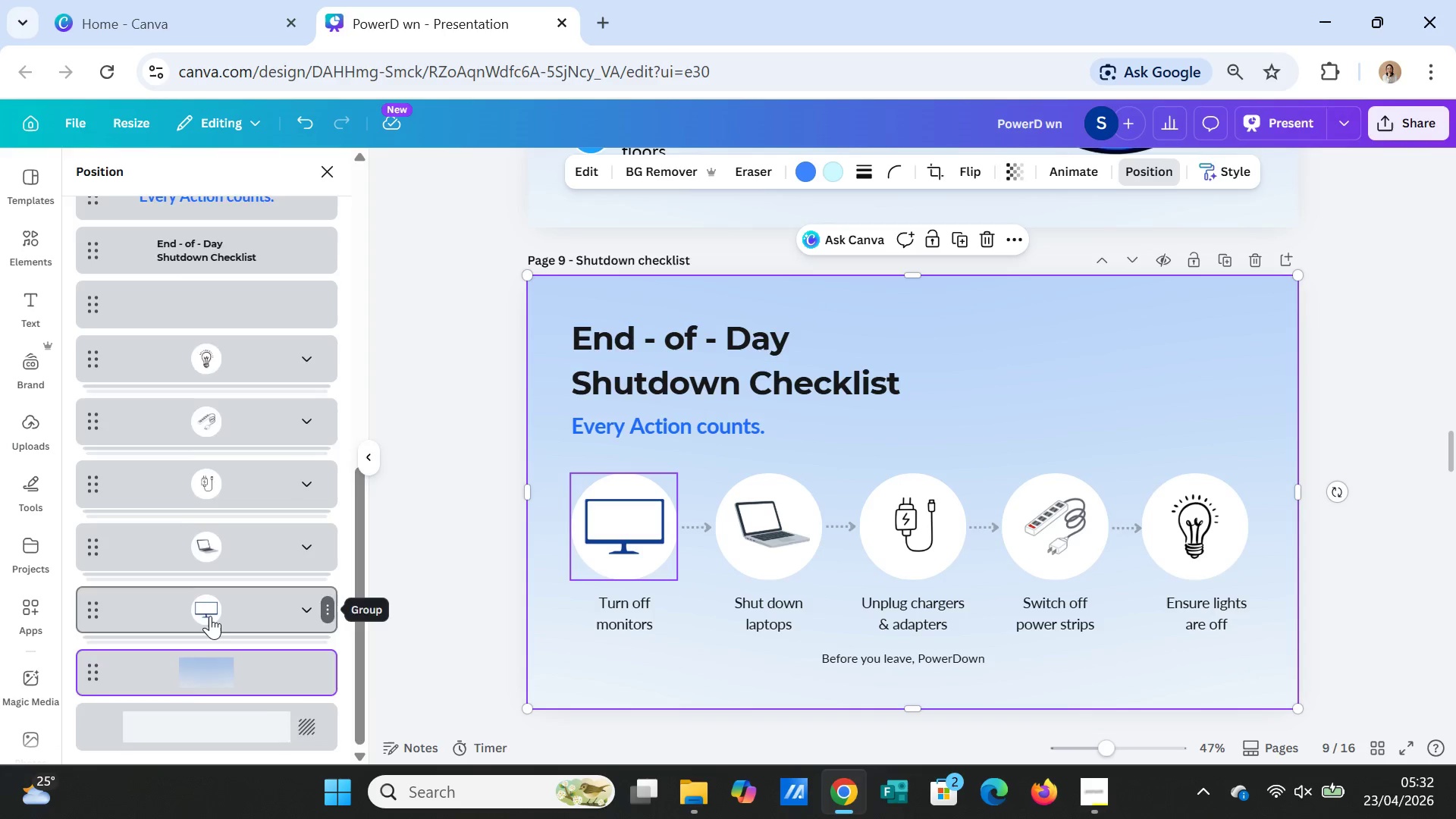 
scroll: coordinate [210, 616], scroll_direction: up, amount: 1.0
 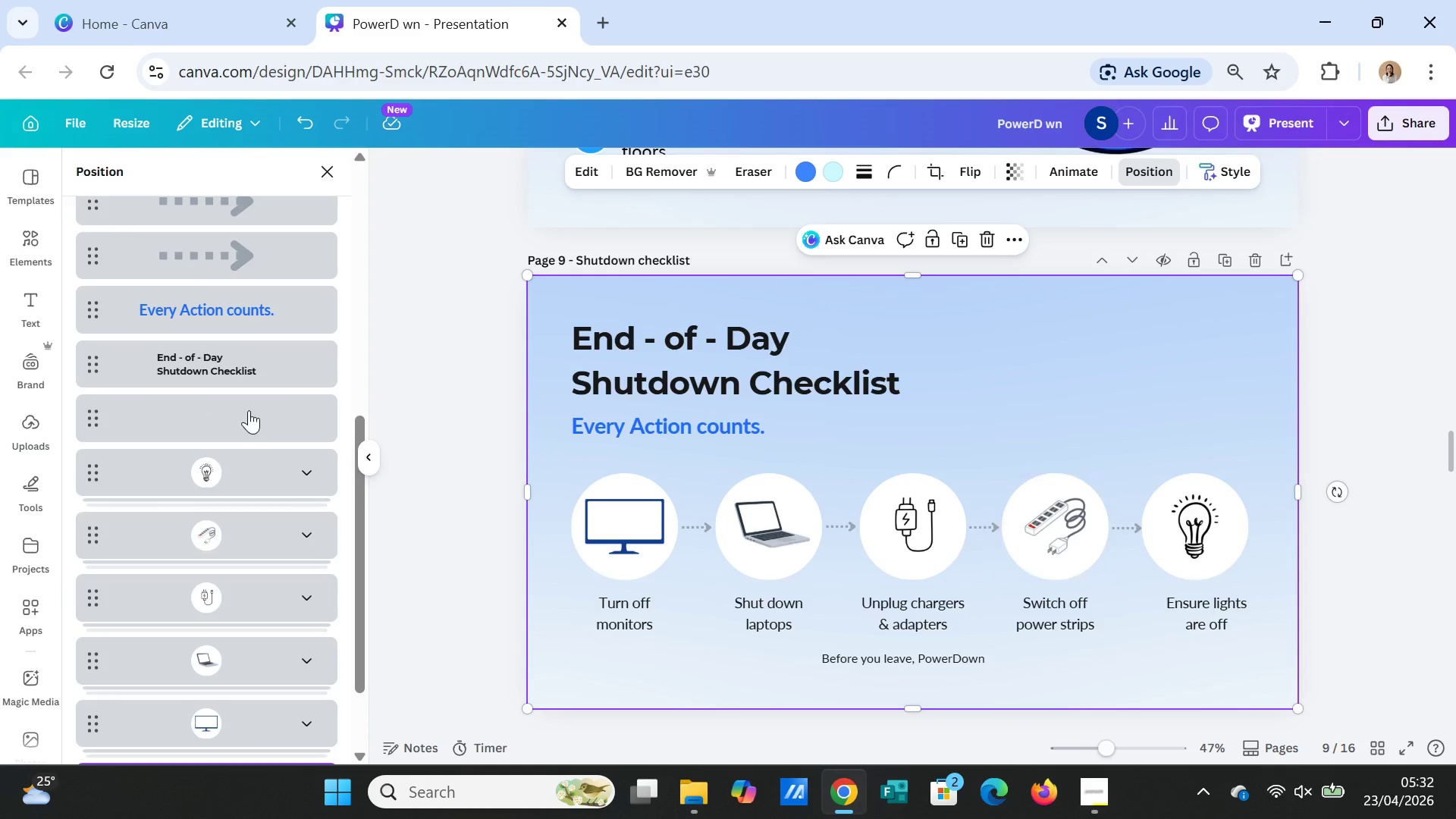 
left_click([249, 410])
 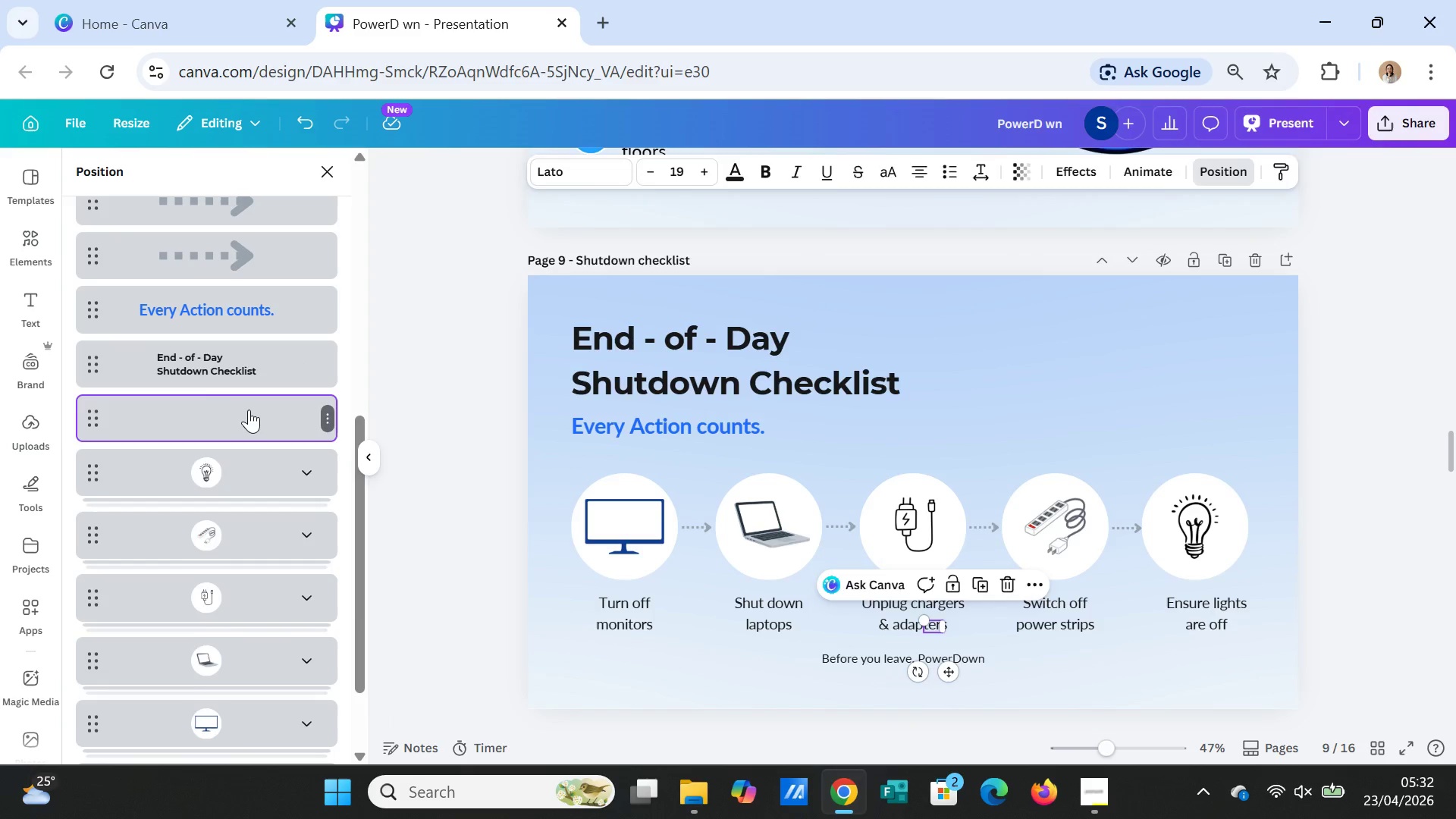 
key(Delete)
 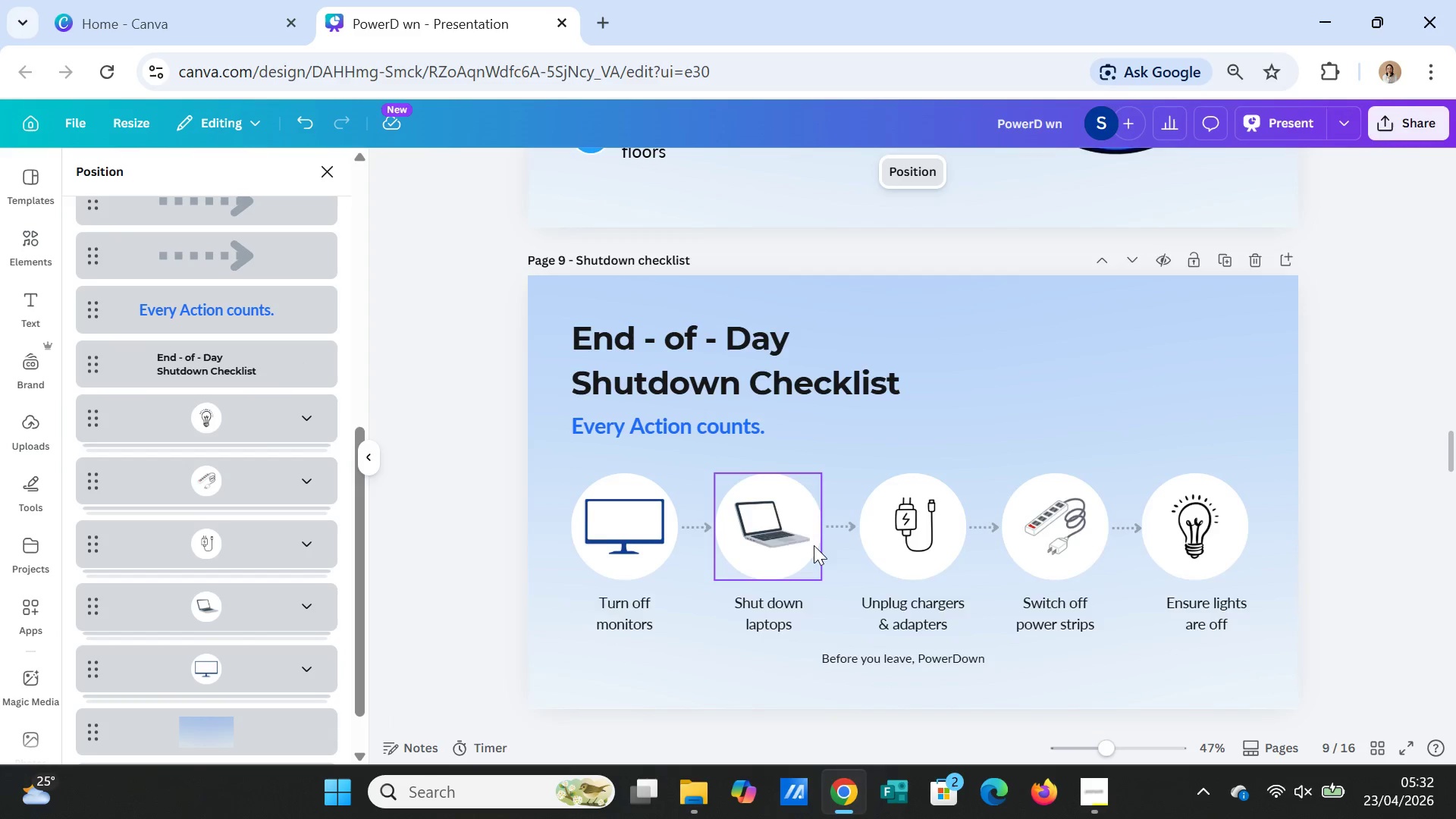 
scroll: coordinate [814, 545], scroll_direction: up, amount: 4.0
 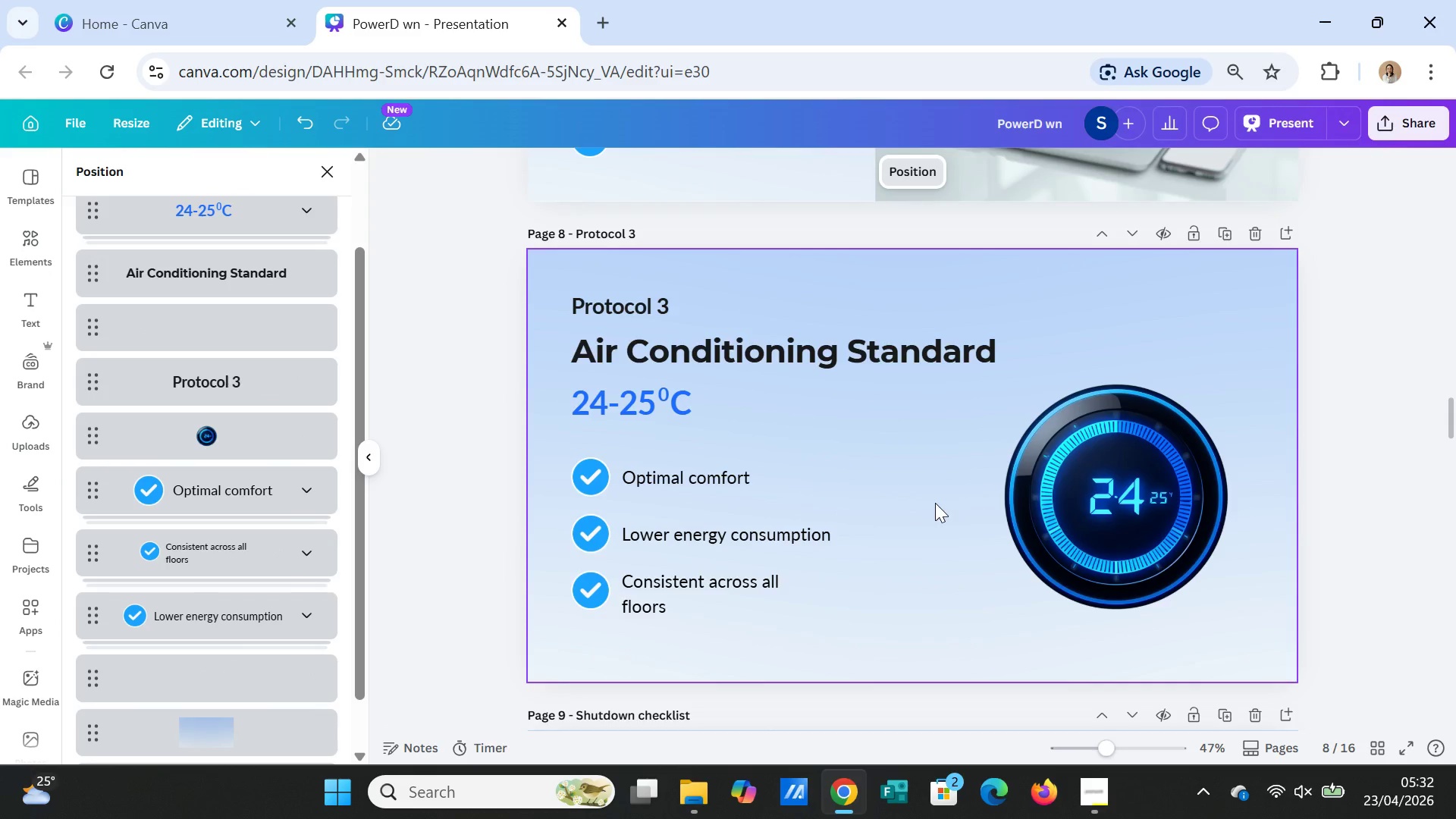 
left_click([936, 502])
 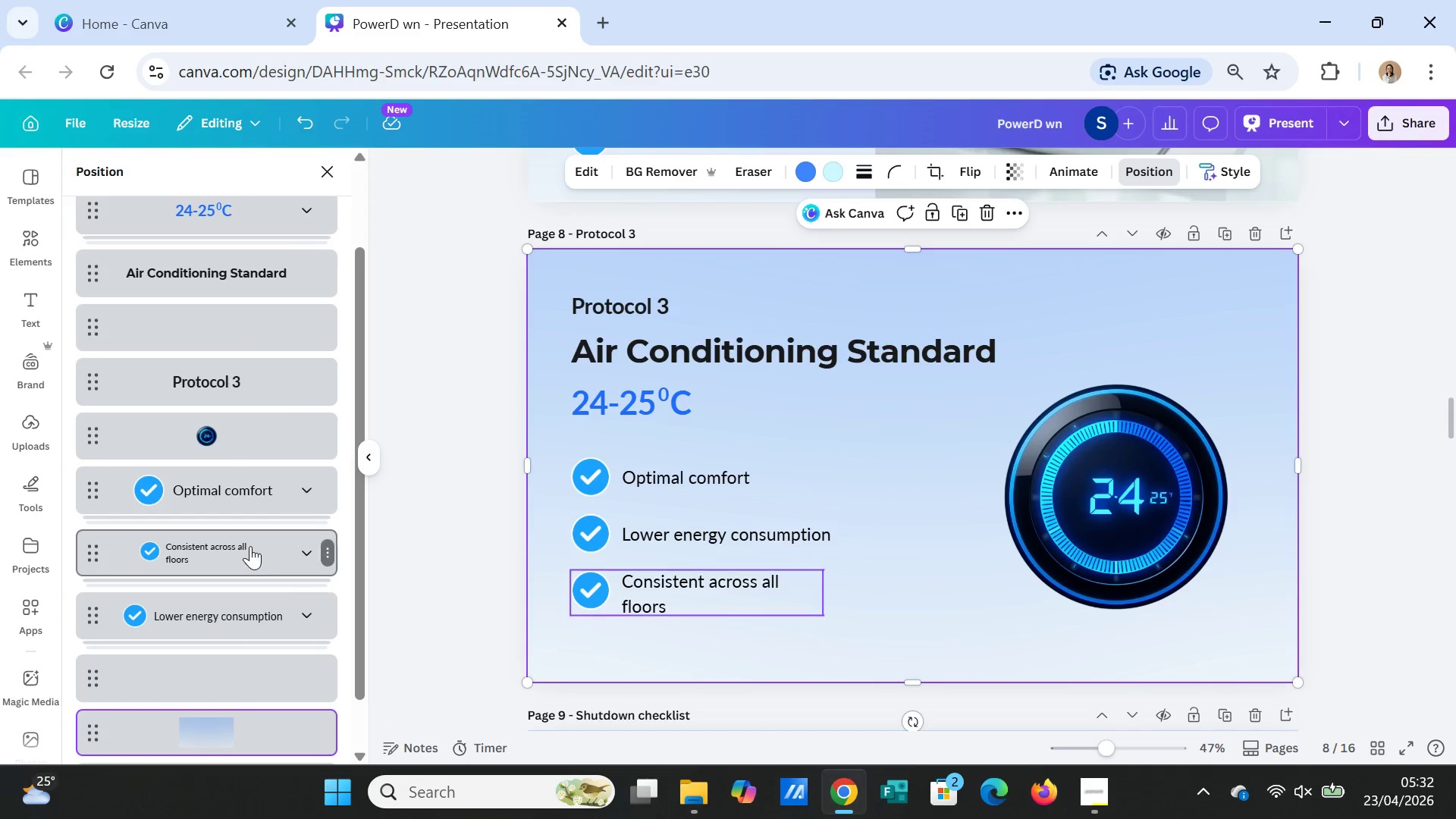 
scroll: coordinate [250, 538], scroll_direction: up, amount: 1.0
 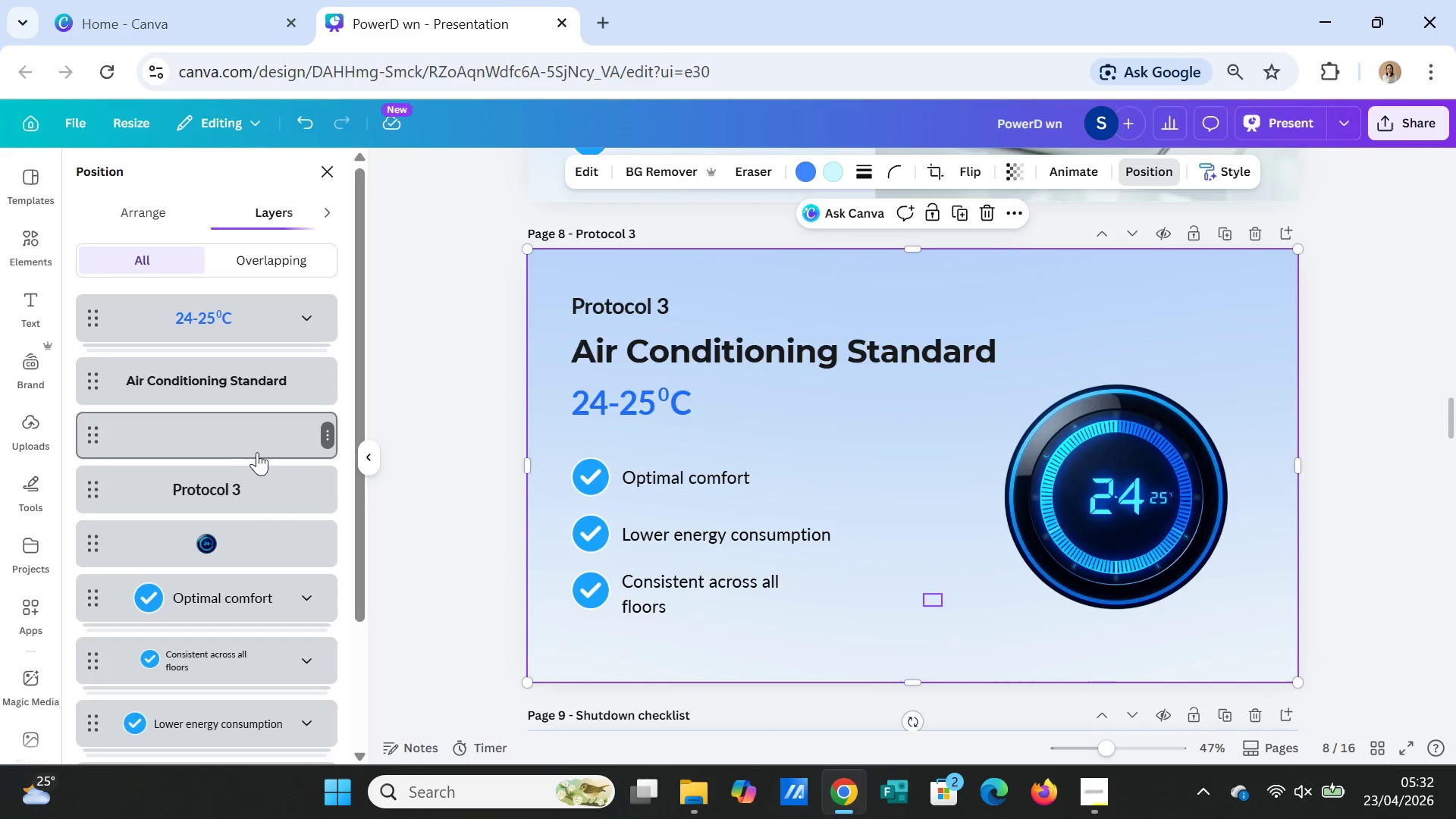 
left_click([258, 448])
 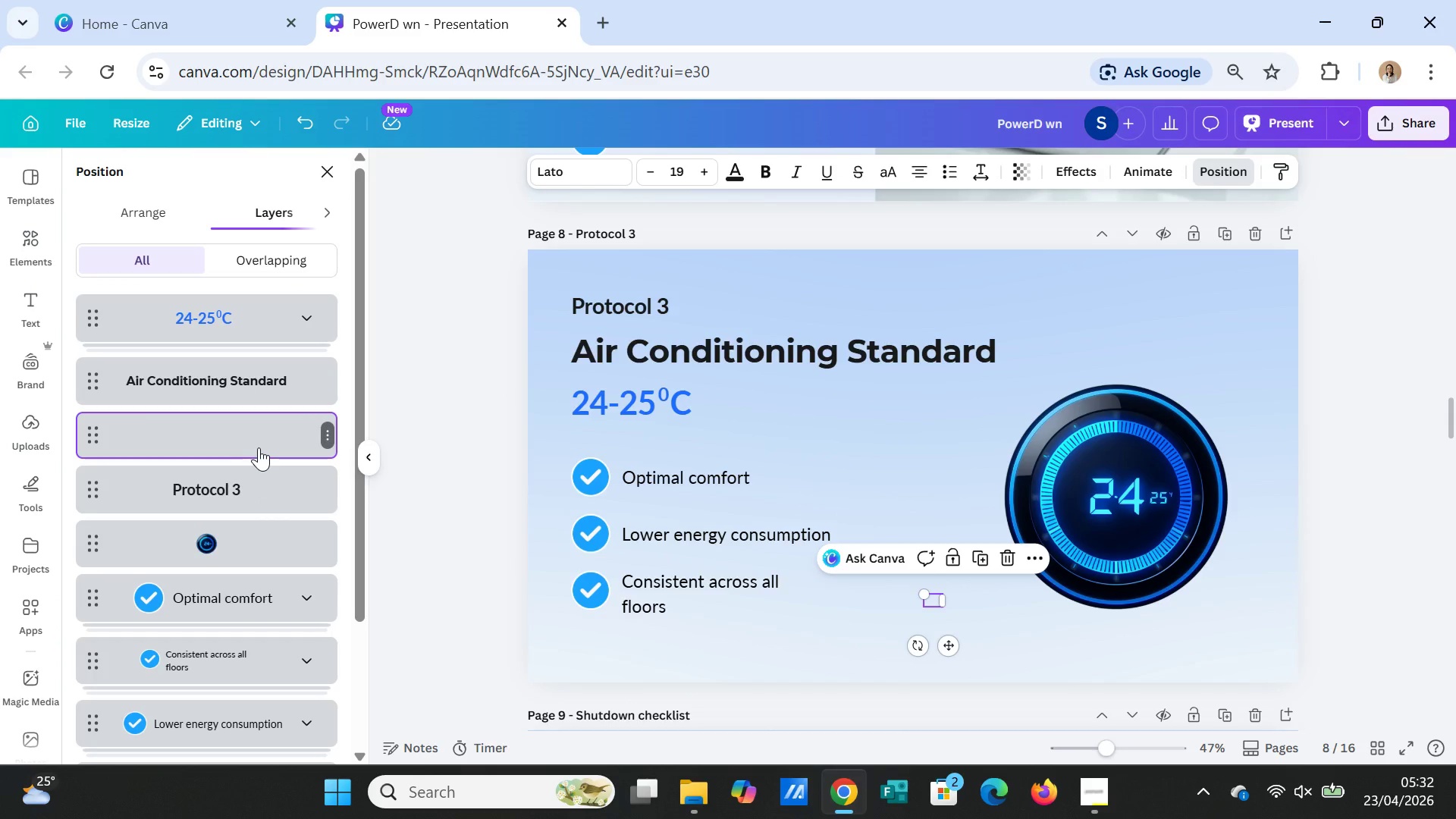 
key(Delete)
 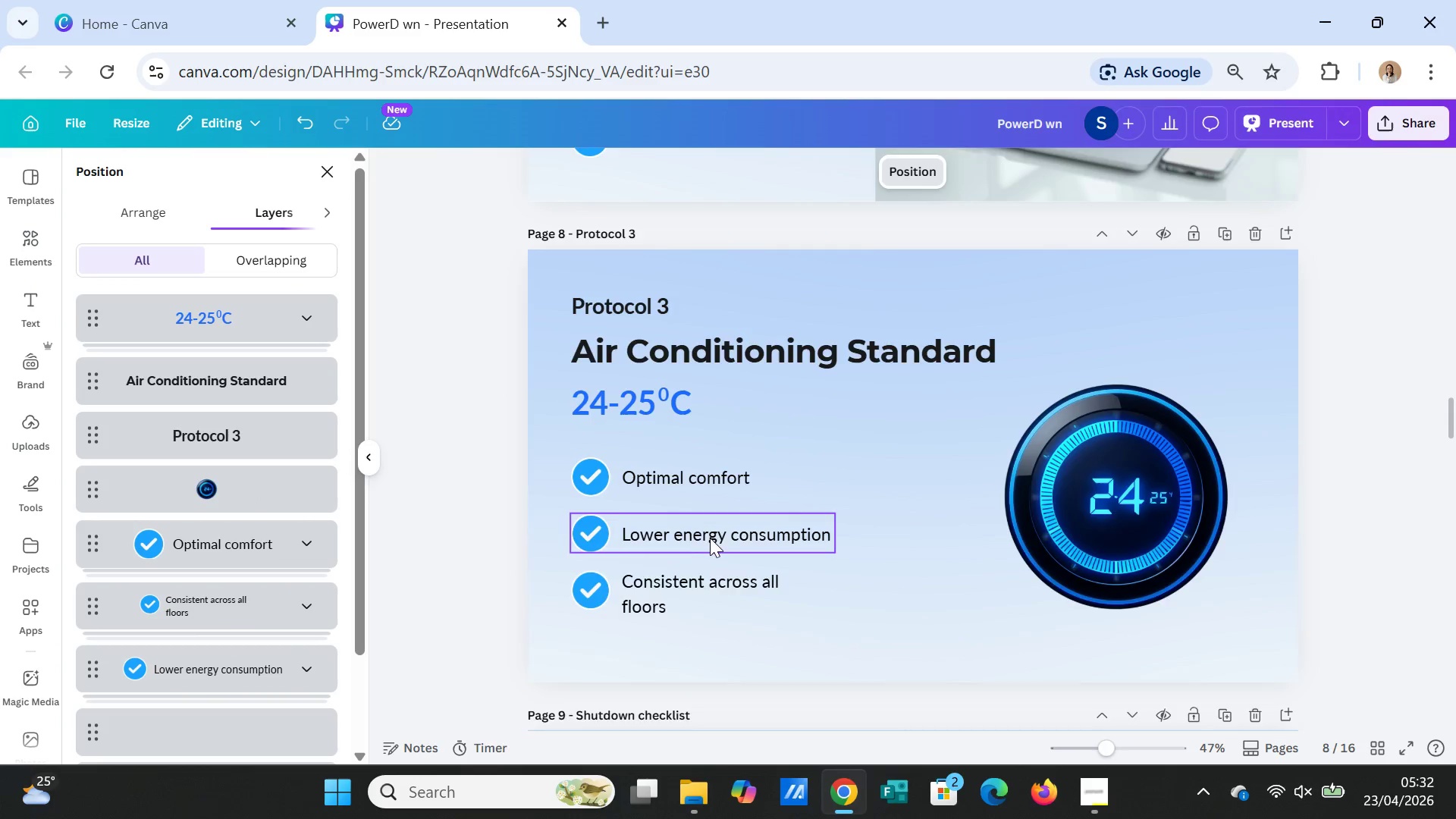 
scroll: coordinate [715, 543], scroll_direction: up, amount: 3.0
 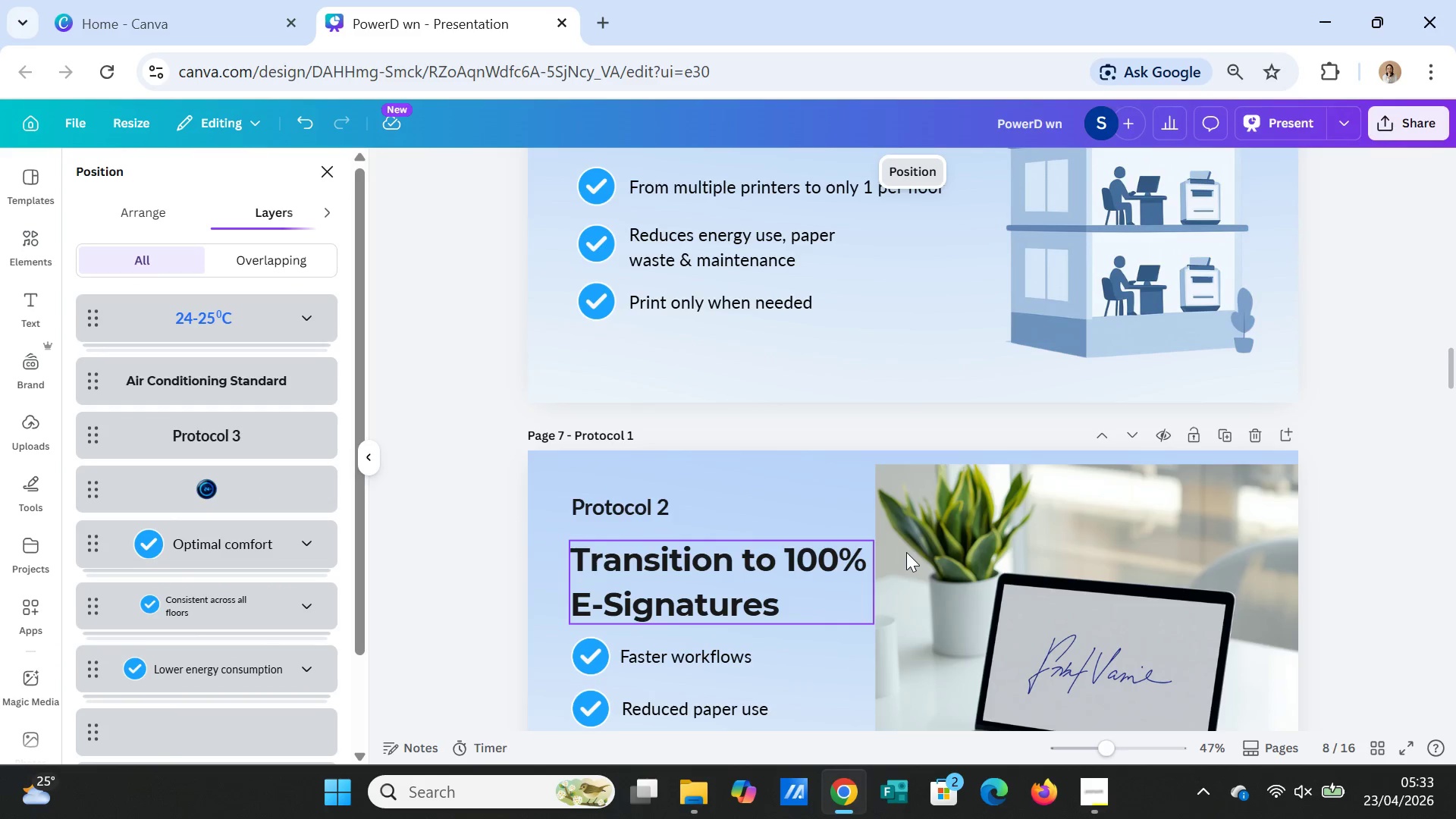 
left_click([906, 552])
 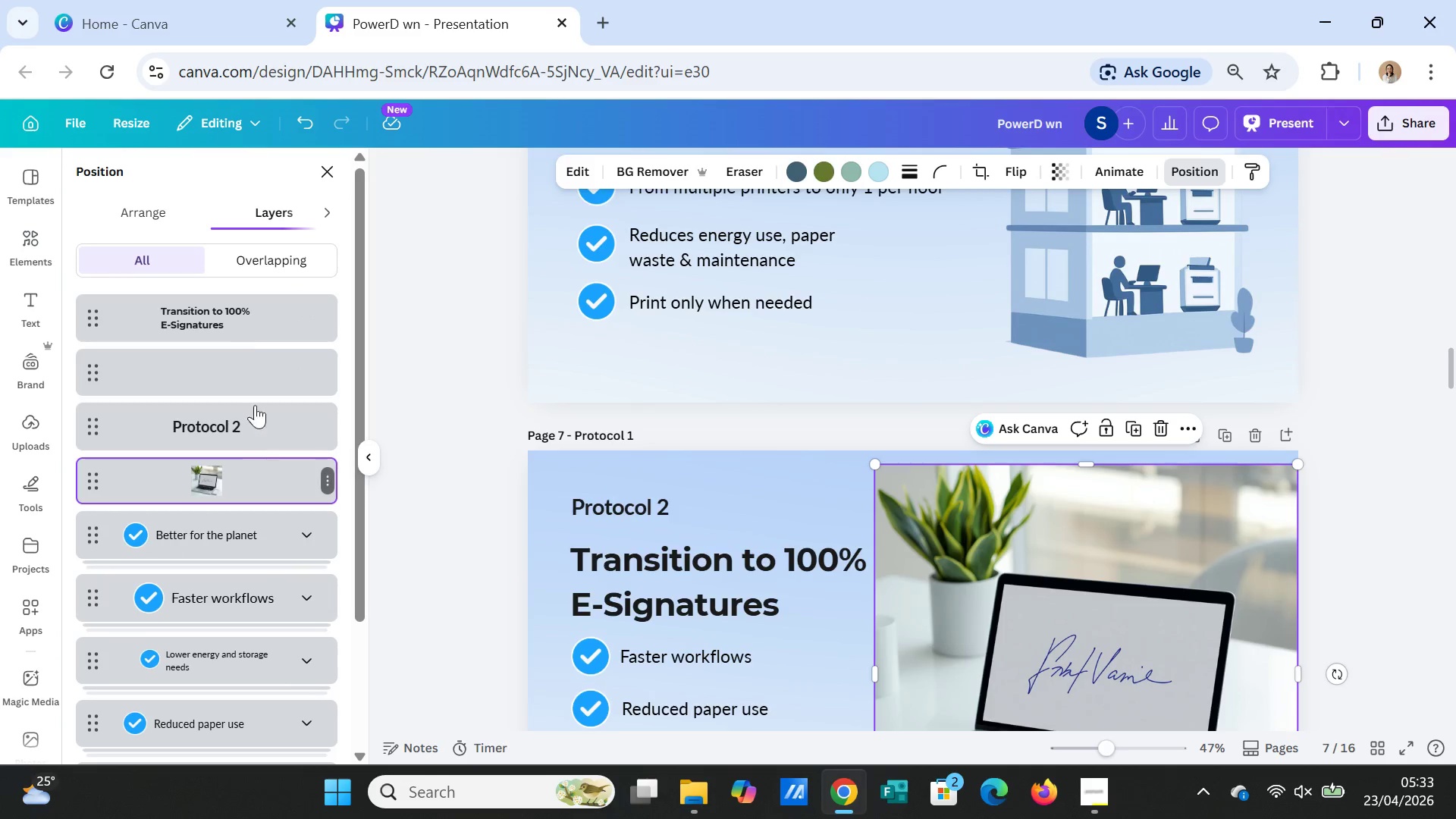 
left_click([255, 345])
 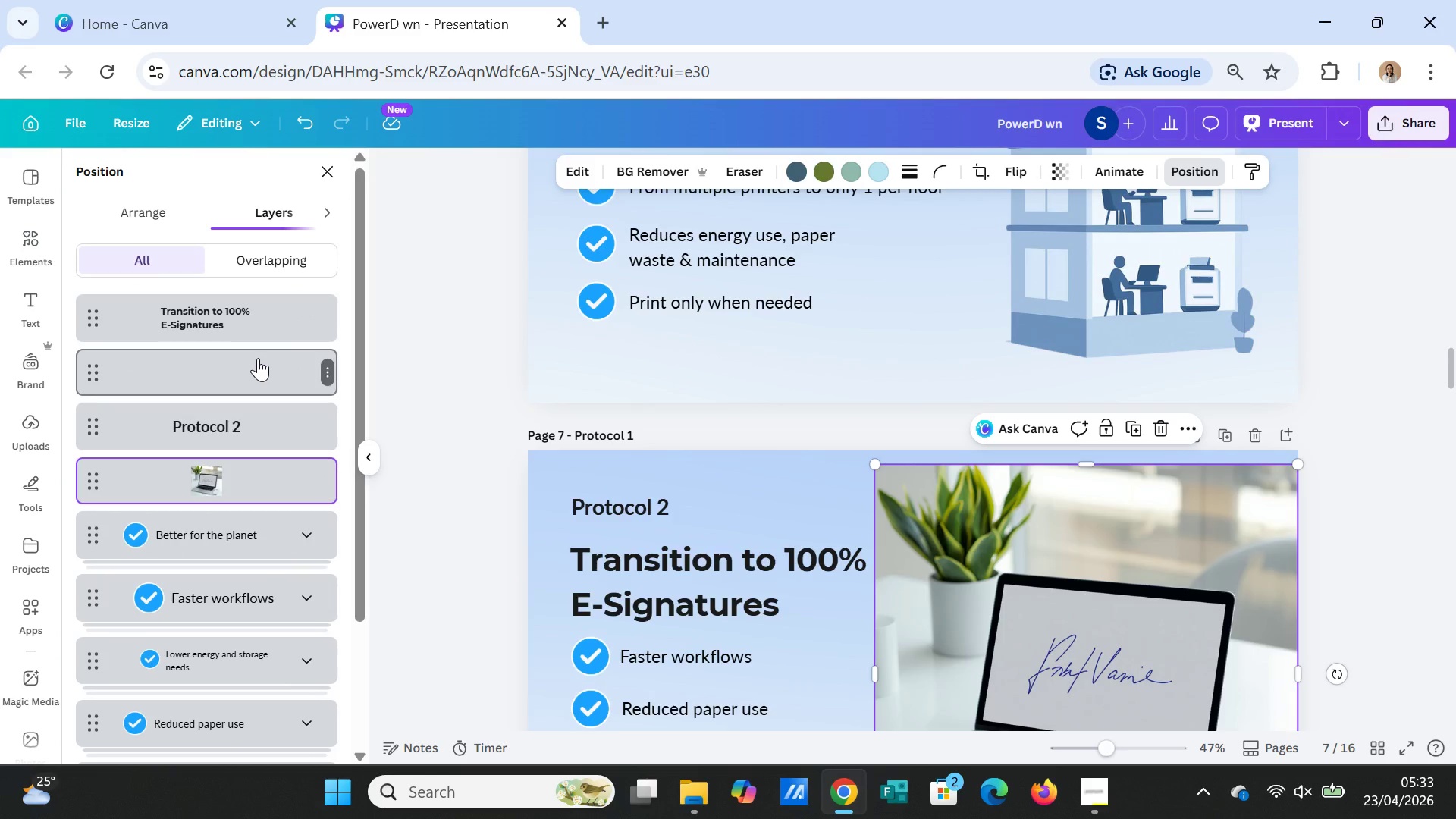 
left_click([258, 358])
 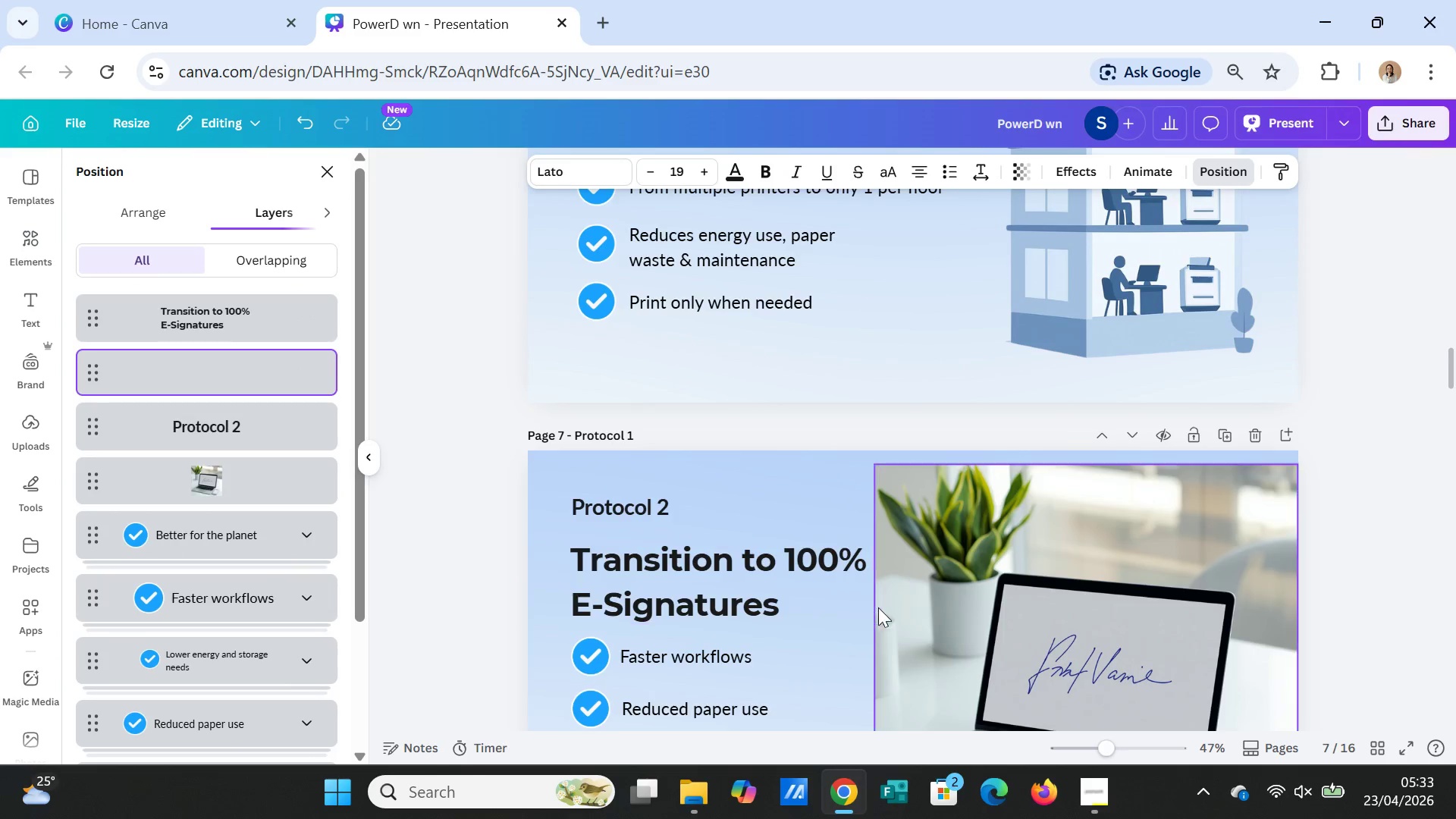 
scroll: coordinate [878, 607], scroll_direction: down, amount: 2.0
 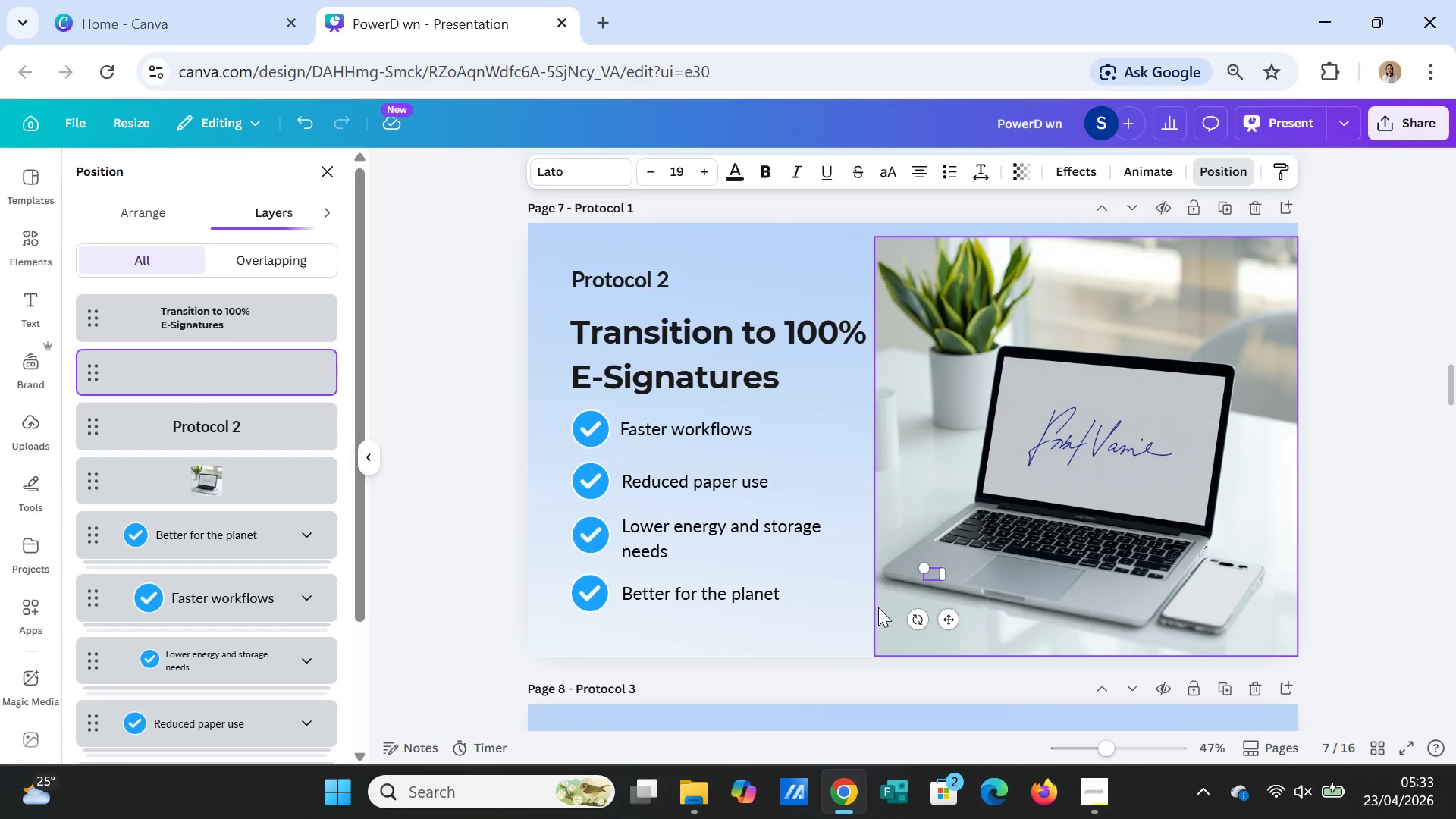 
key(Delete)
 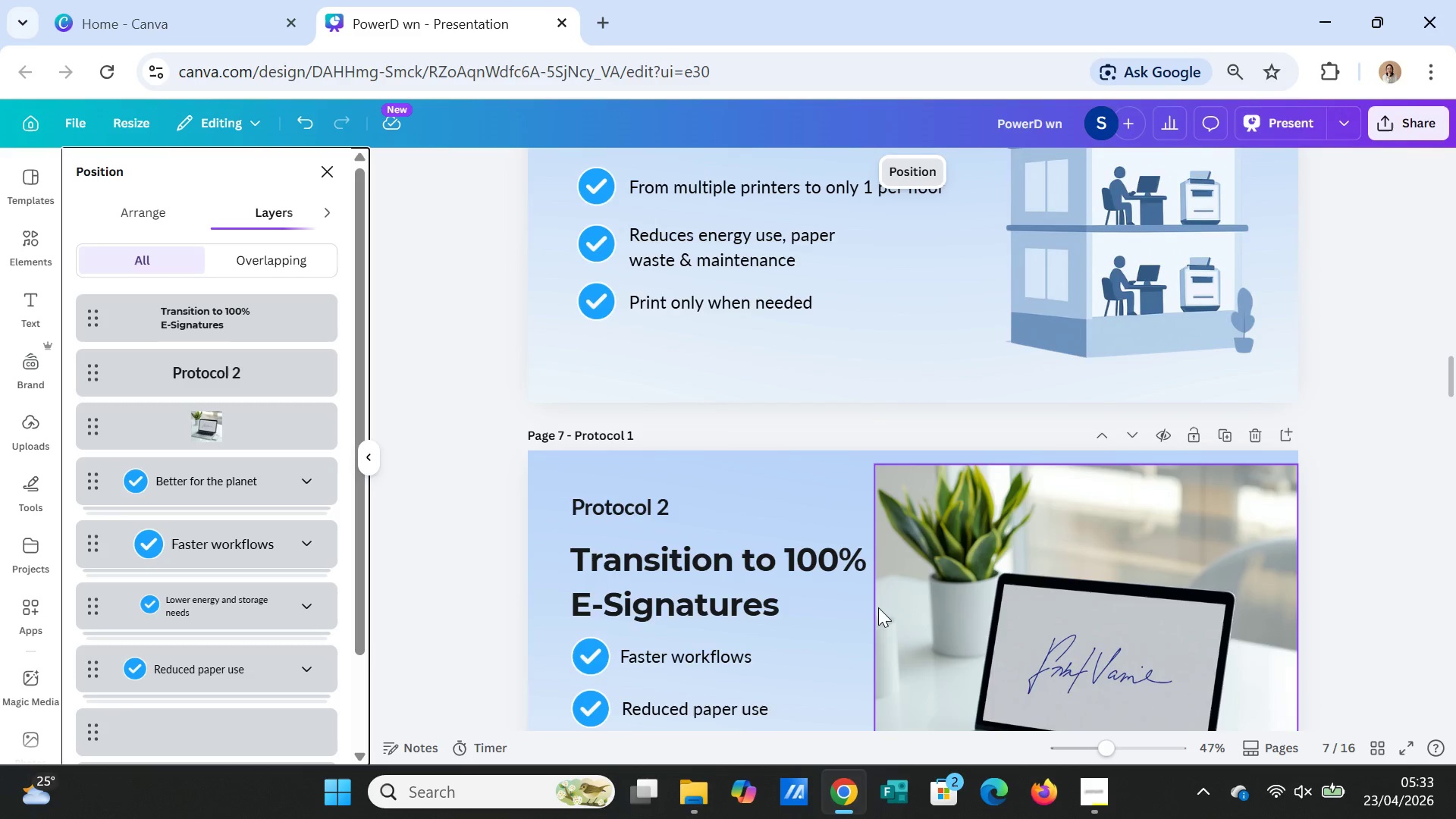 
scroll: coordinate [878, 607], scroll_direction: up, amount: 3.0
 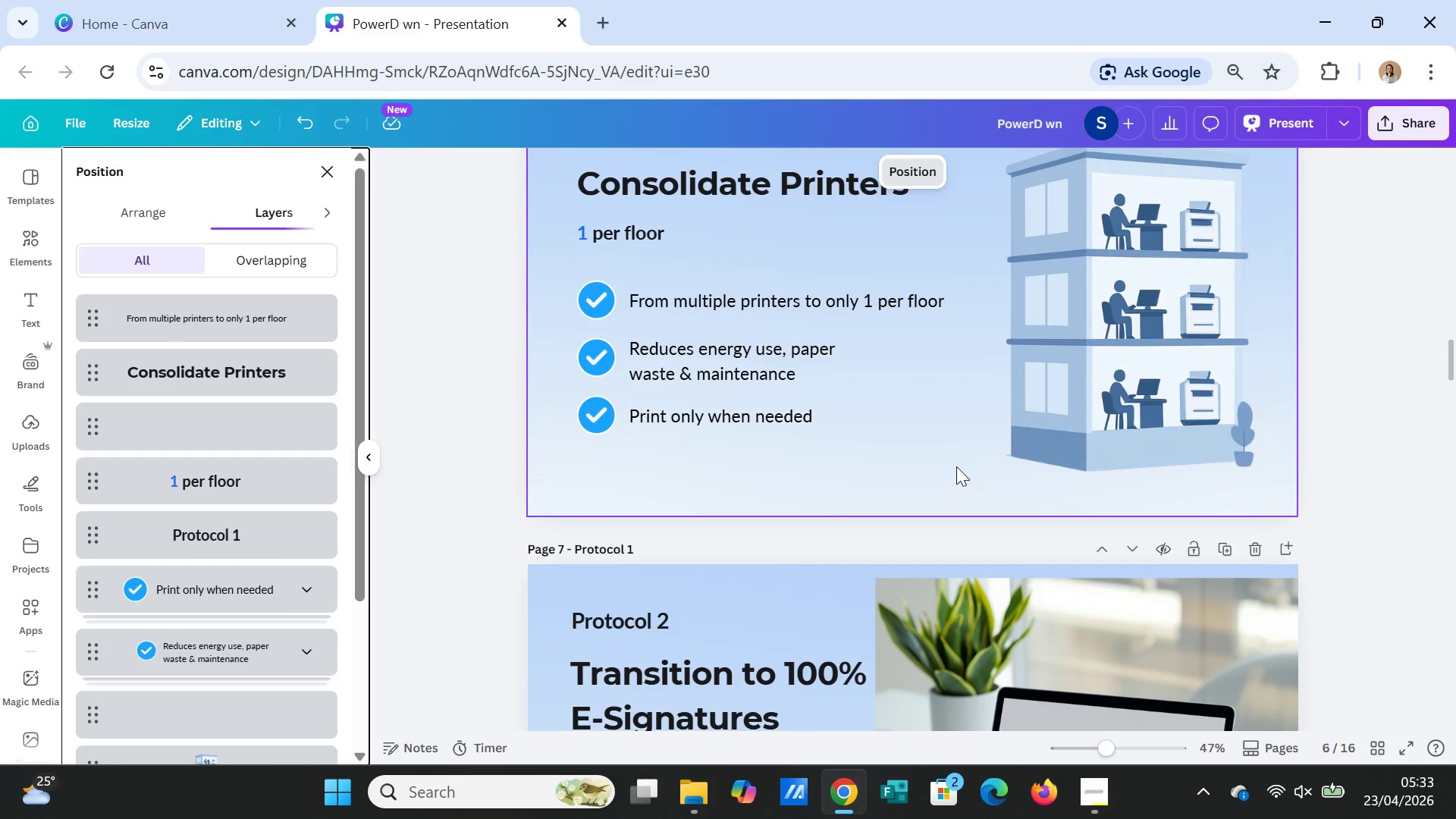 
left_click([956, 466])
 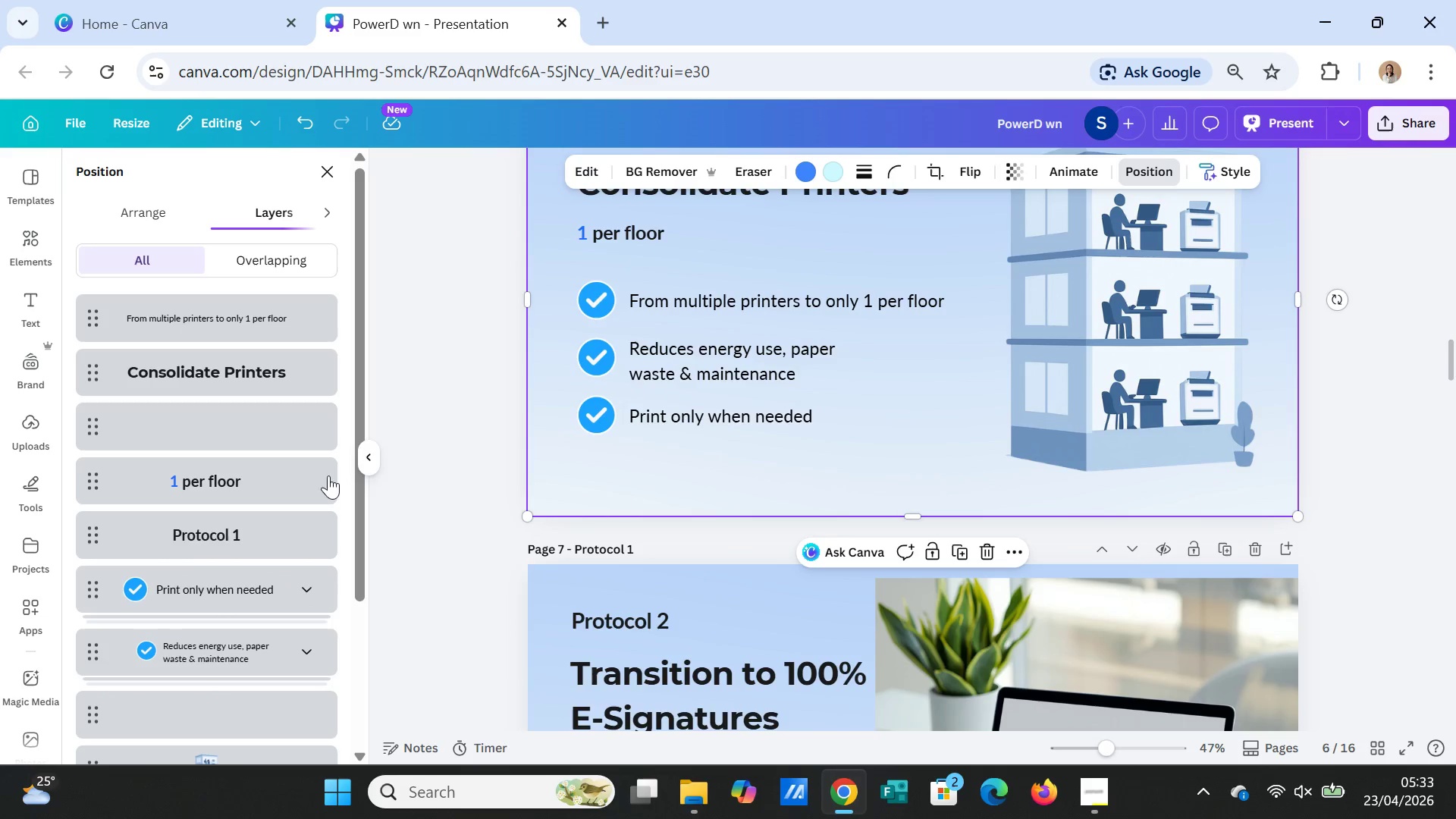 
left_click([197, 422])
 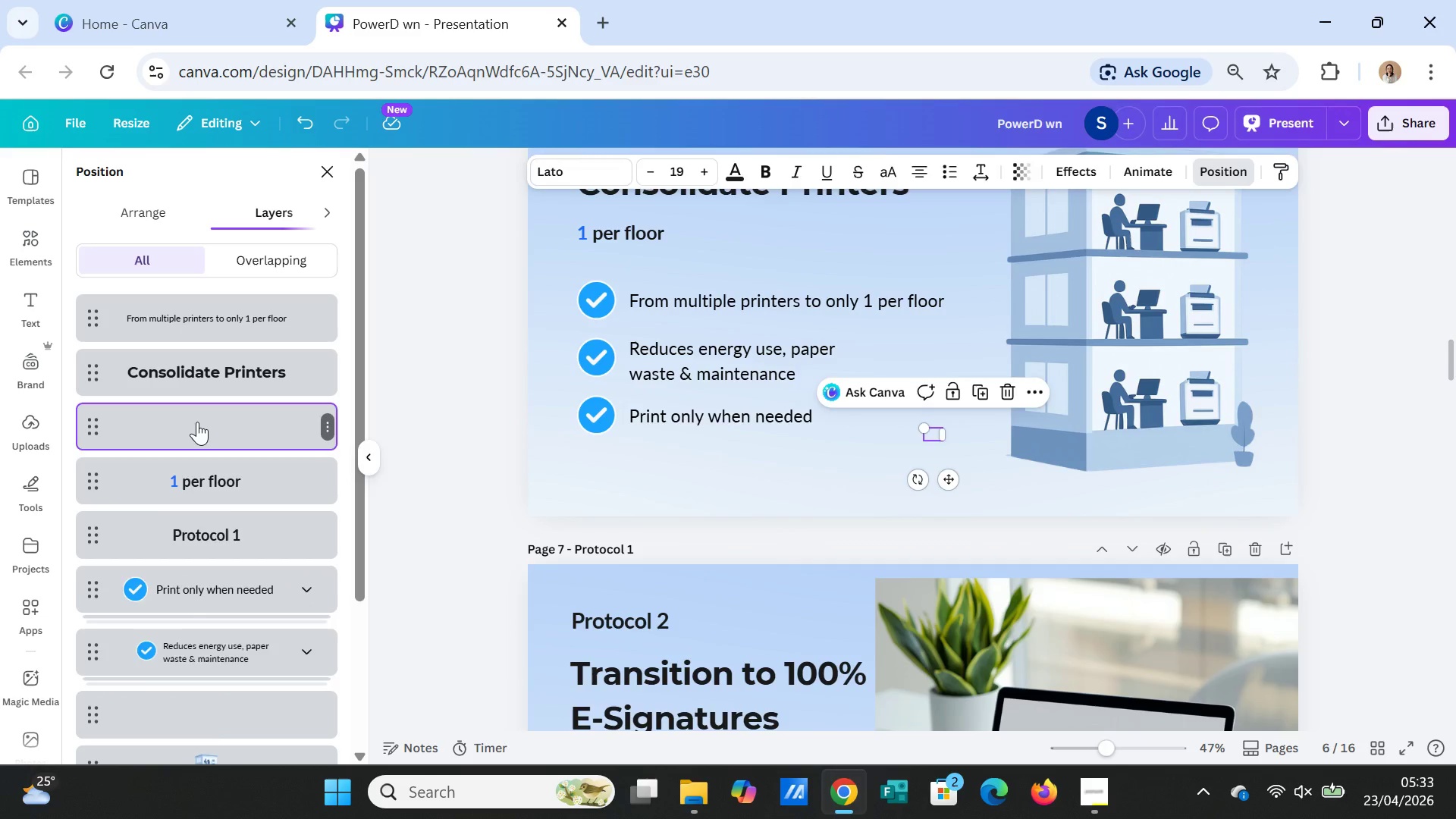 
key(Delete)
 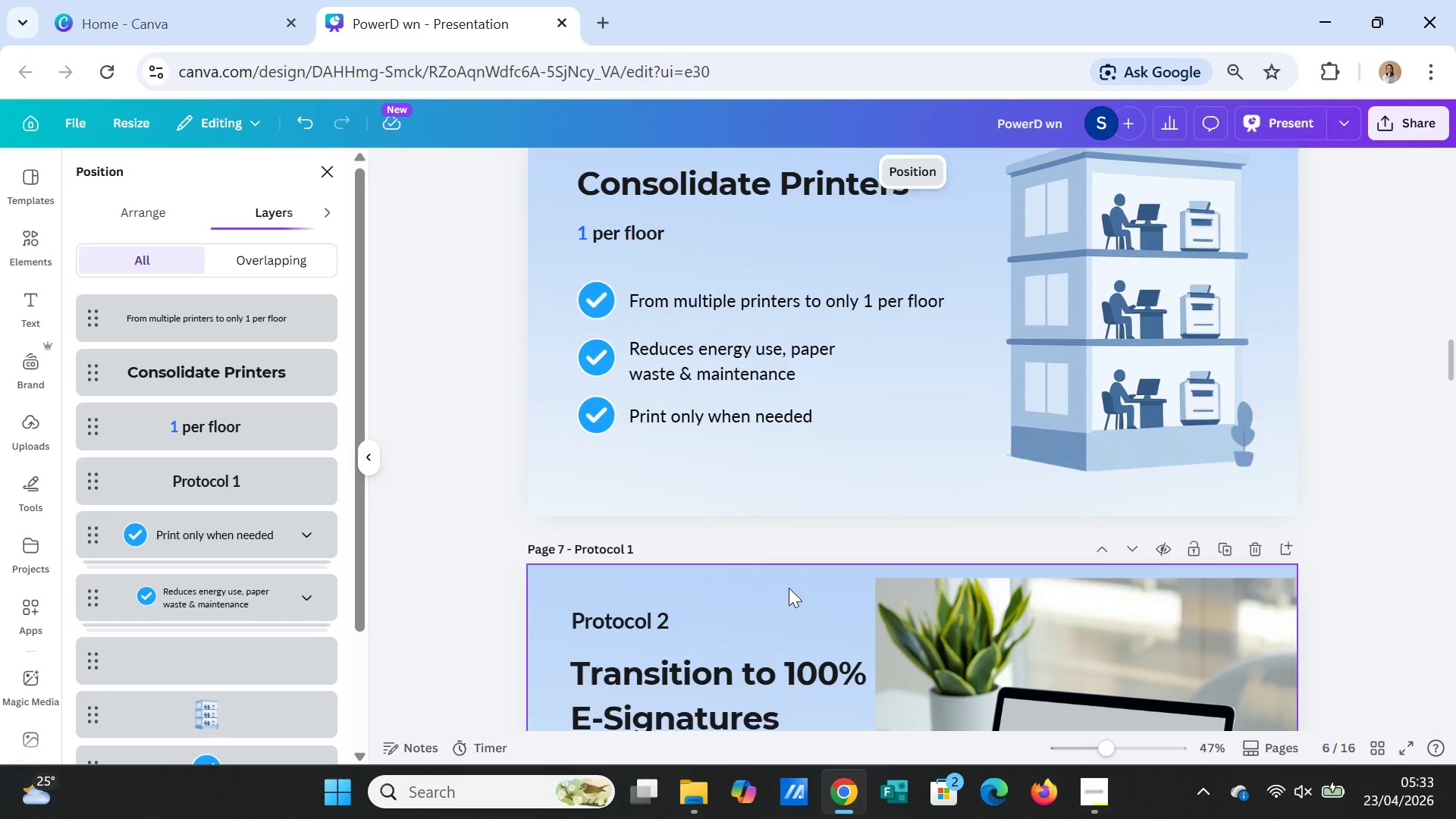 
scroll: coordinate [819, 598], scroll_direction: up, amount: 4.0
 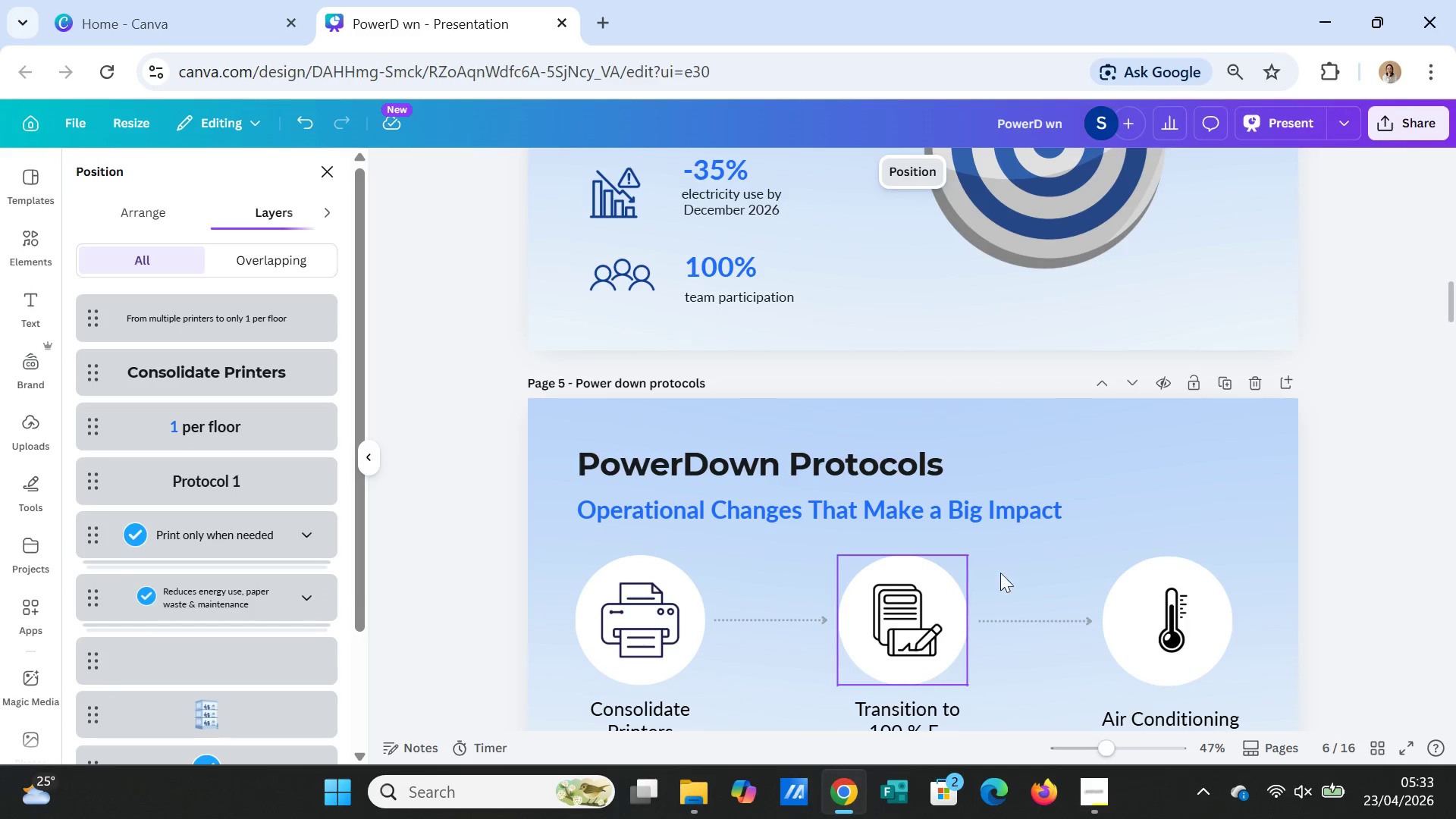 
left_click([1046, 564])
 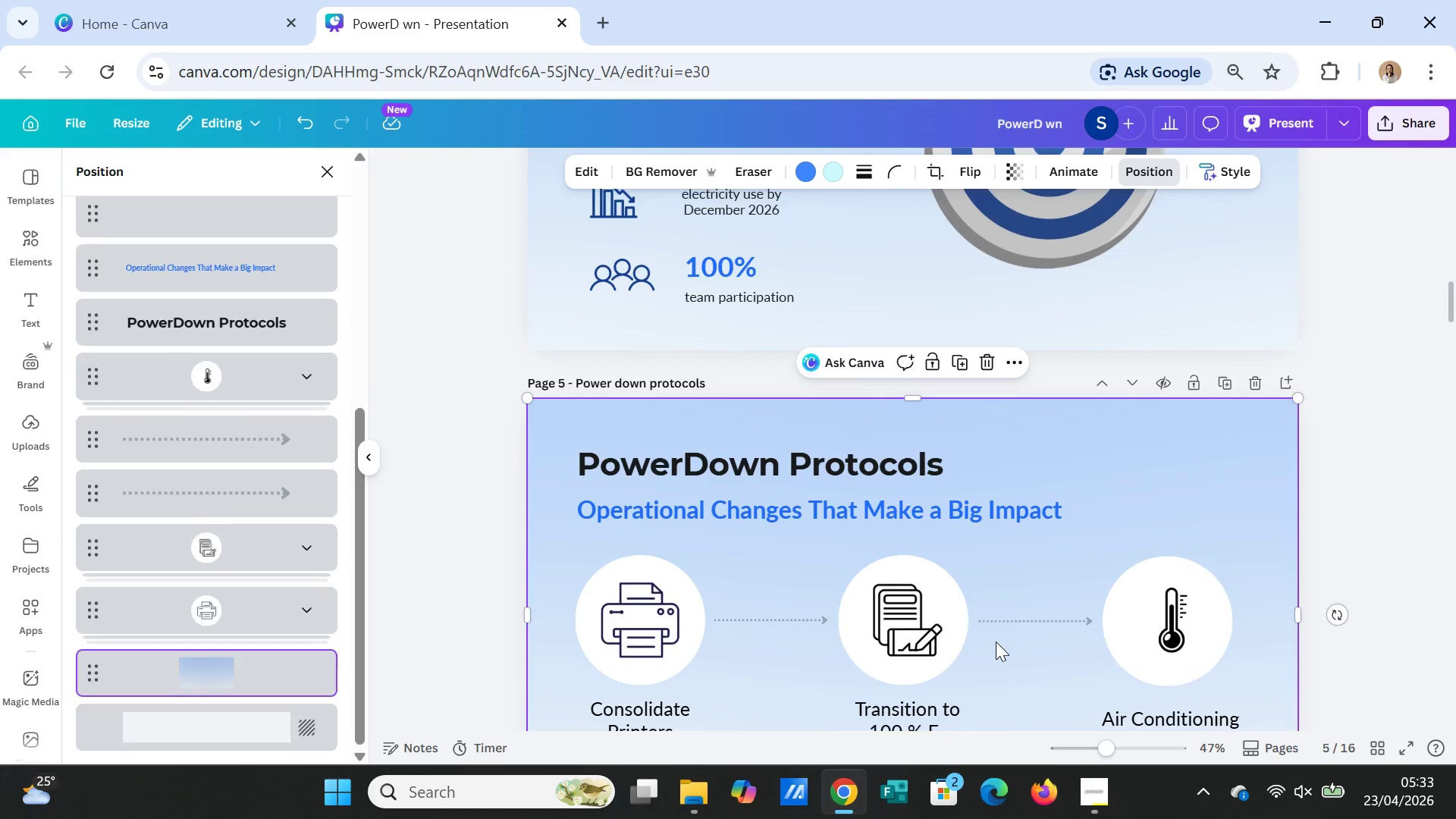 
scroll: coordinate [996, 642], scroll_direction: down, amount: 2.0
 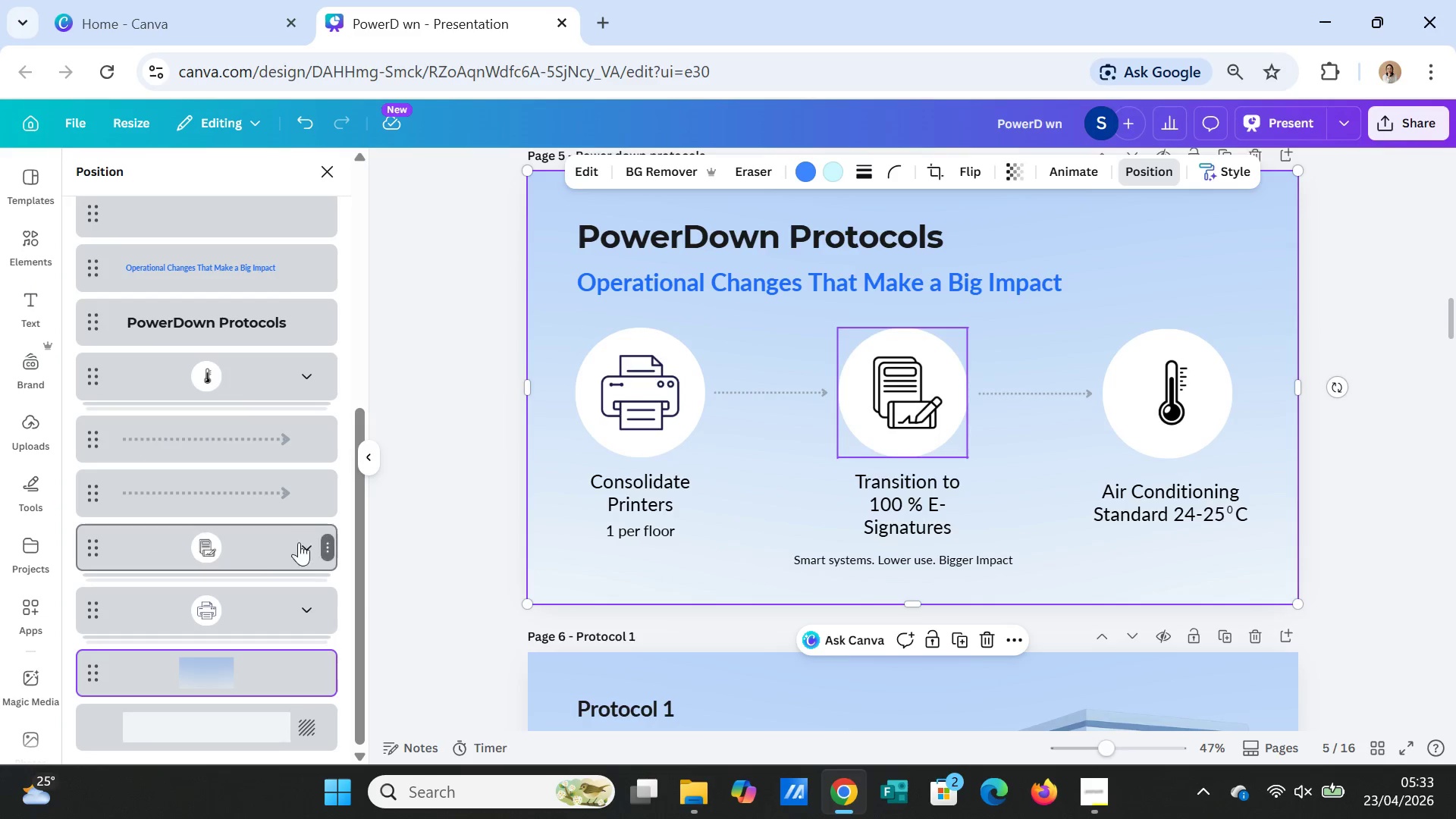 
scroll: coordinate [305, 519], scroll_direction: up, amount: 2.0
 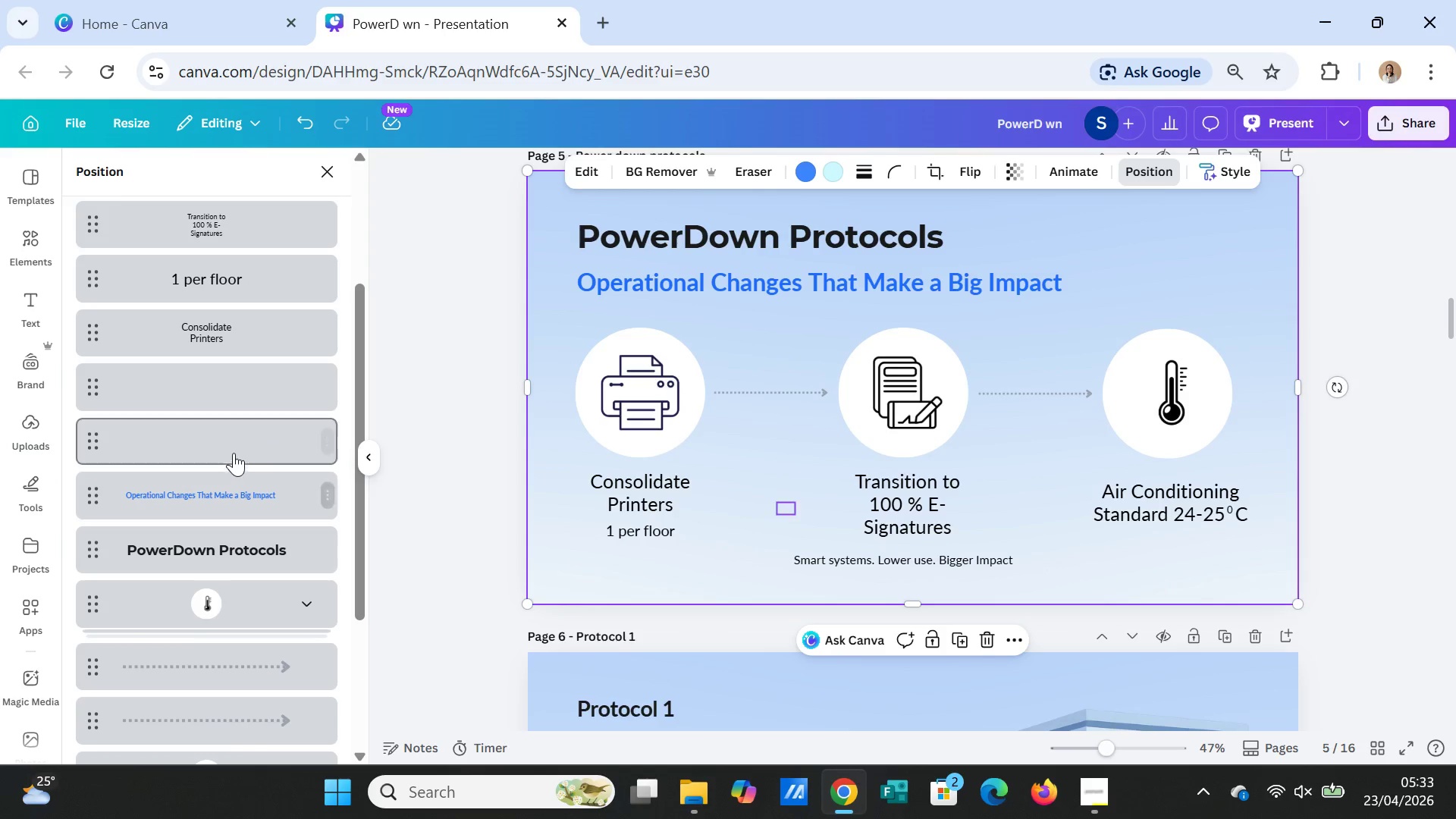 
left_click([237, 445])
 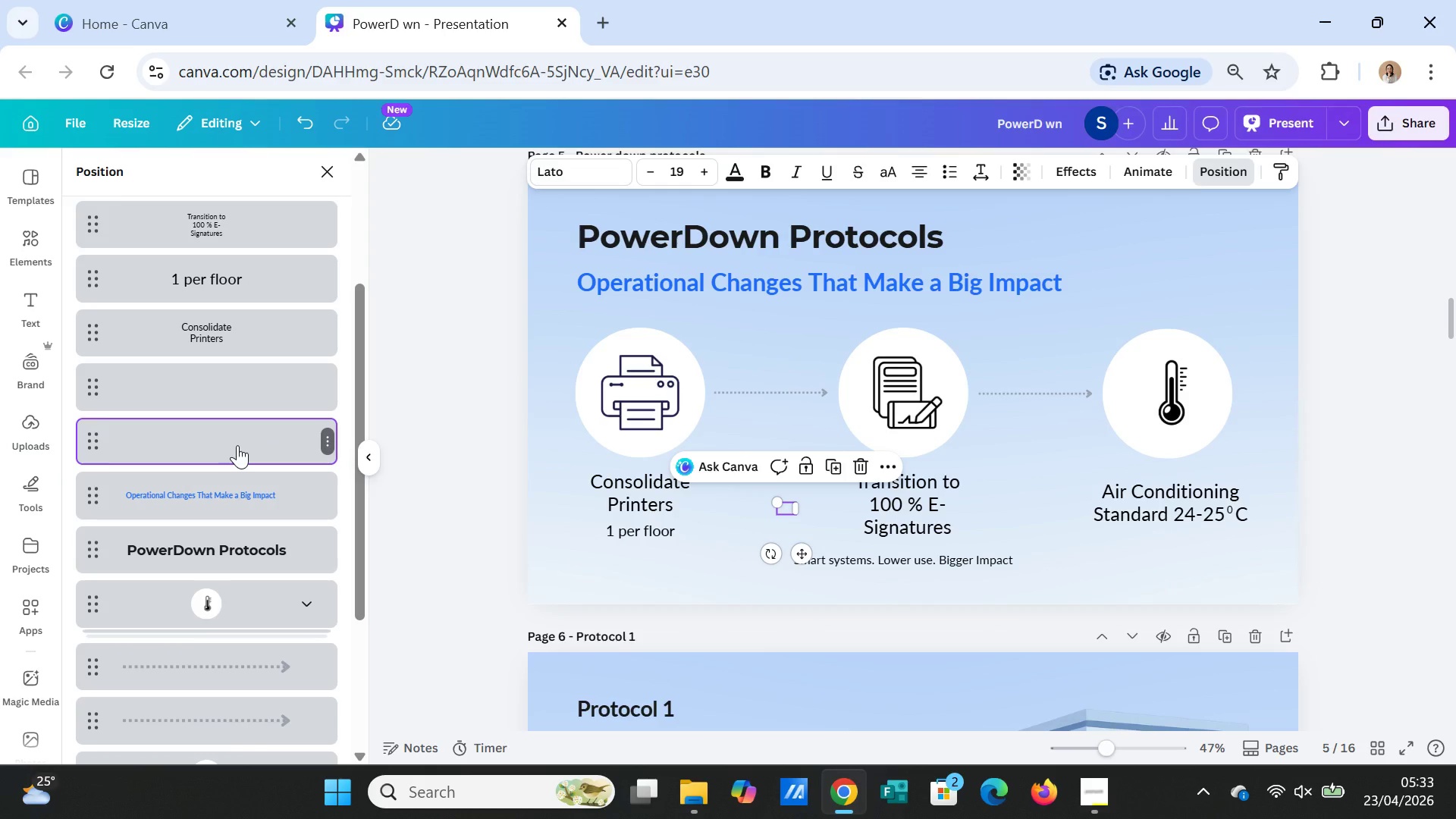 
key(Delete)
 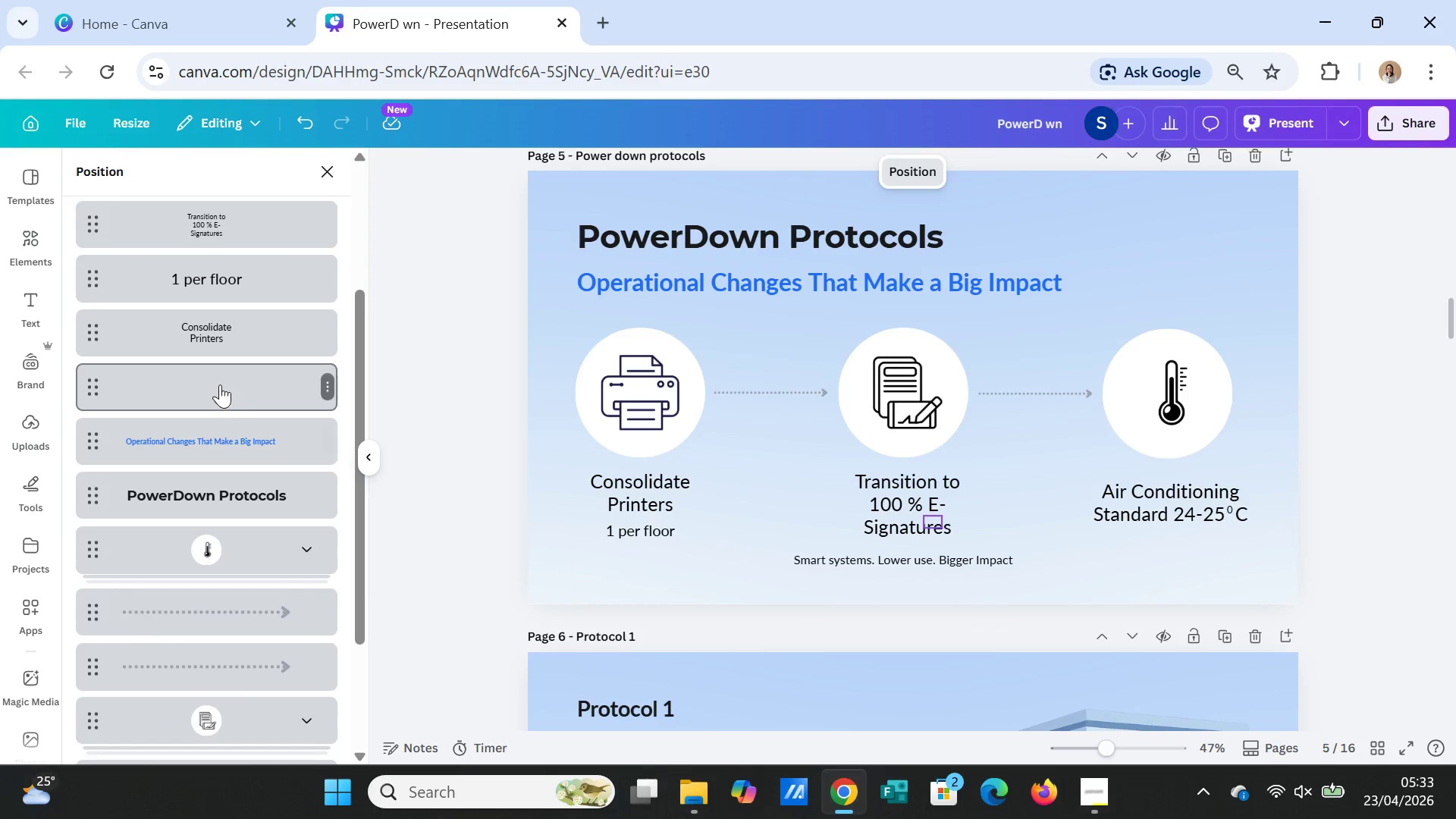 
left_click([219, 381])
 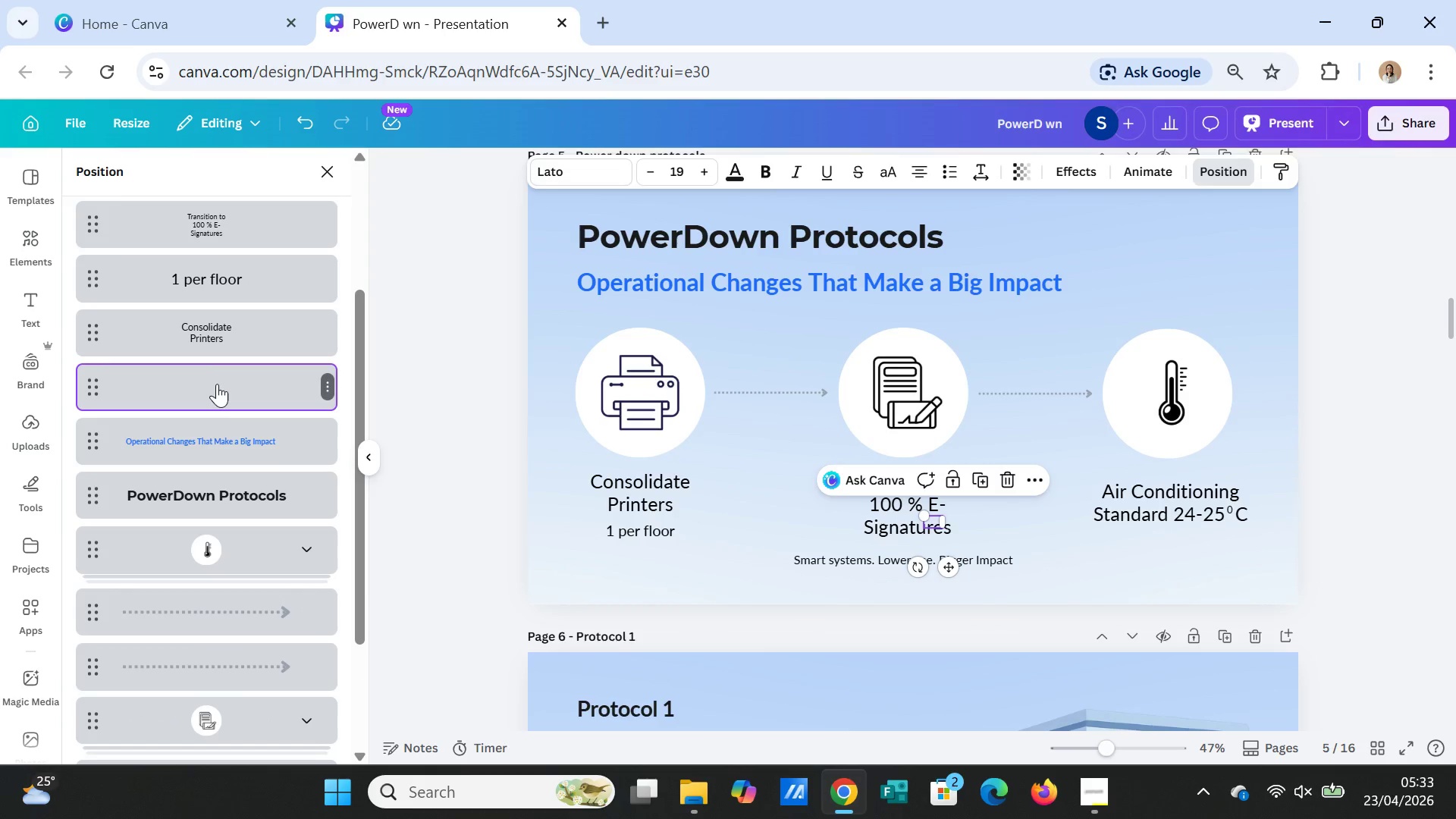 
key(Delete)
 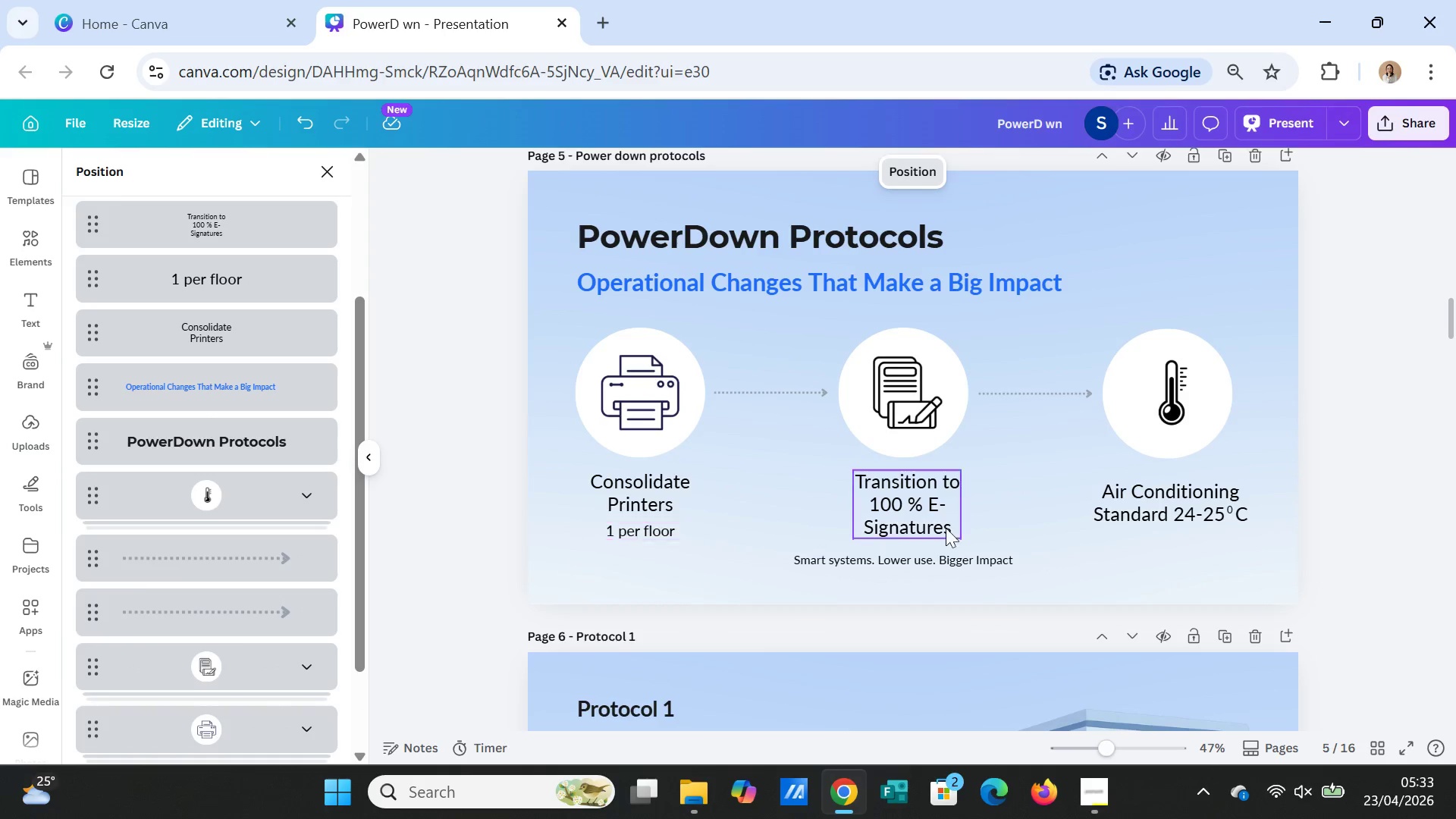 
scroll: coordinate [1018, 528], scroll_direction: up, amount: 4.0
 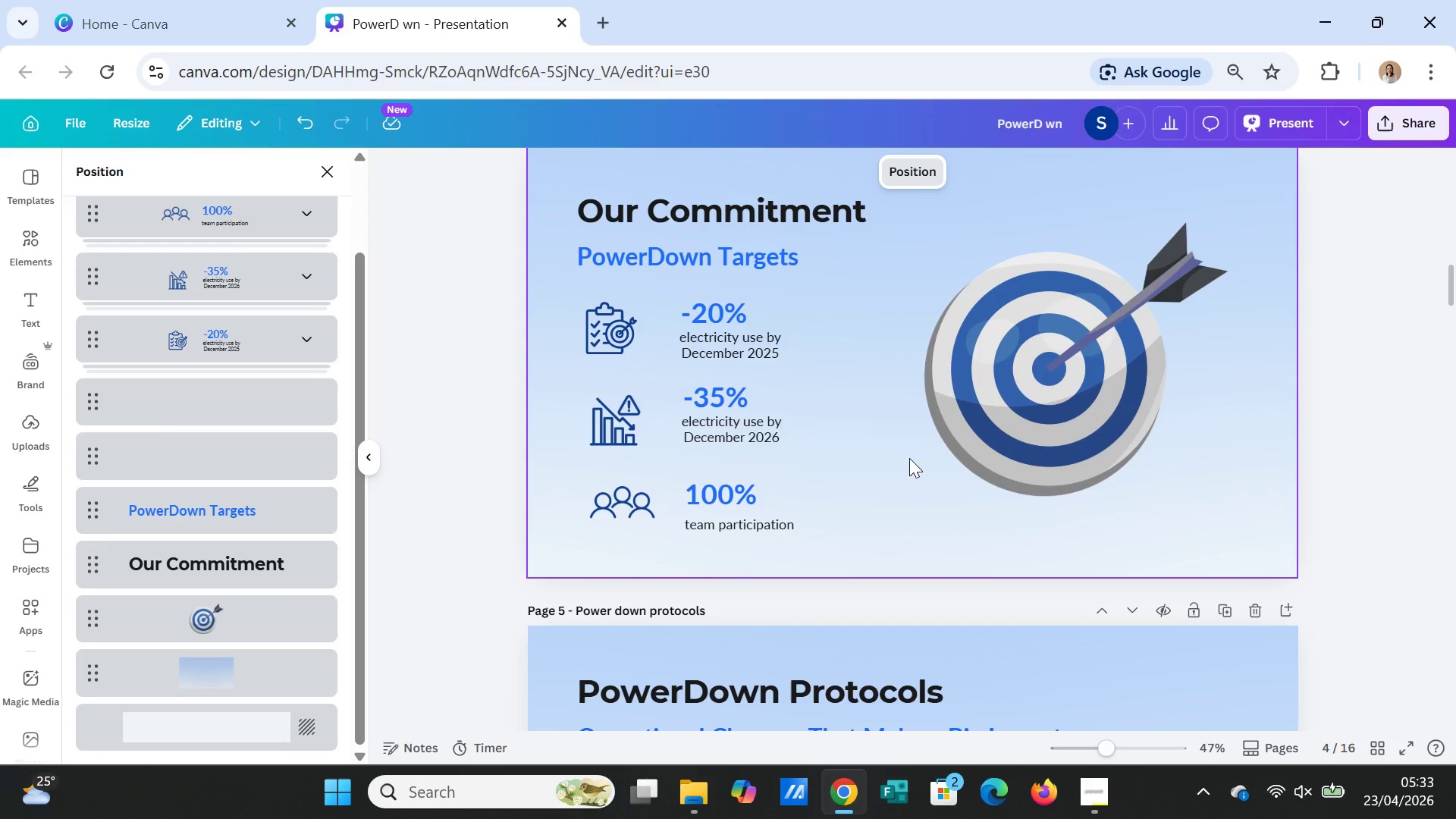 
left_click([909, 458])
 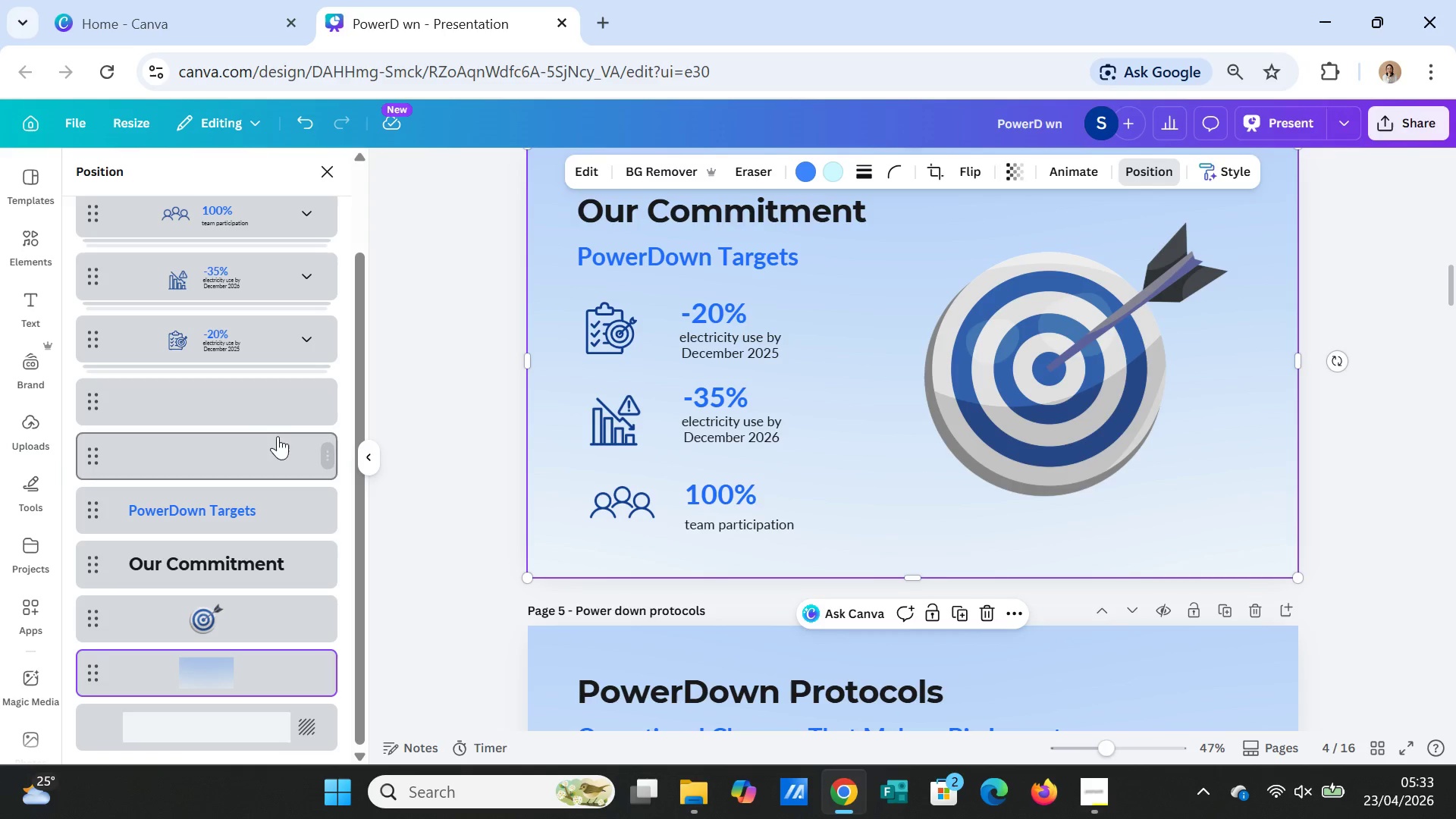 
left_click([240, 405])
 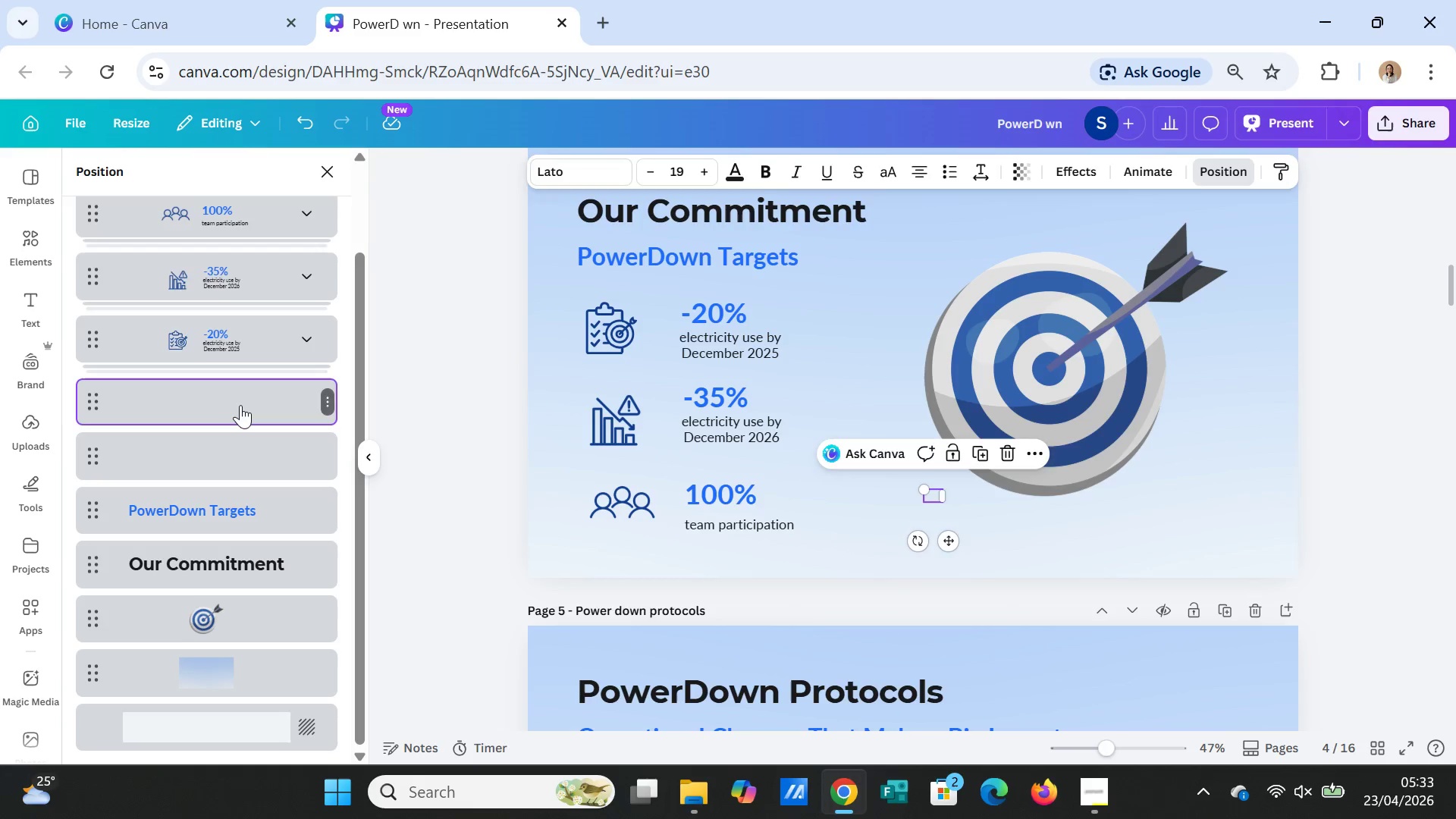 
key(Delete)
 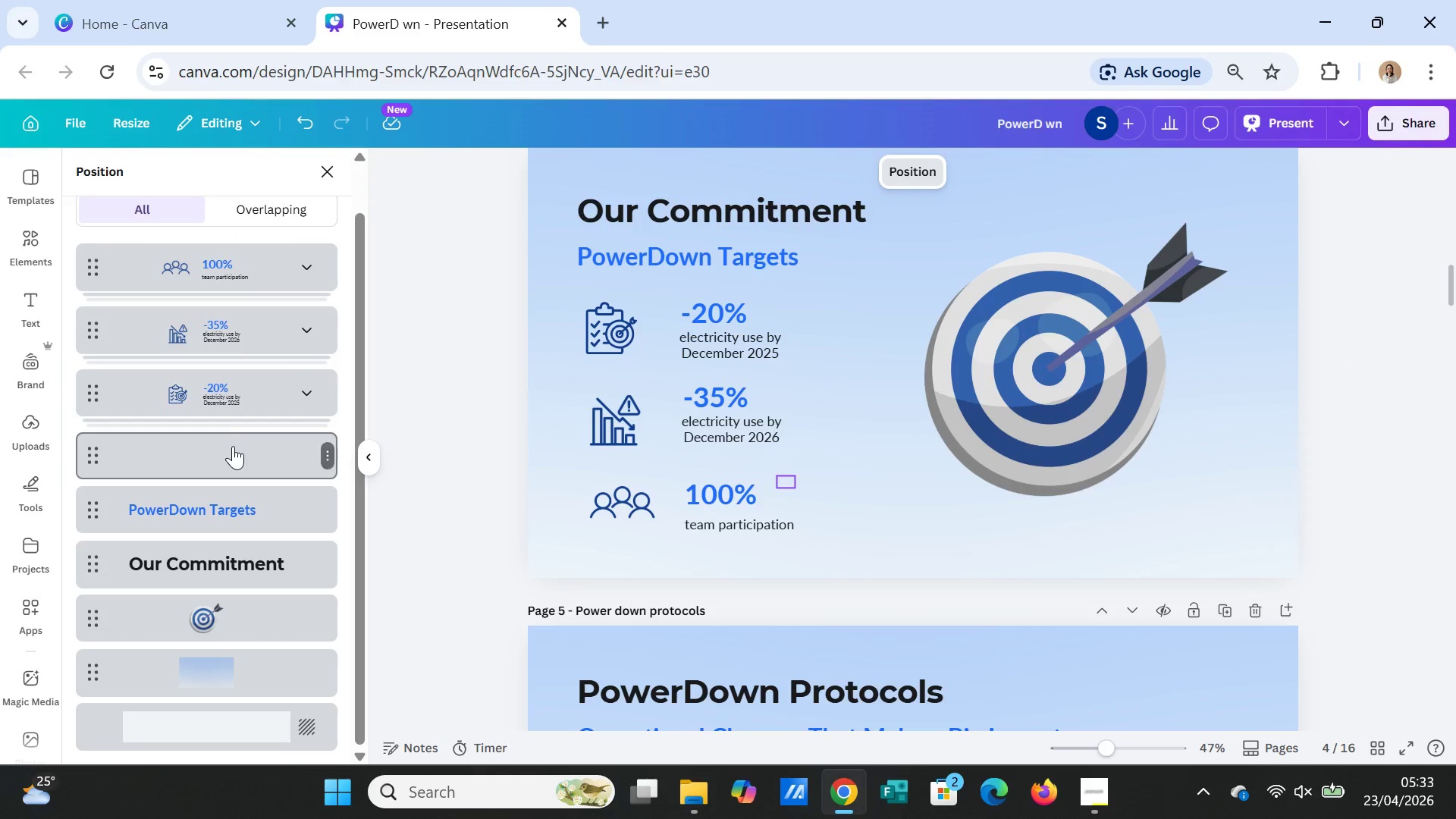 
left_click([233, 447])
 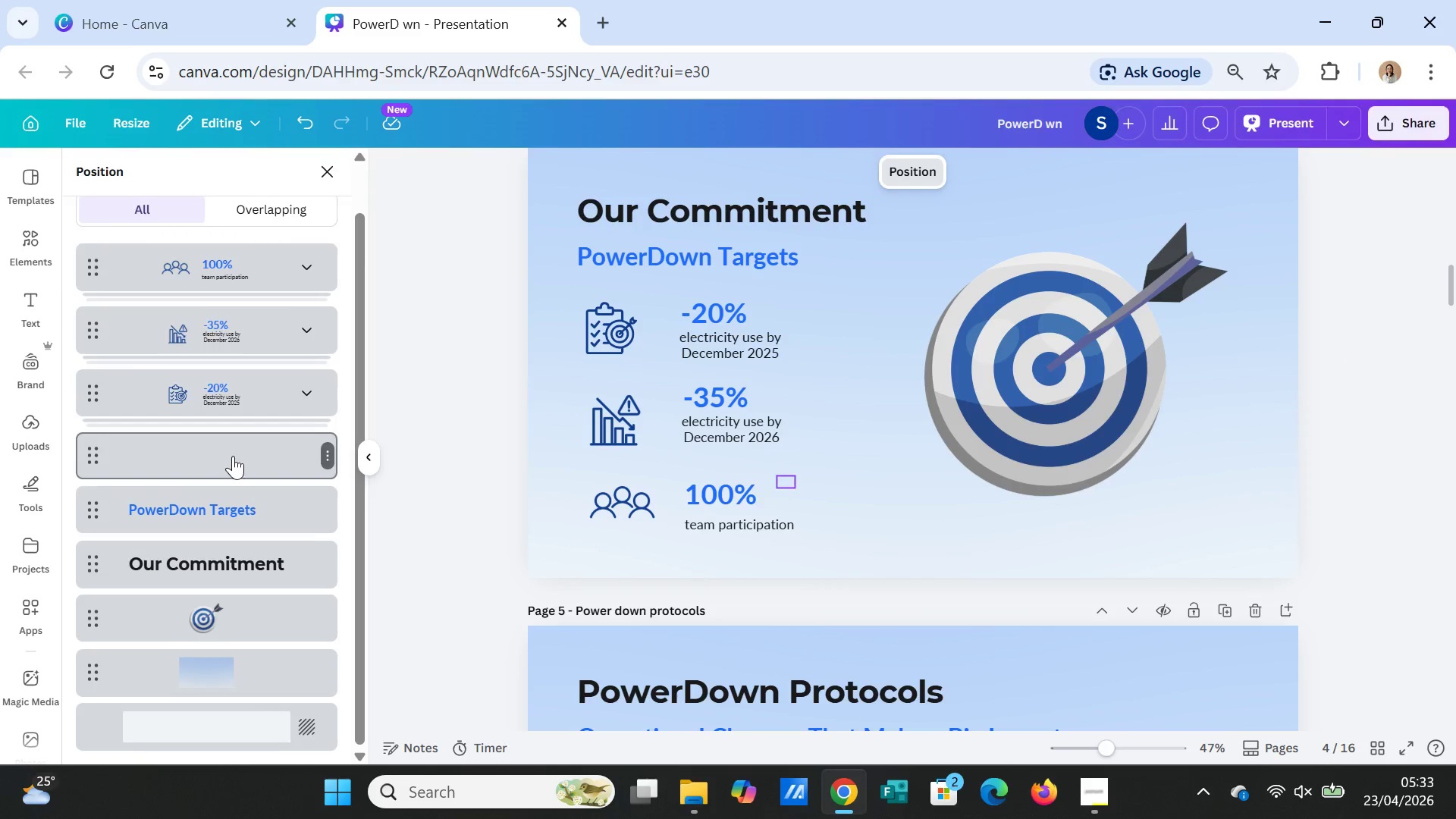 
key(Delete)
 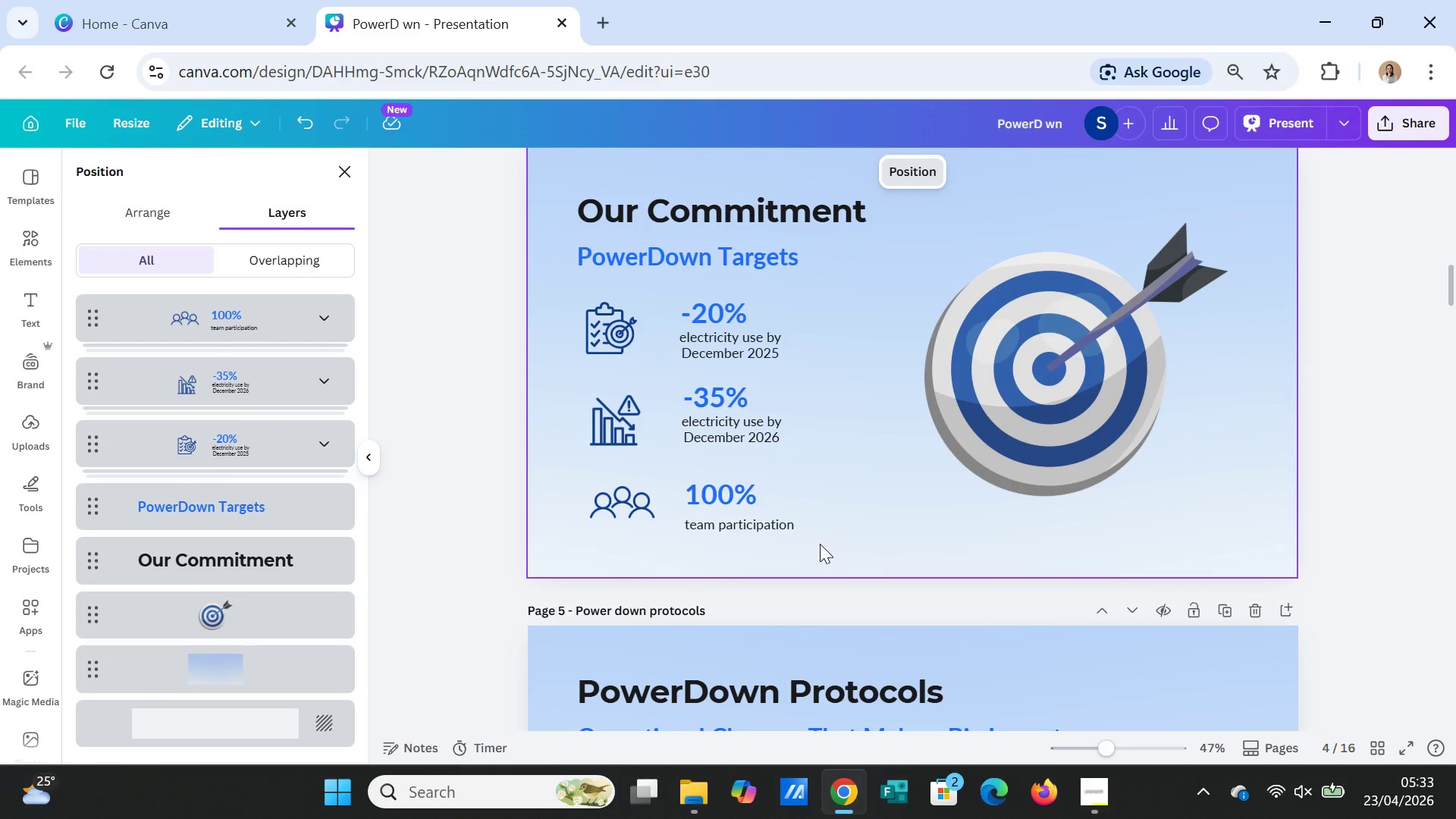 
scroll: coordinate [820, 544], scroll_direction: up, amount: 4.0
 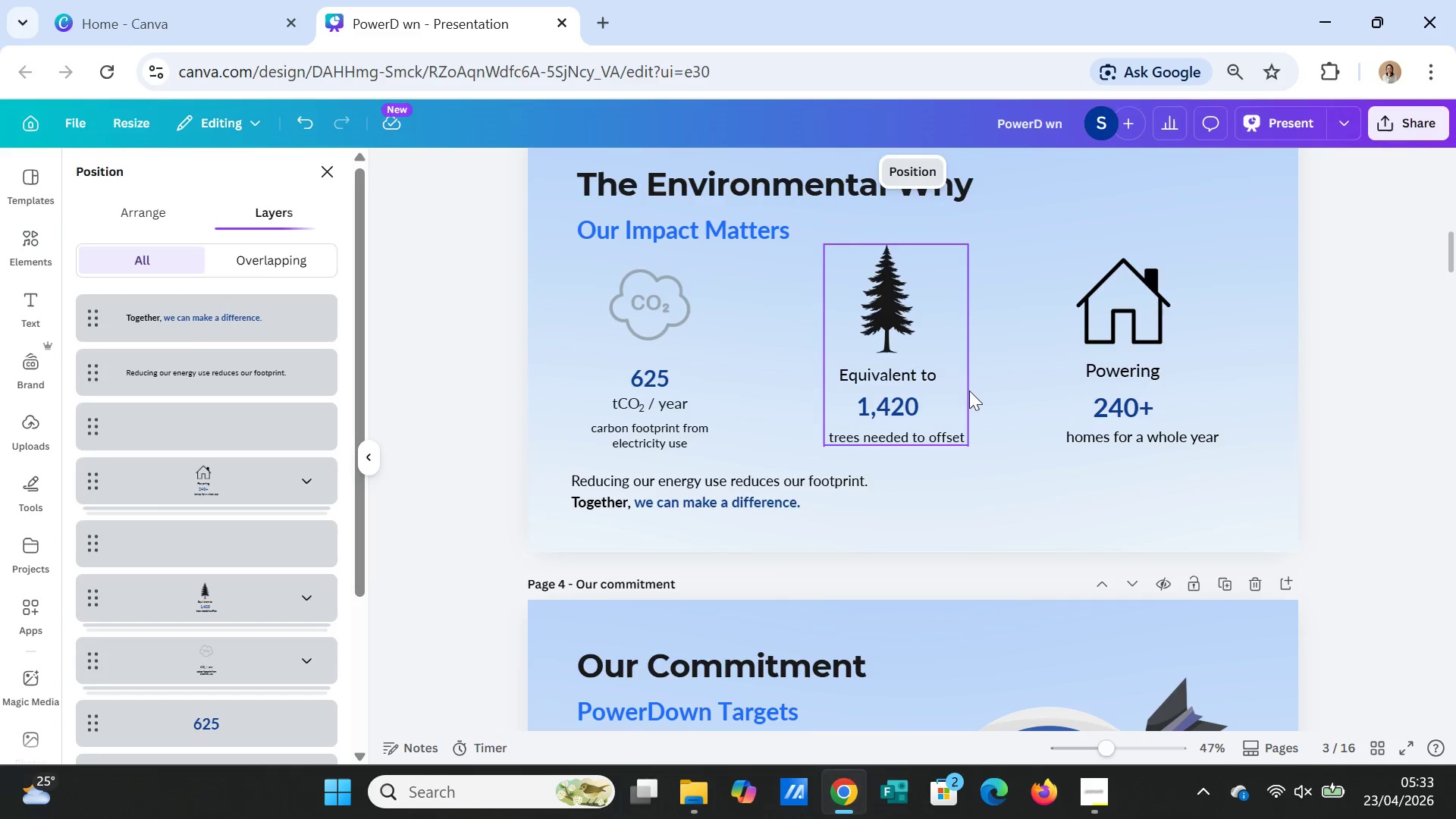 
left_click([970, 388])
 